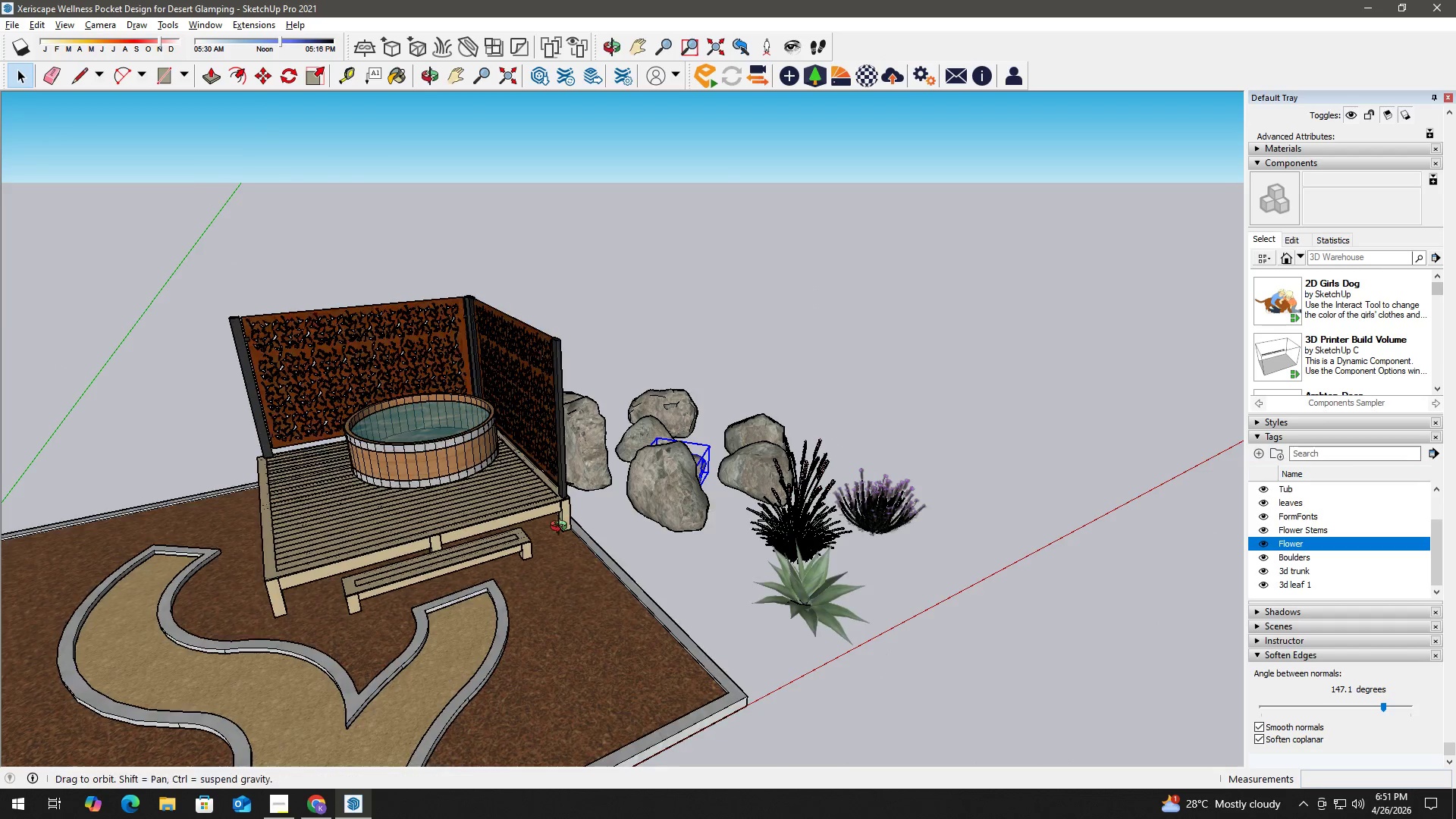 
left_click([1301, 516])
 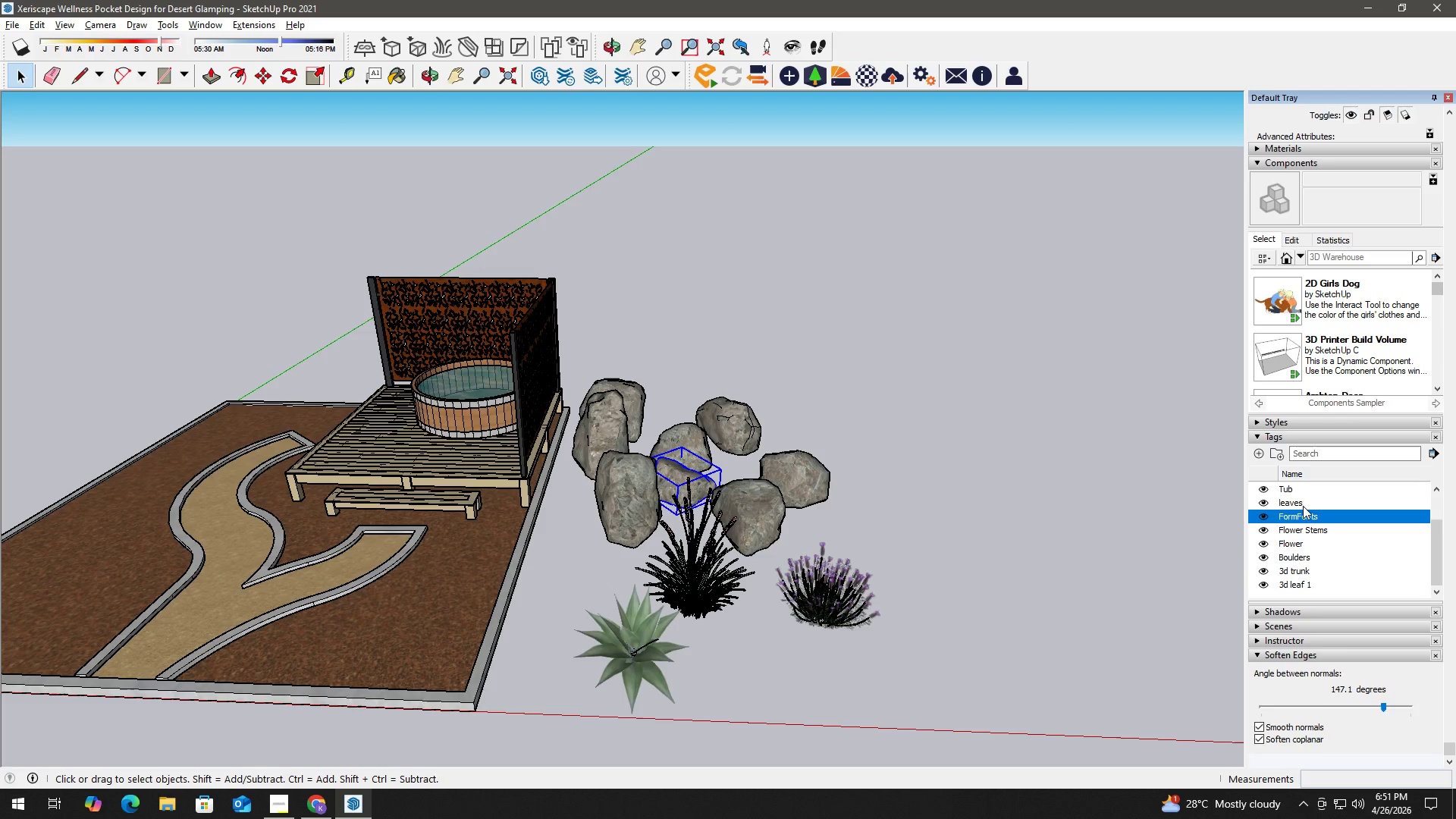 
left_click([1303, 500])
 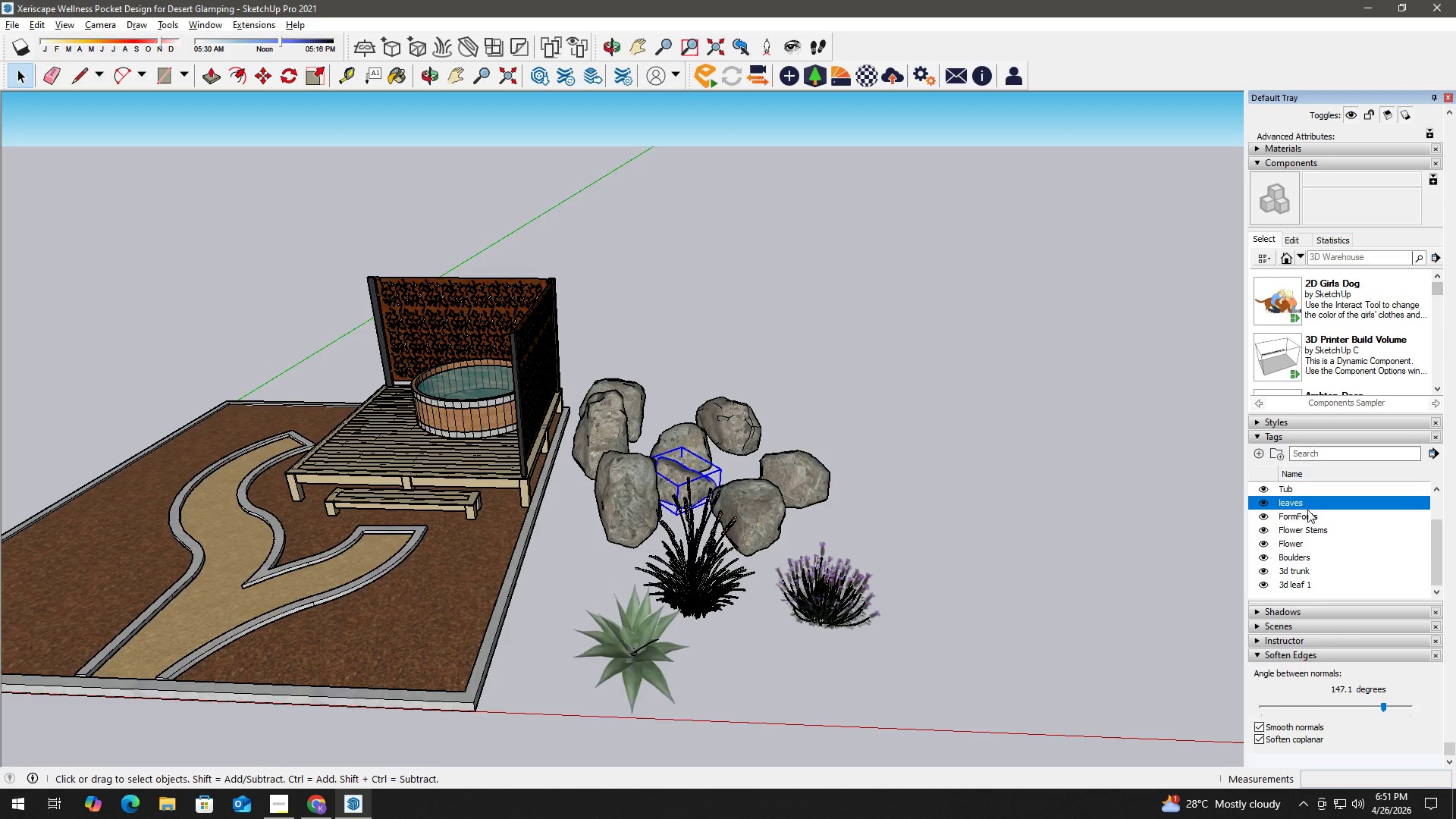 
hold_key(key=ShiftLeft, duration=1.28)
left_click([1300, 540])
 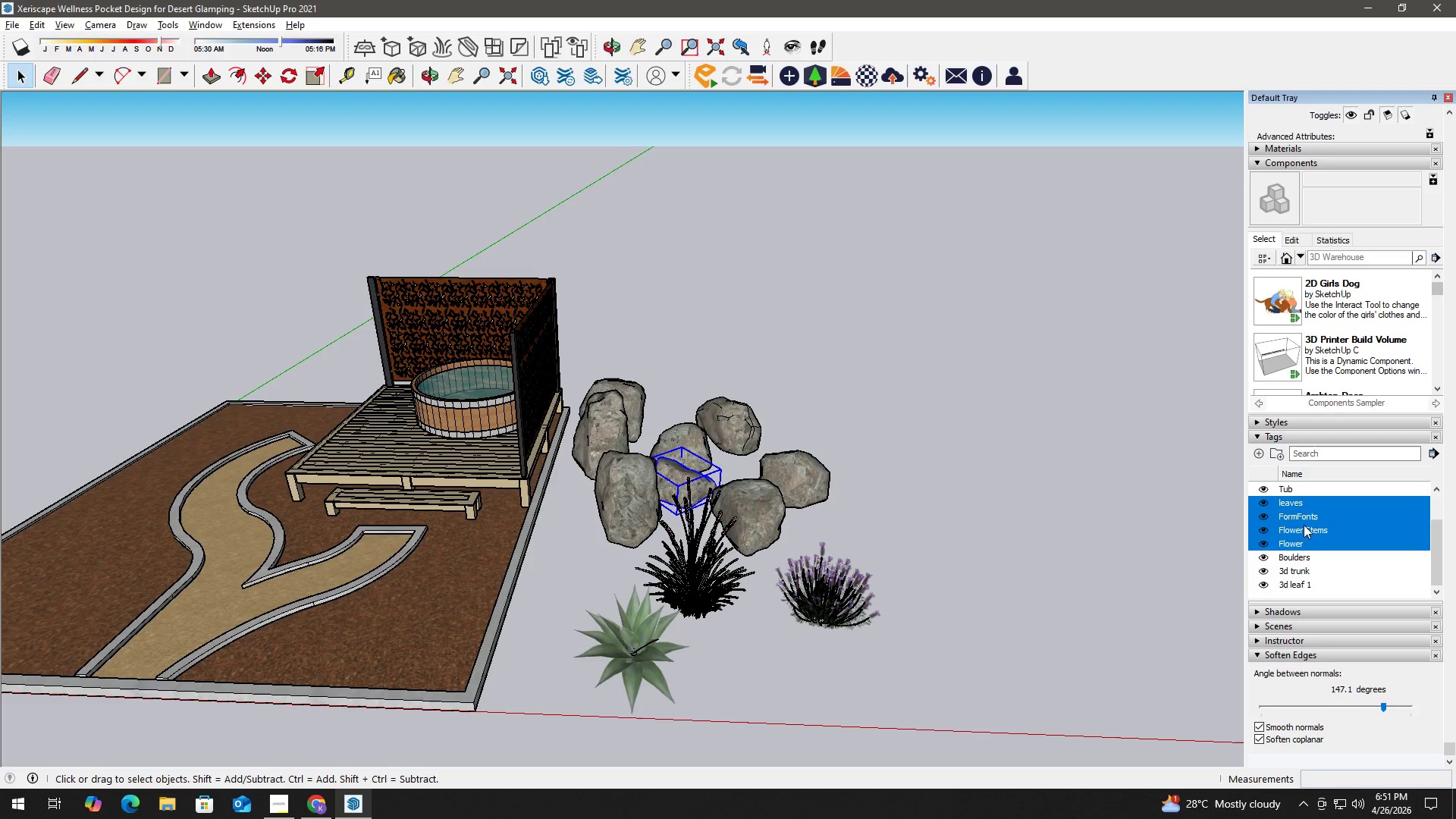 
right_click([1306, 519])
 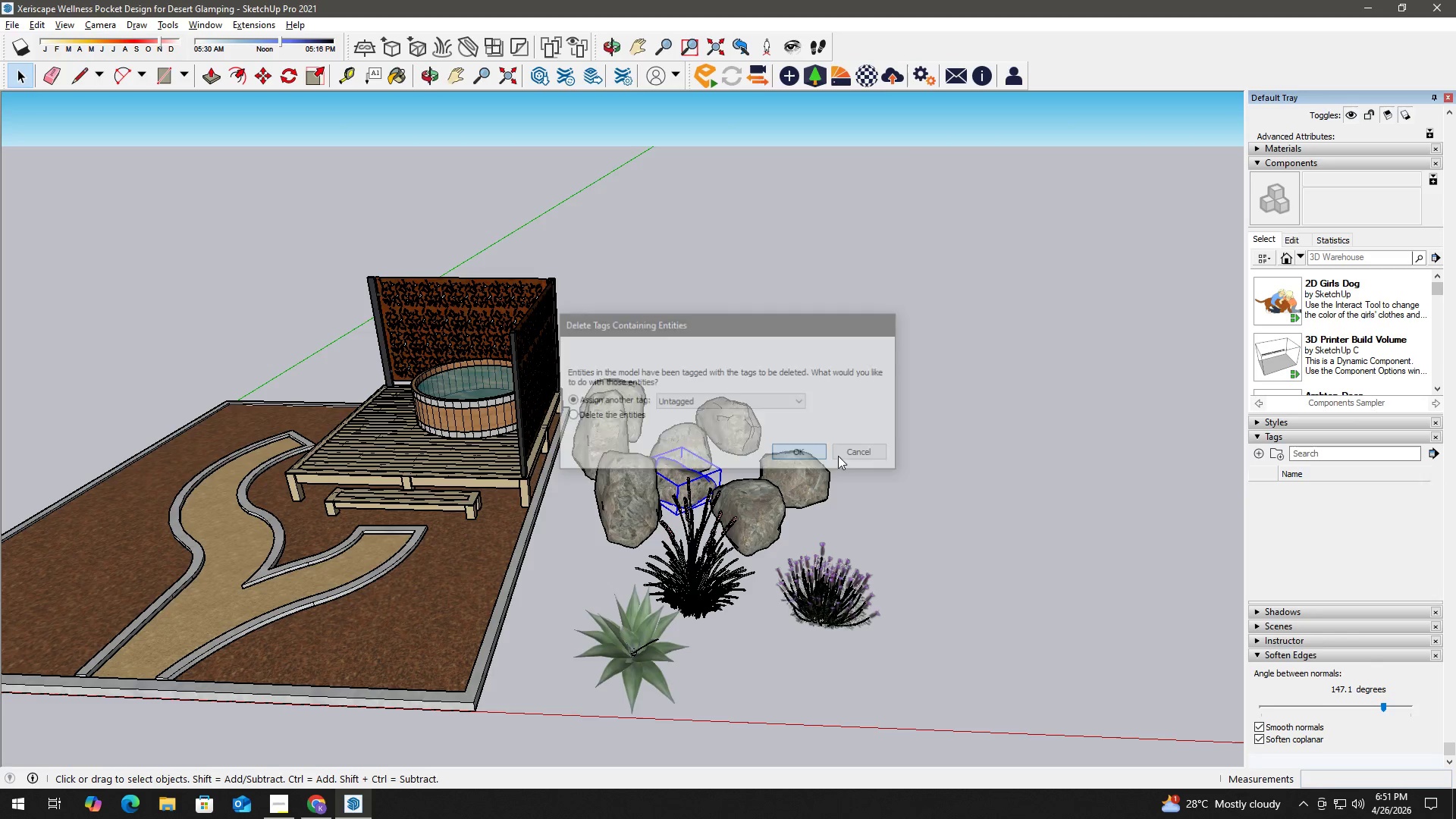 
left_click([1300, 557])
 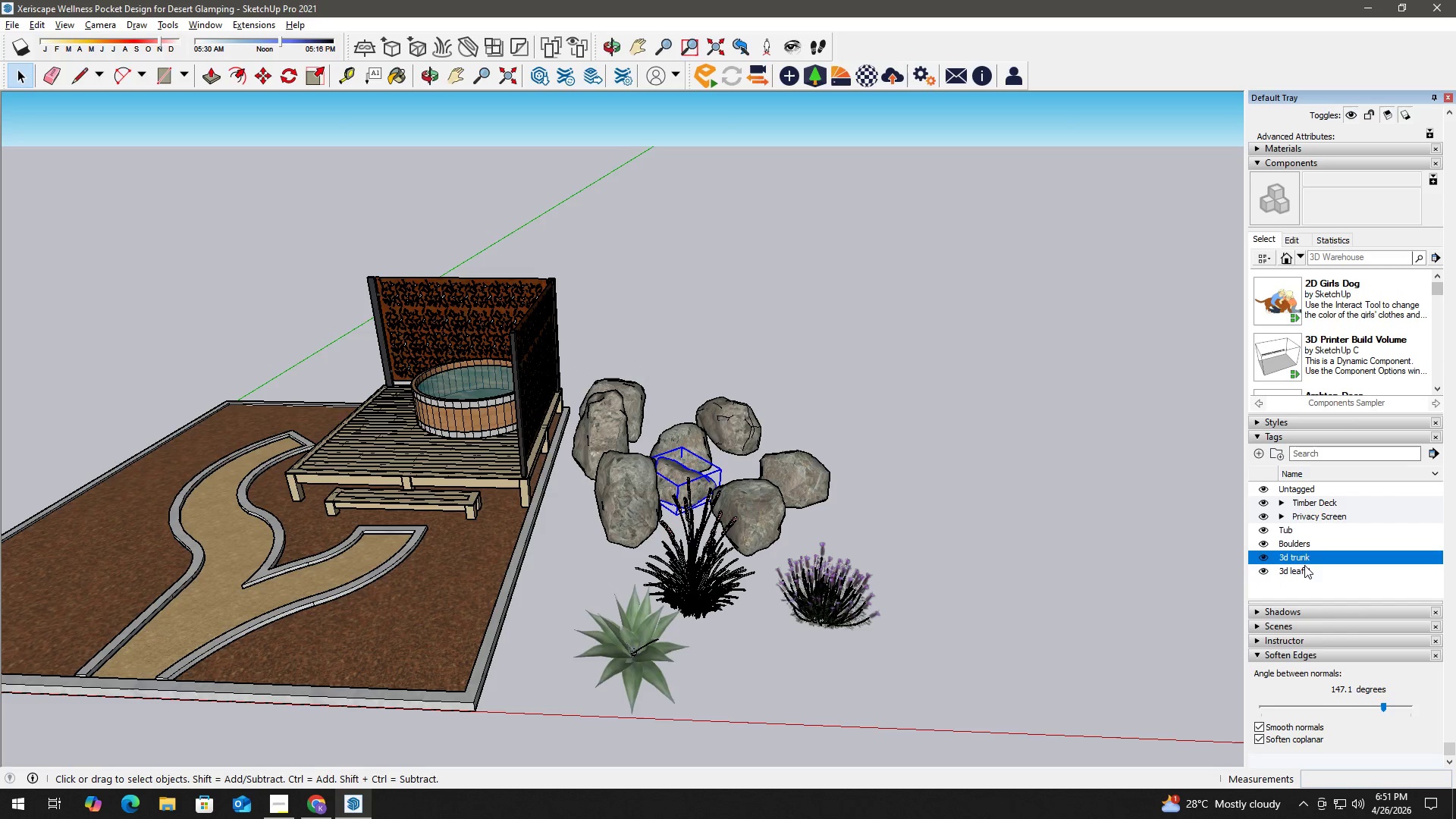 
hold_key(key=ShiftLeft, duration=0.42)
double_click([1301, 568])
 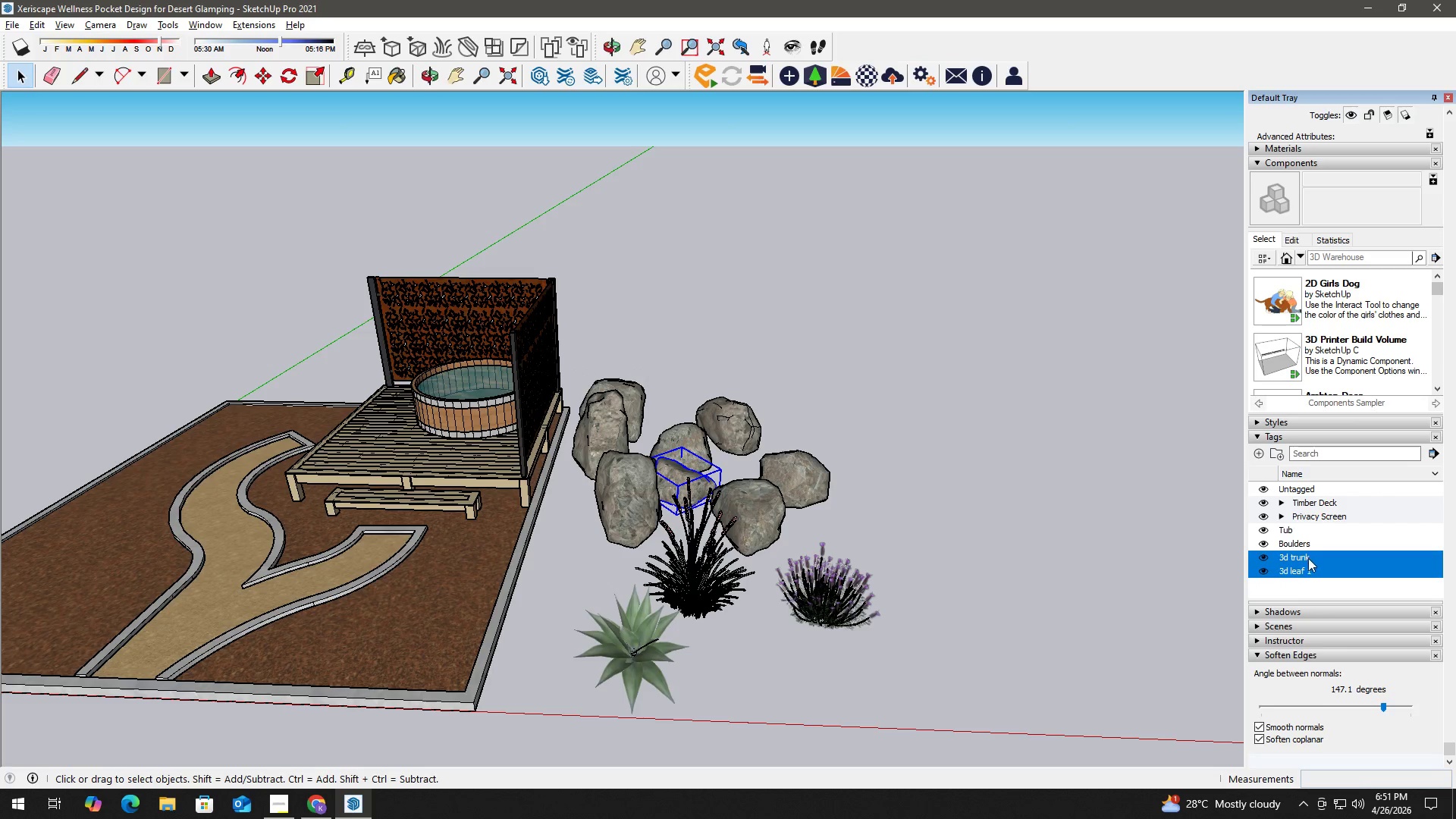 
right_click([1309, 557])
 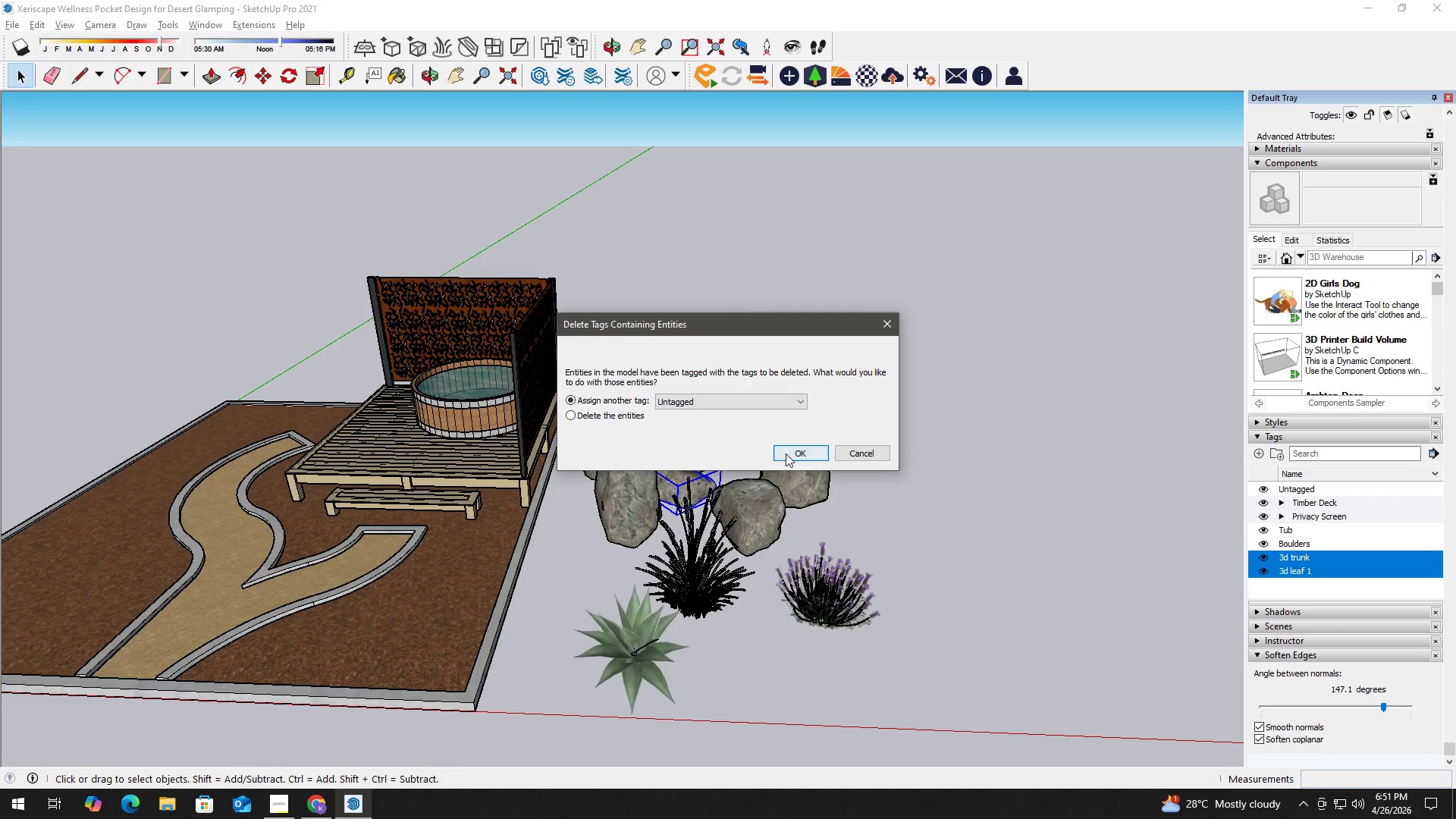 
left_click([1125, 545])
 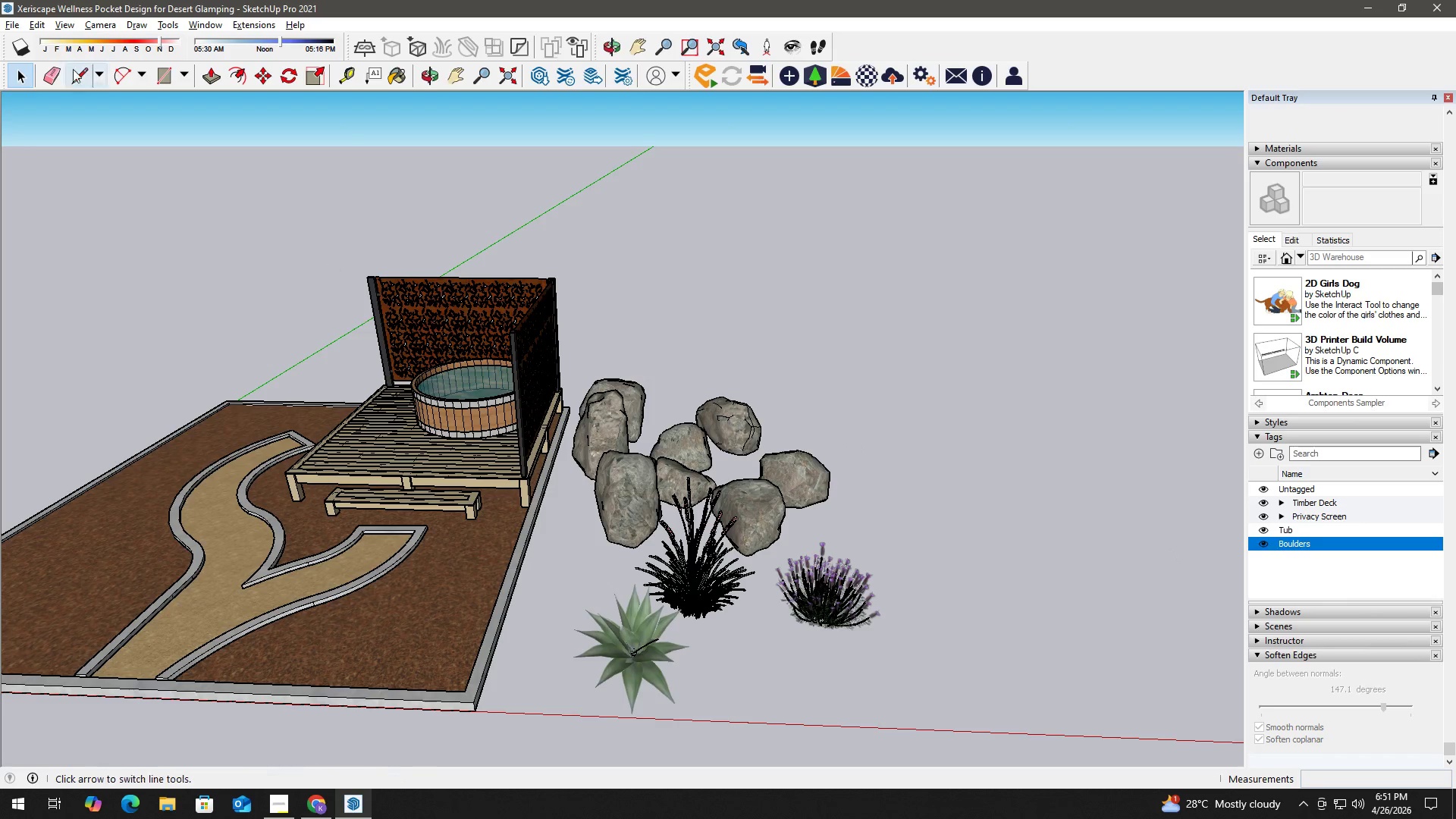 
left_click([16, 20])
 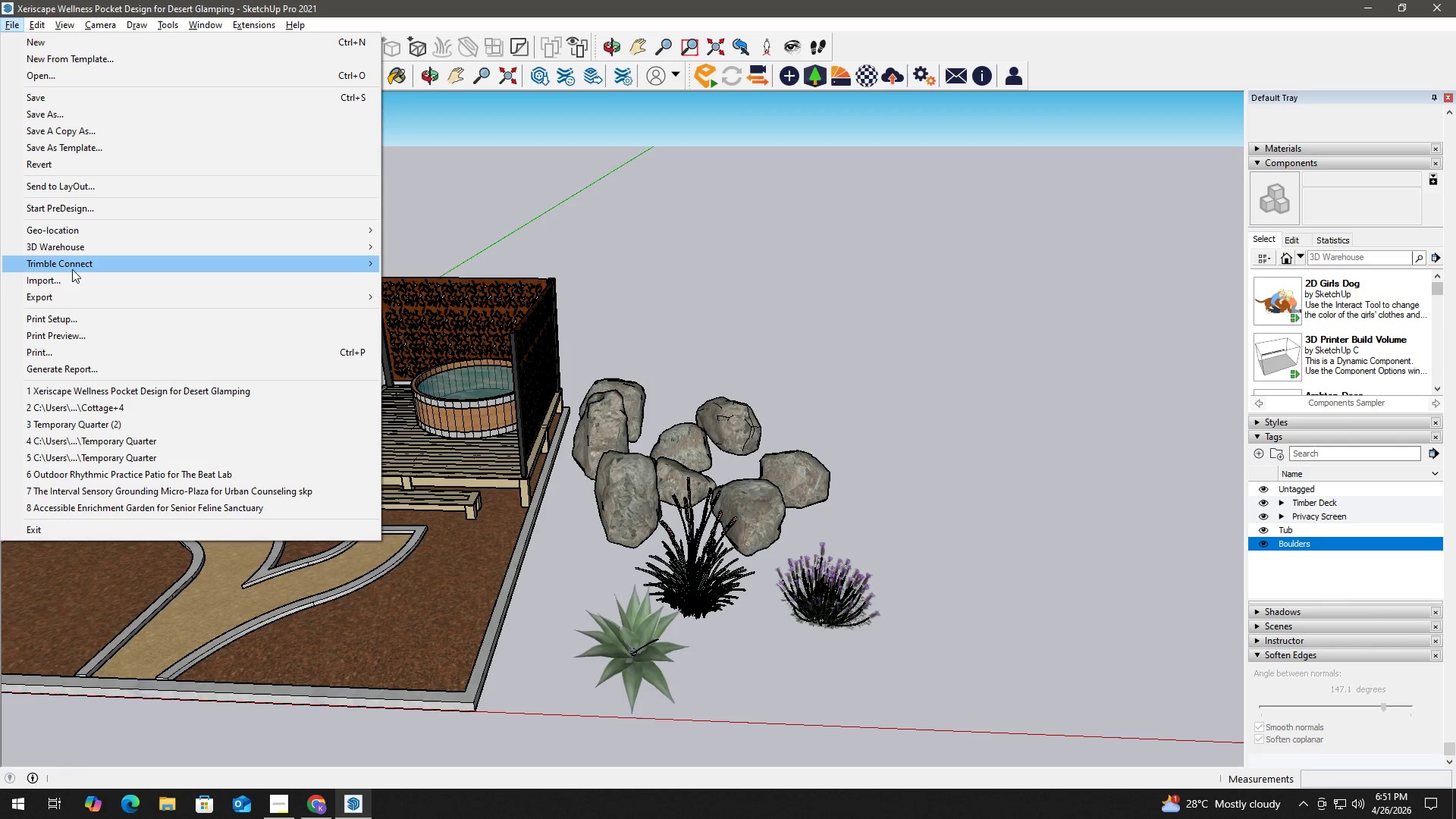 
left_click([72, 276])
 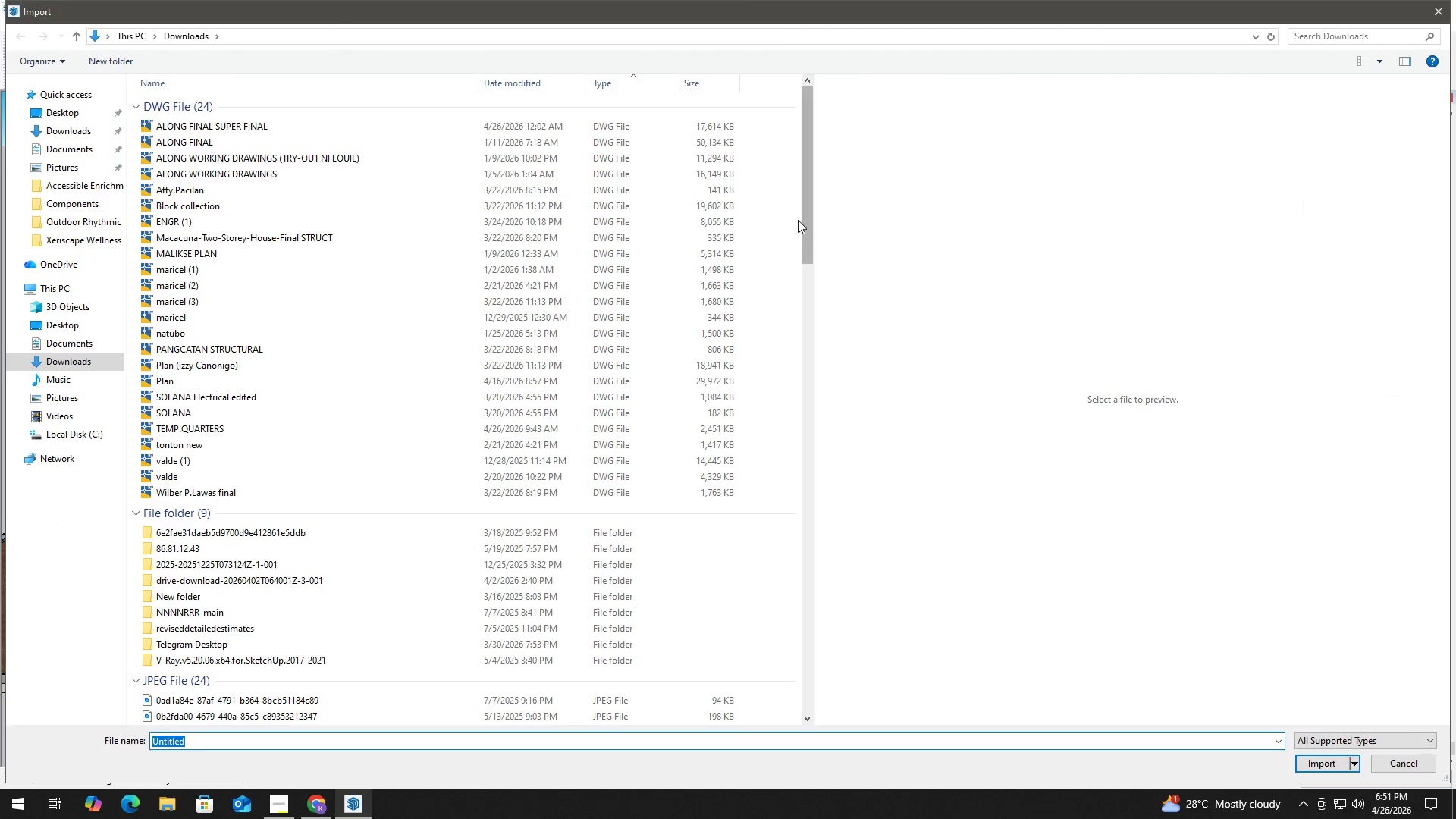 
left_click_drag(start_coordinate=[802, 215], to_coordinate=[814, 640])
 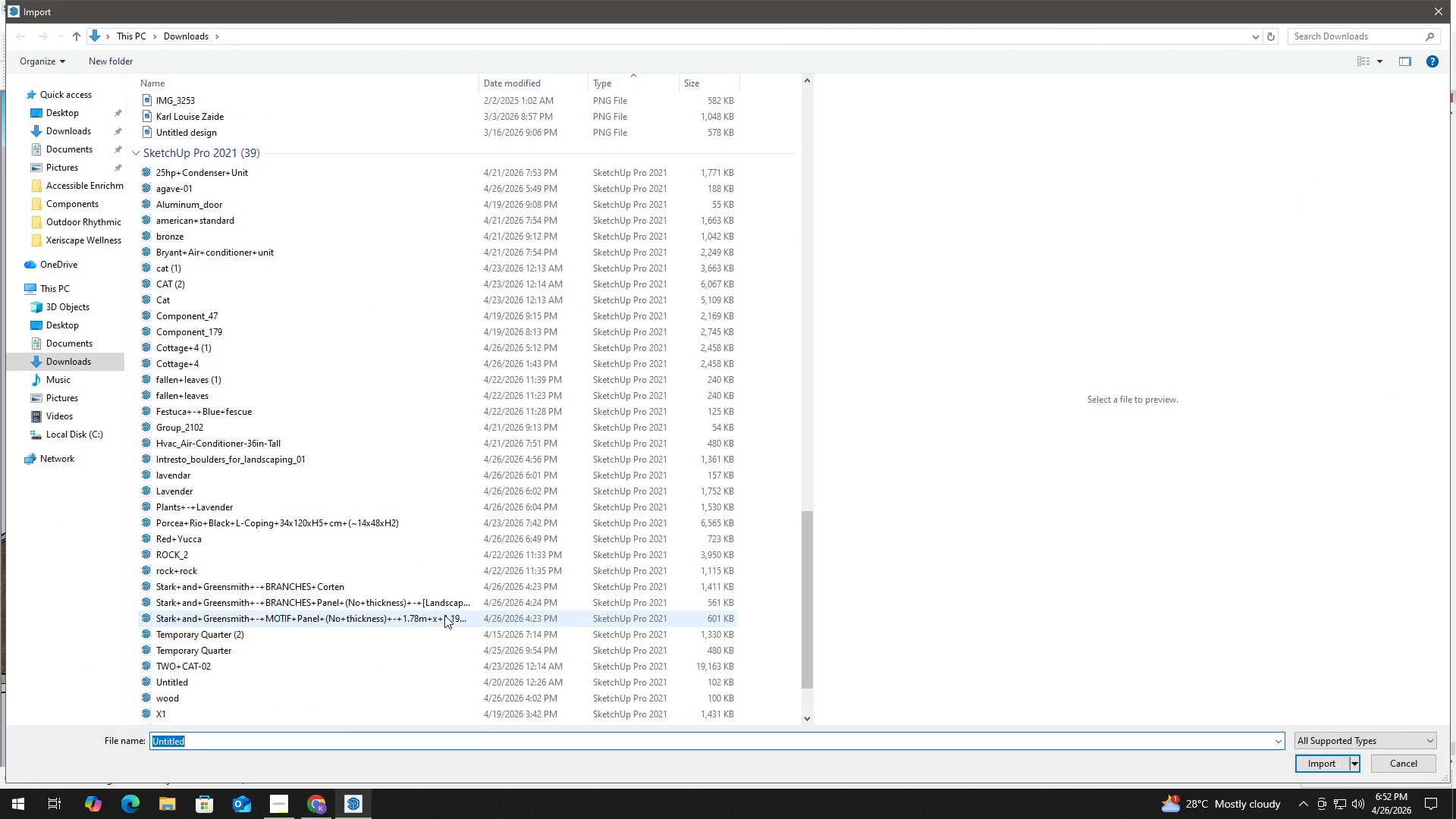 
scroll: coordinate [414, 621], scroll_direction: down, amount: 5.0
 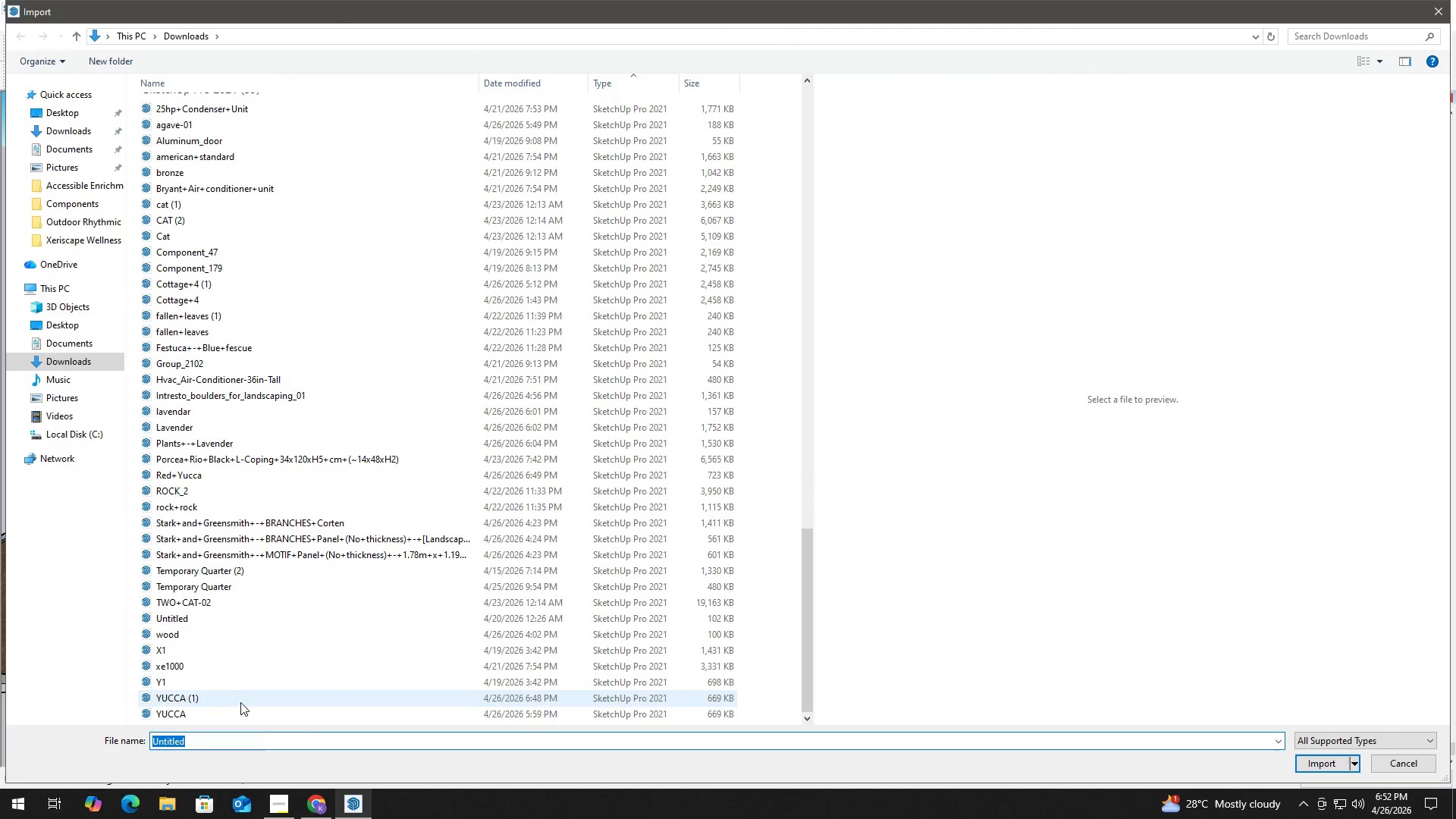 
left_click([239, 710])
 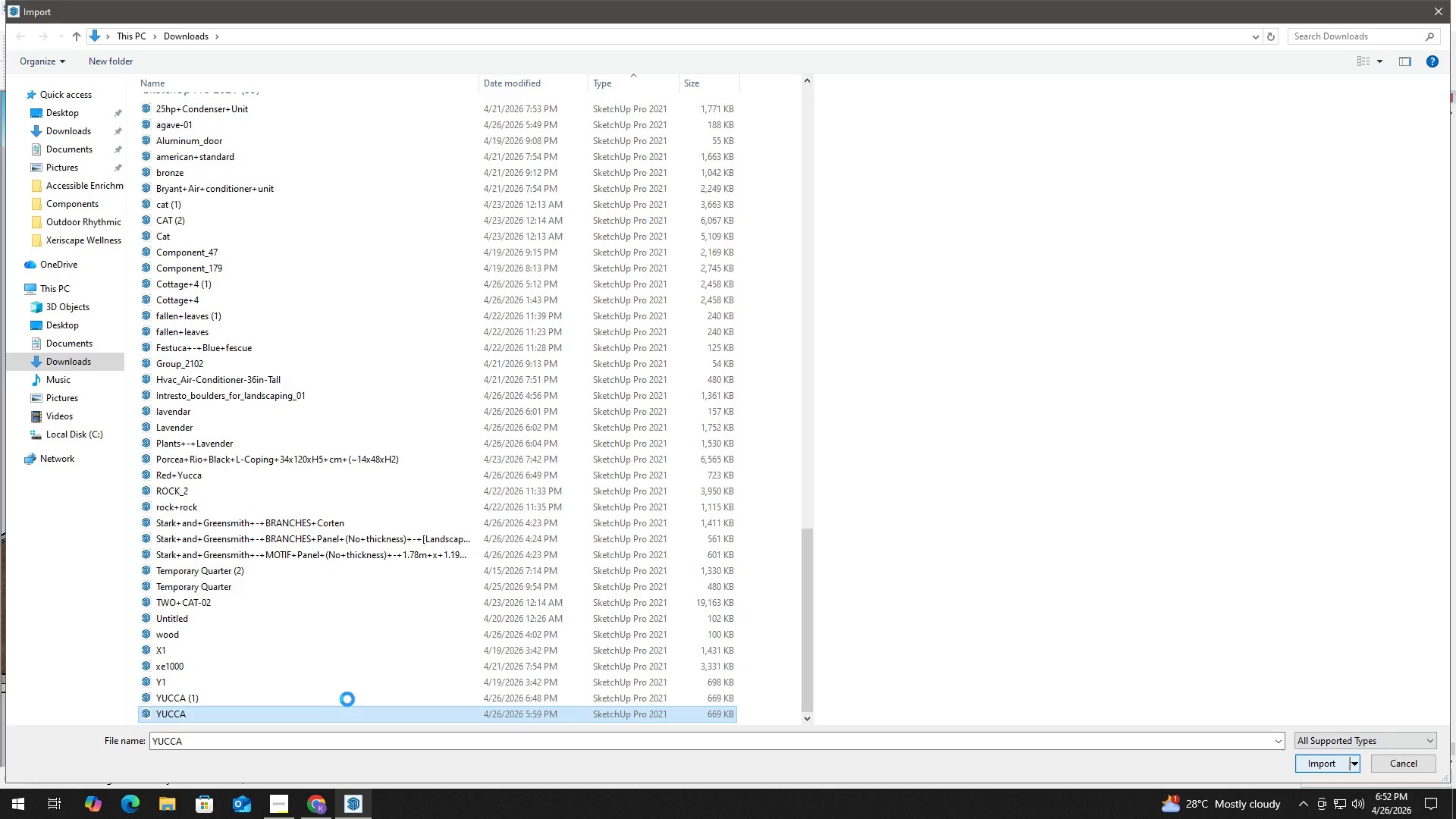 
left_click([347, 699])
 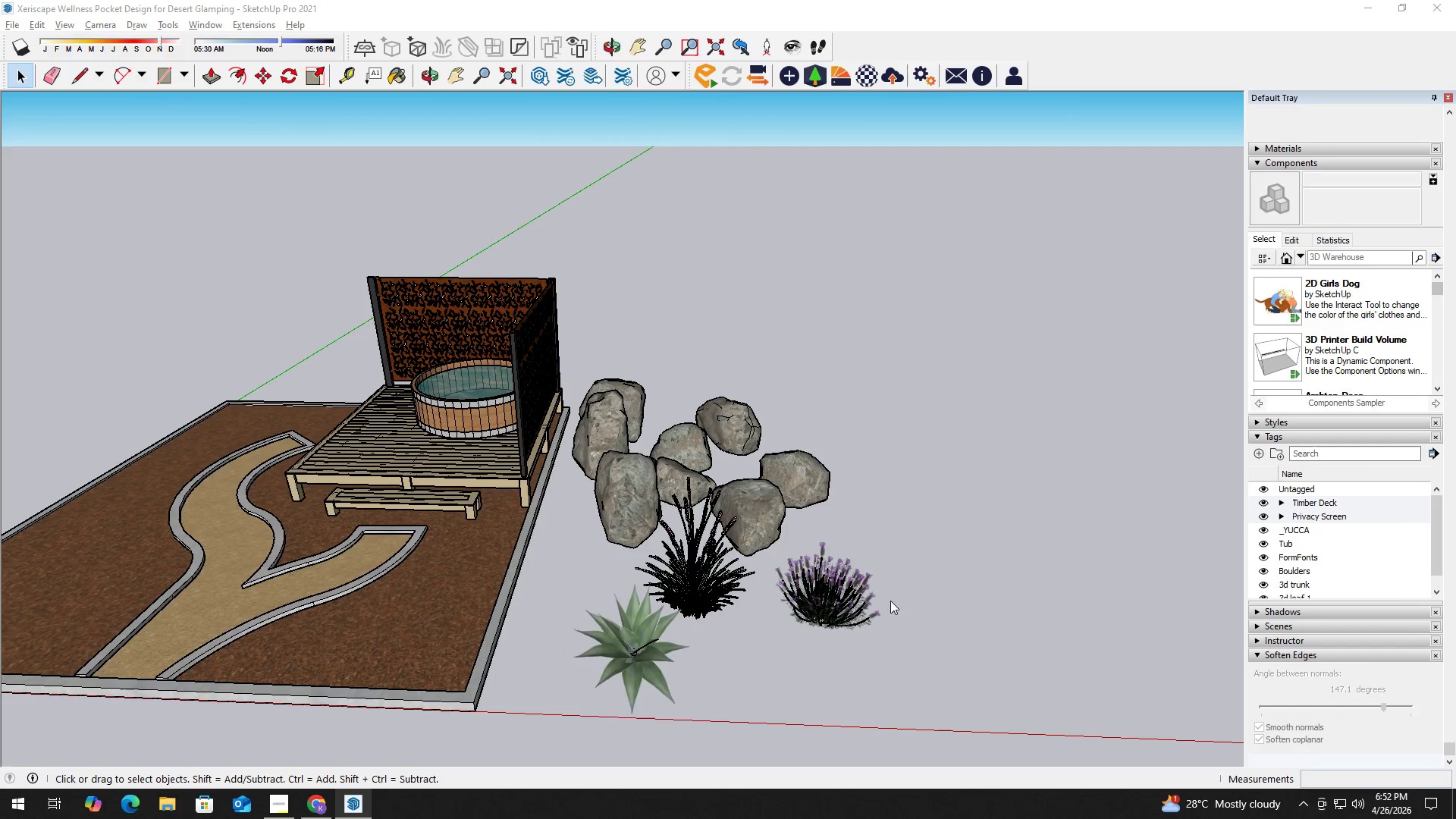 
left_click([861, 447])
 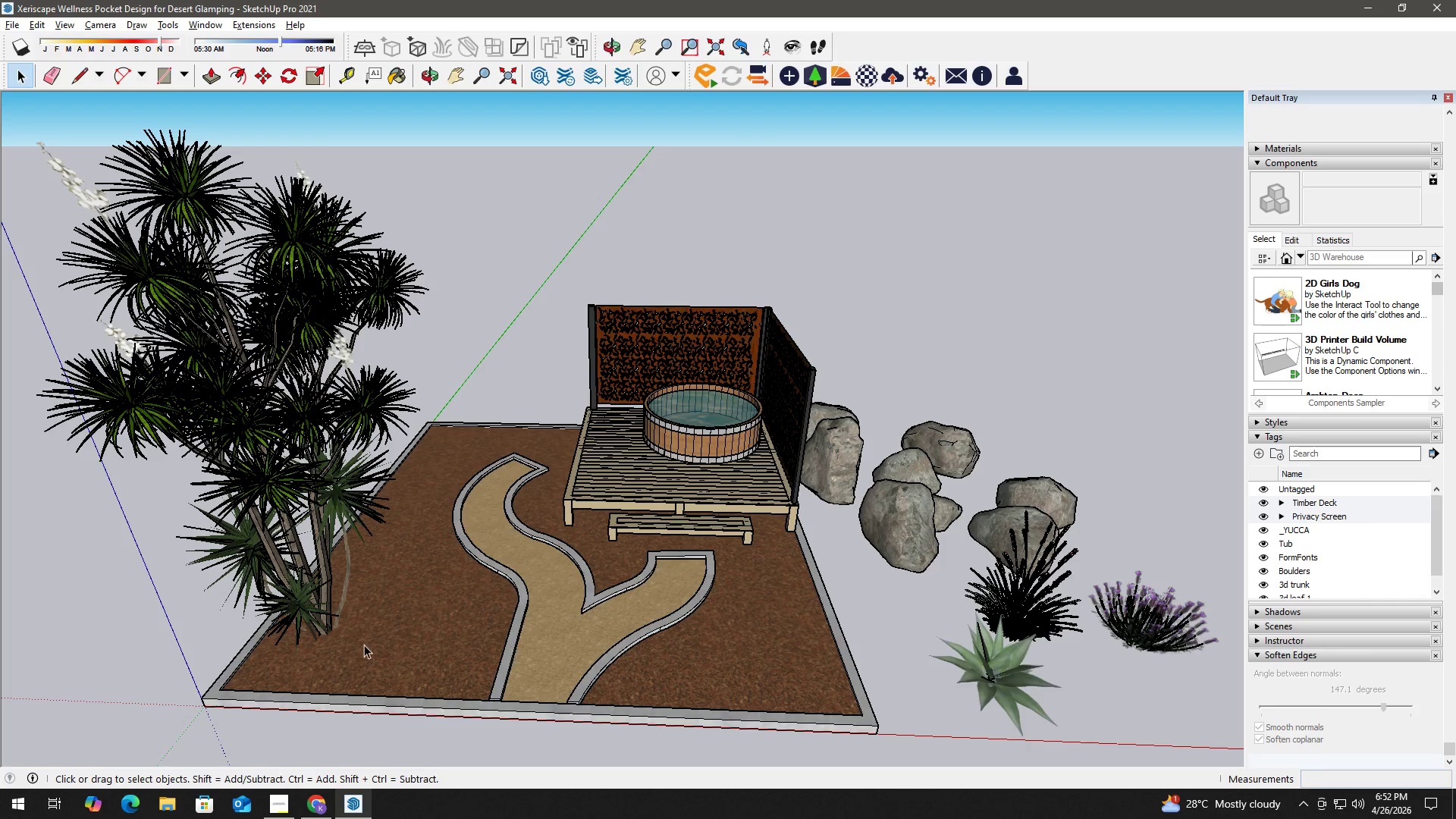 
left_click([326, 632])
 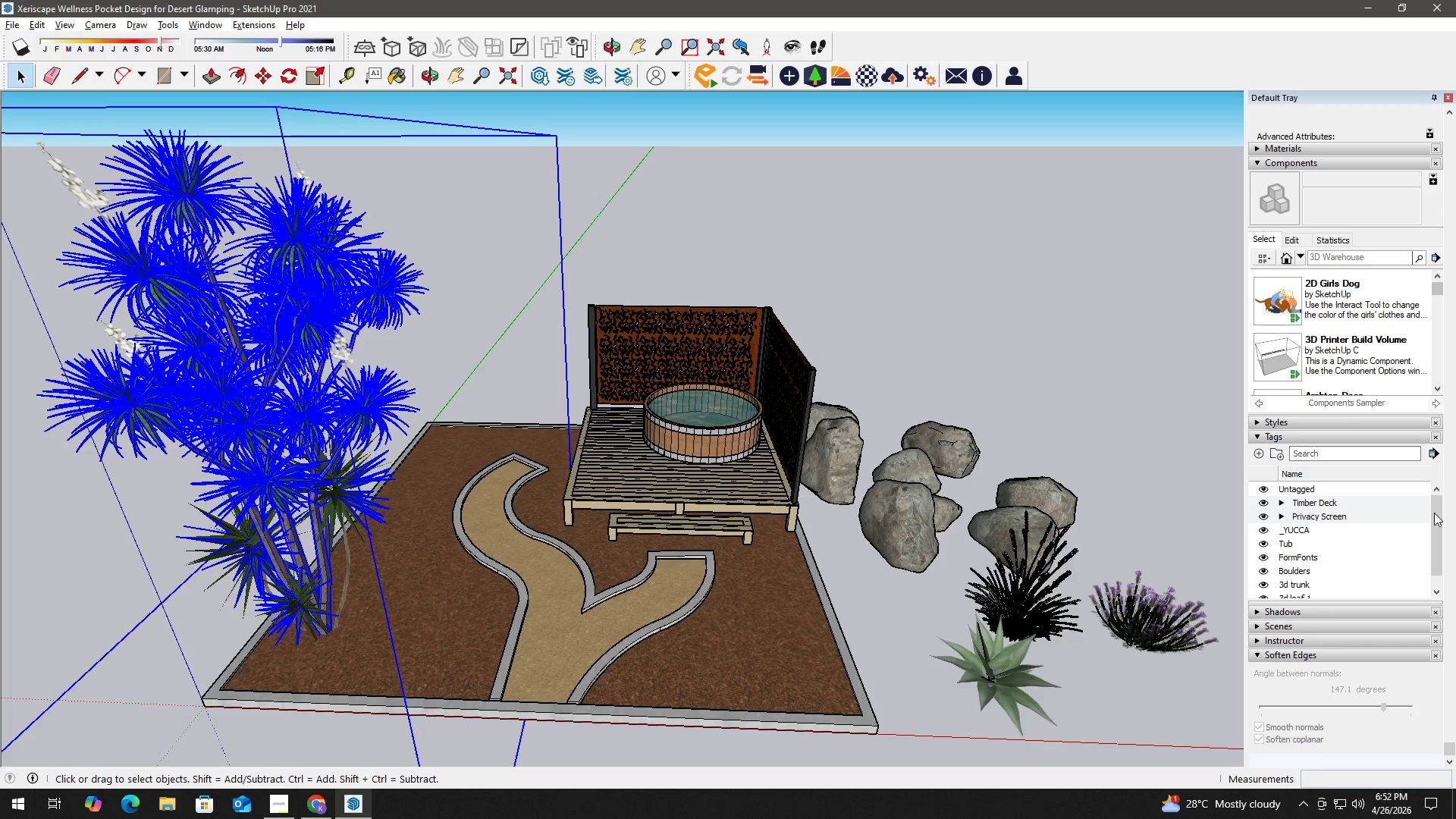 
left_click_drag(start_coordinate=[1436, 523], to_coordinate=[1435, 549])
 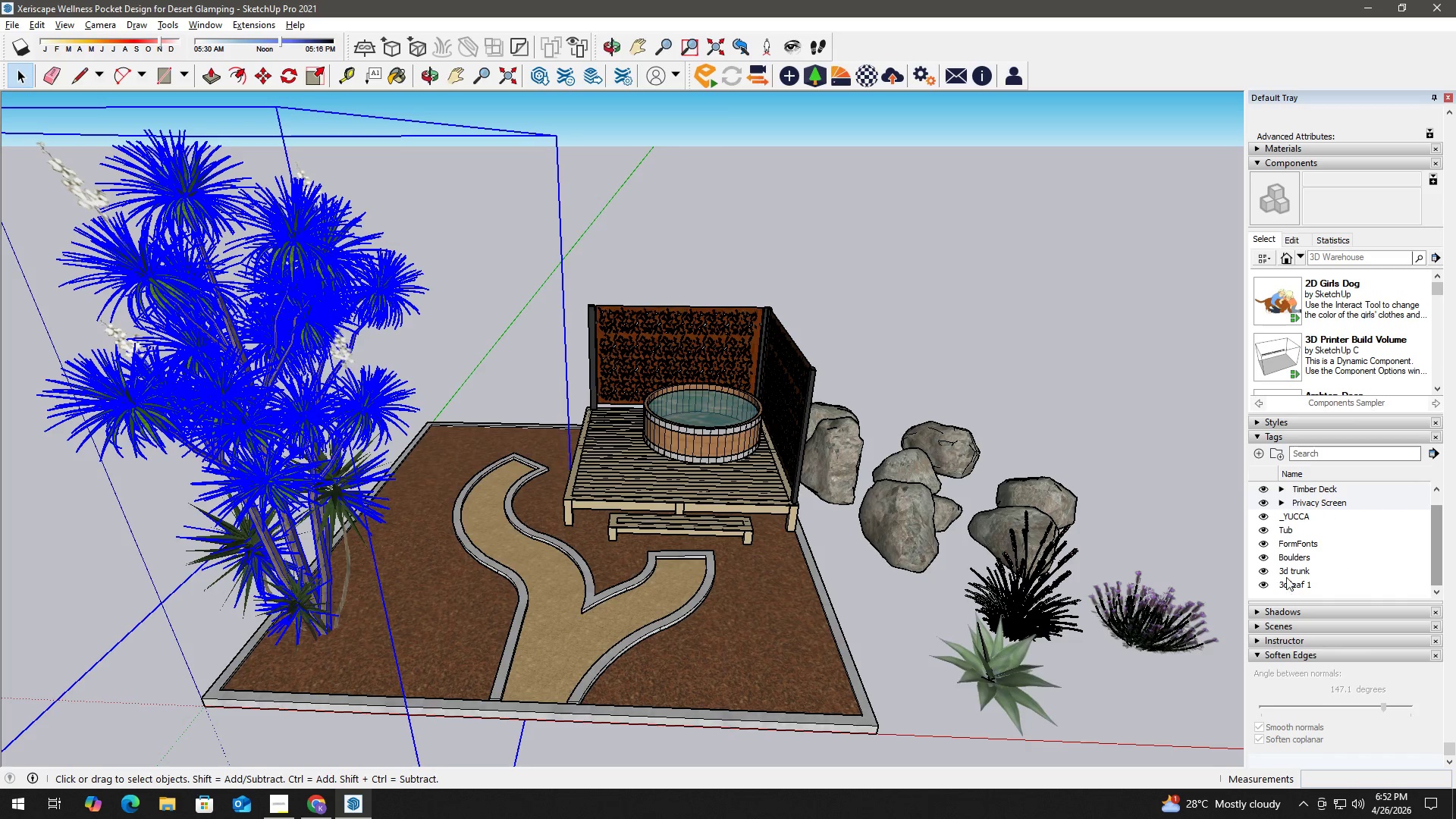 
left_click([1298, 569])
 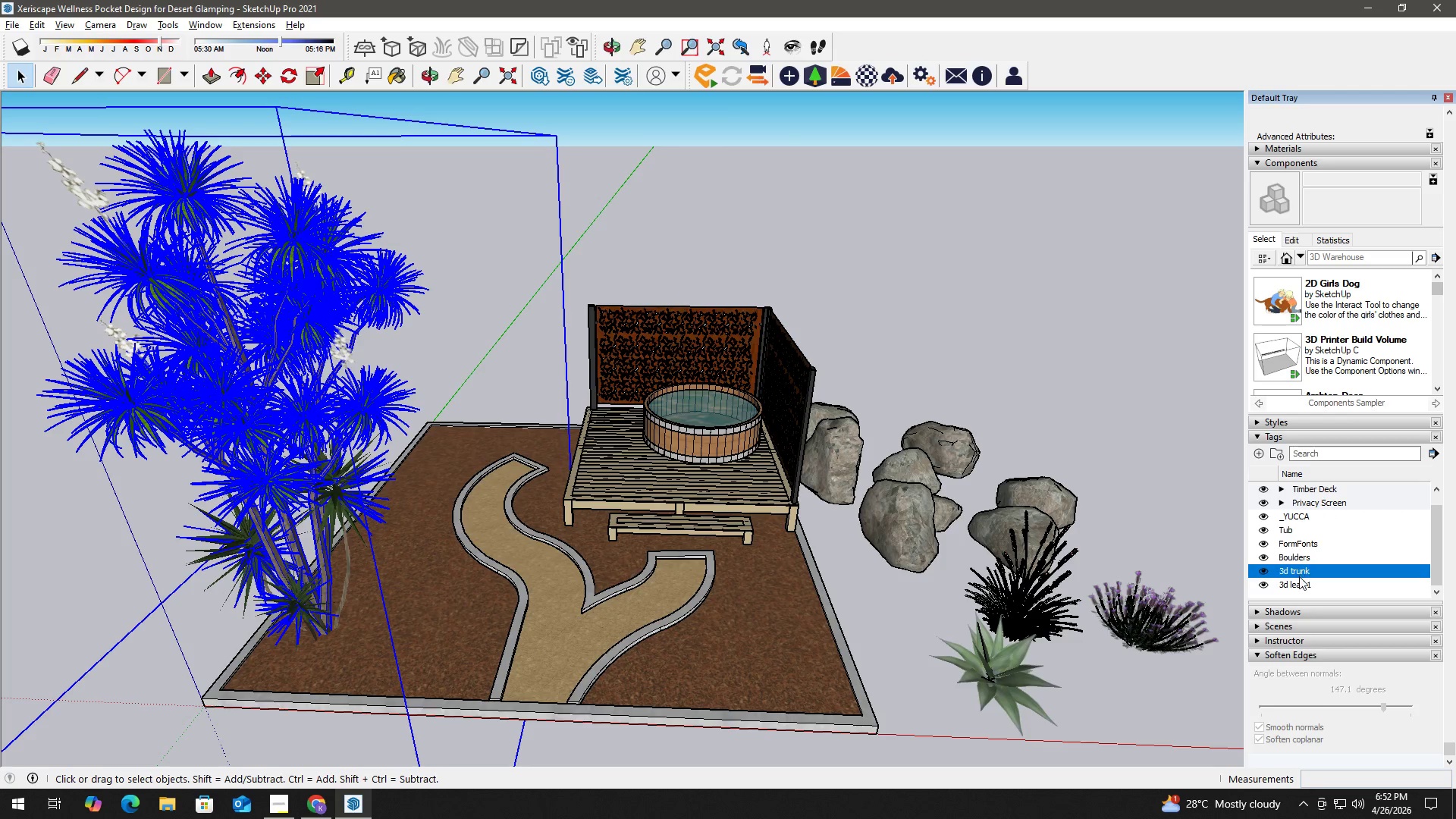 
hold_key(key=ShiftLeft, duration=0.58)
left_click([1299, 577])
 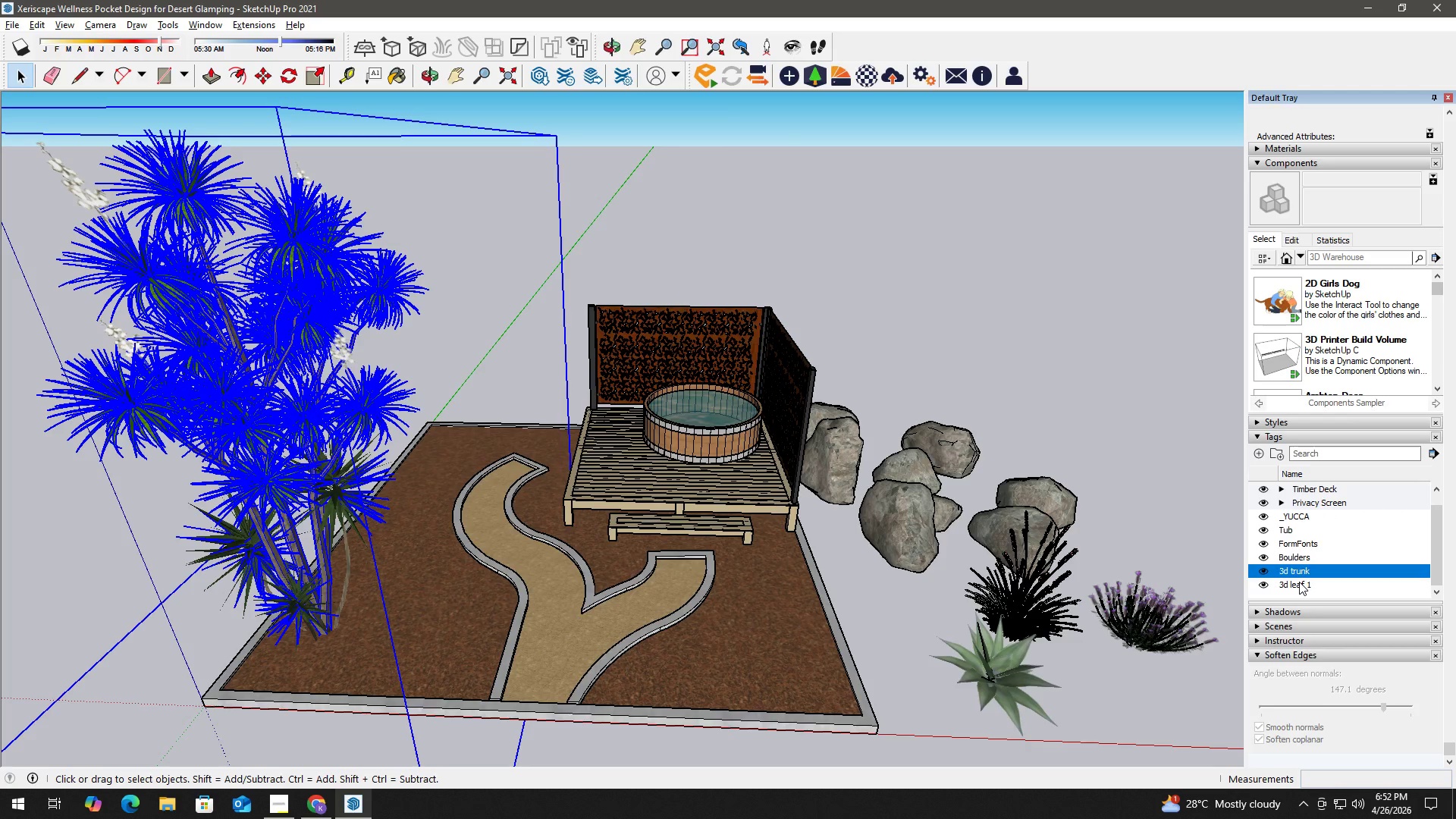 
left_click([1299, 582])
 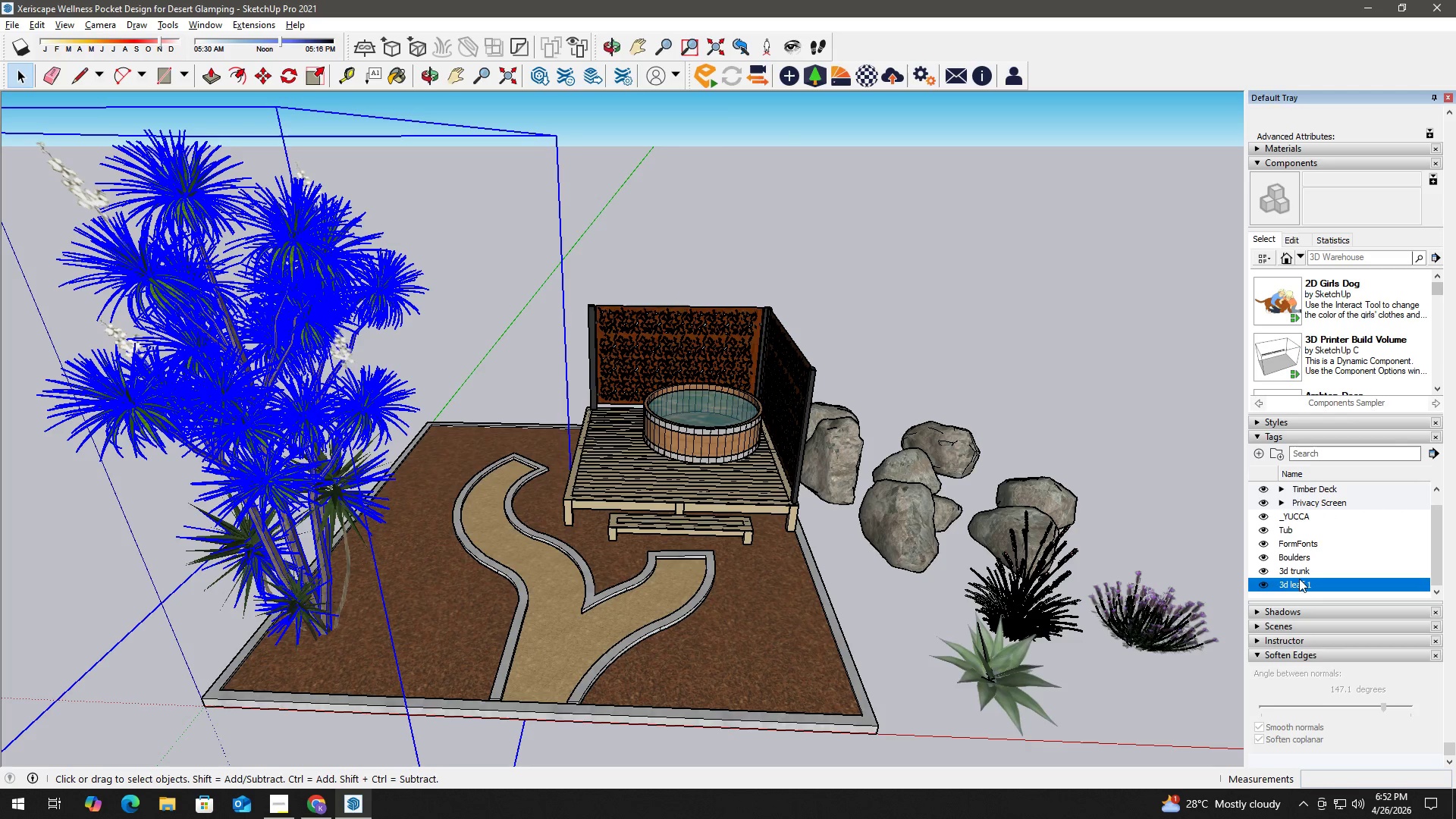 
hold_key(key=ShiftLeft, duration=0.55)
 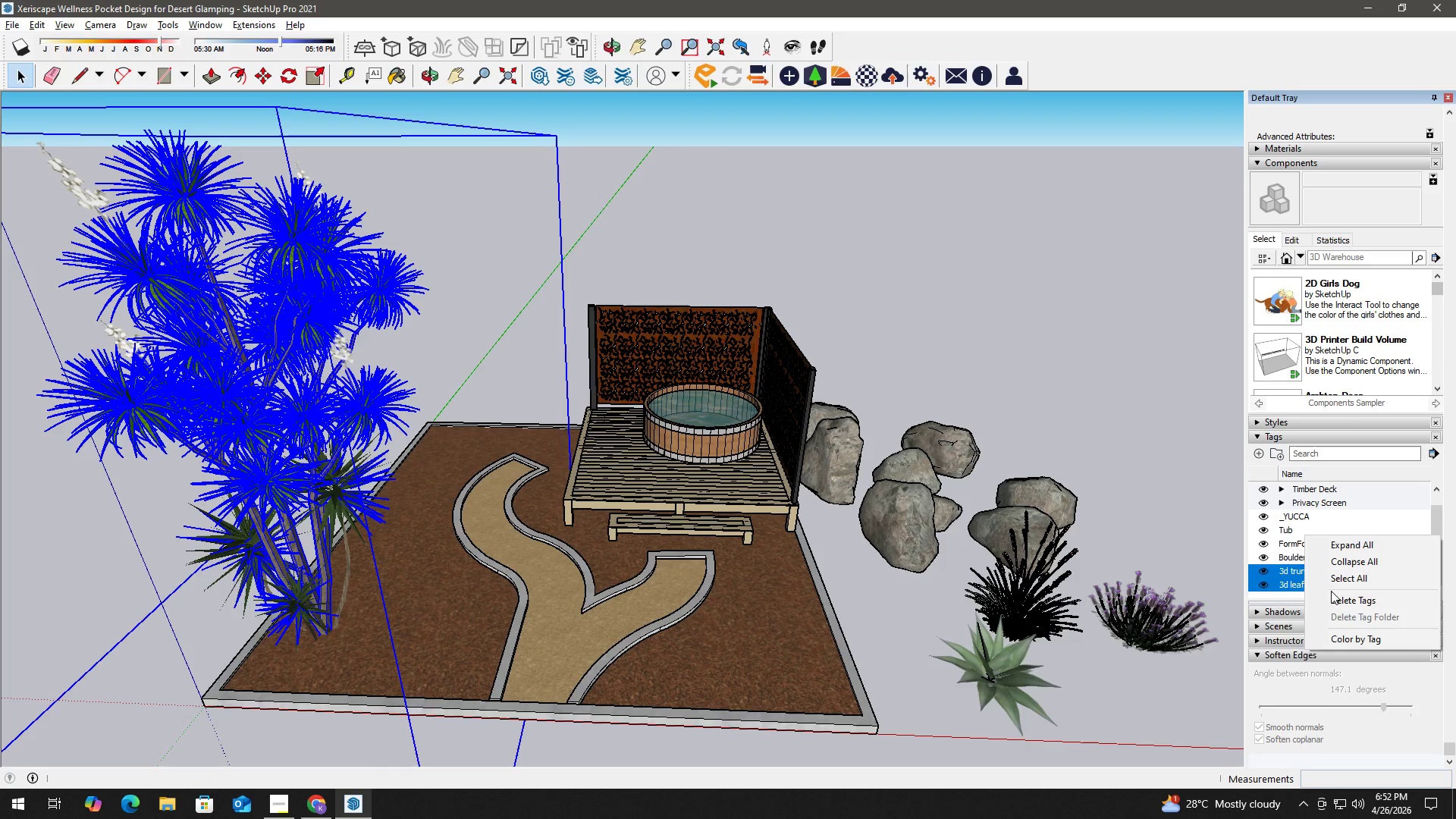 
hold_key(key=ShiftLeft, duration=17.5)
right_click([1304, 573])
 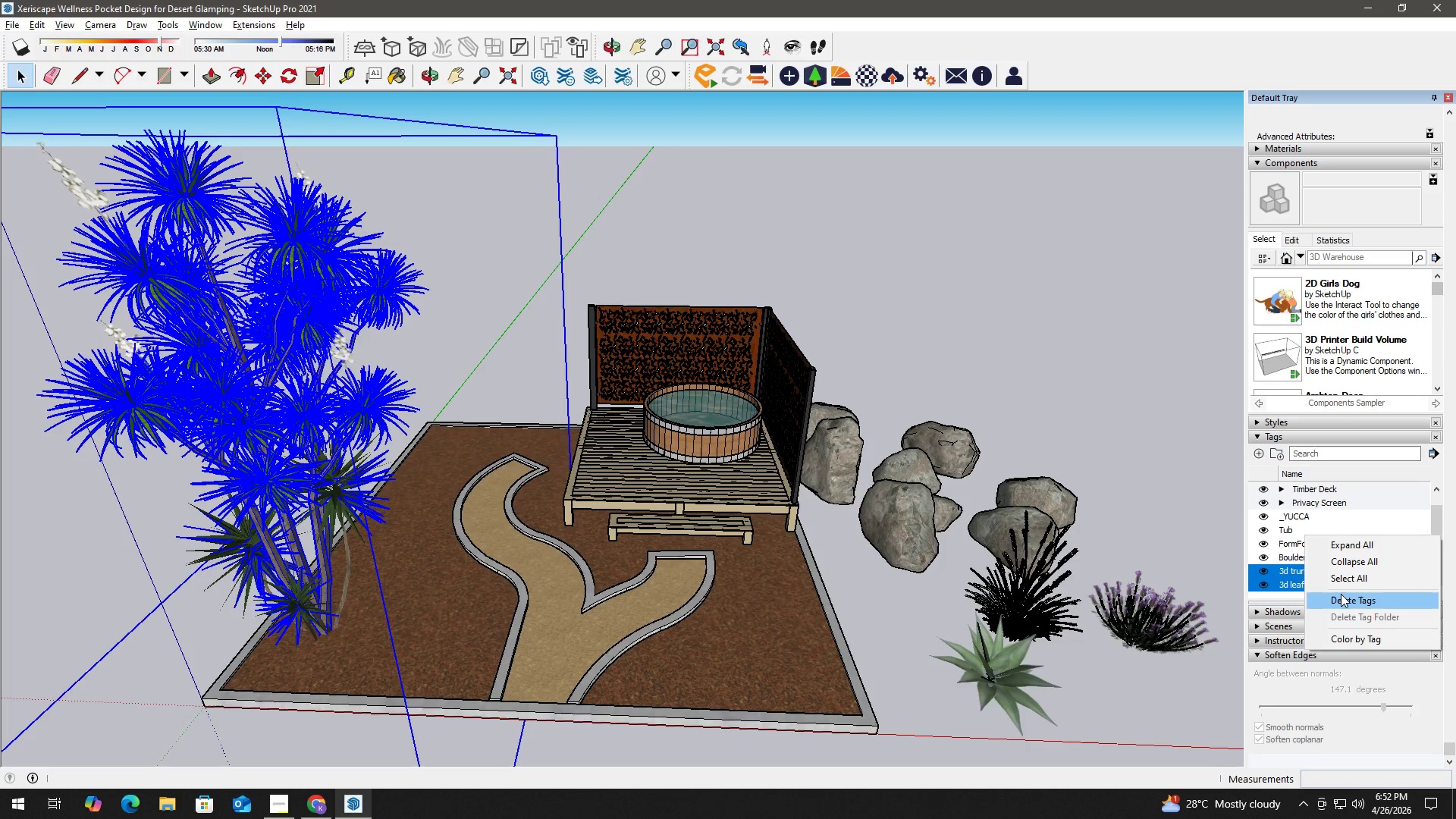 
left_click([1345, 602])
 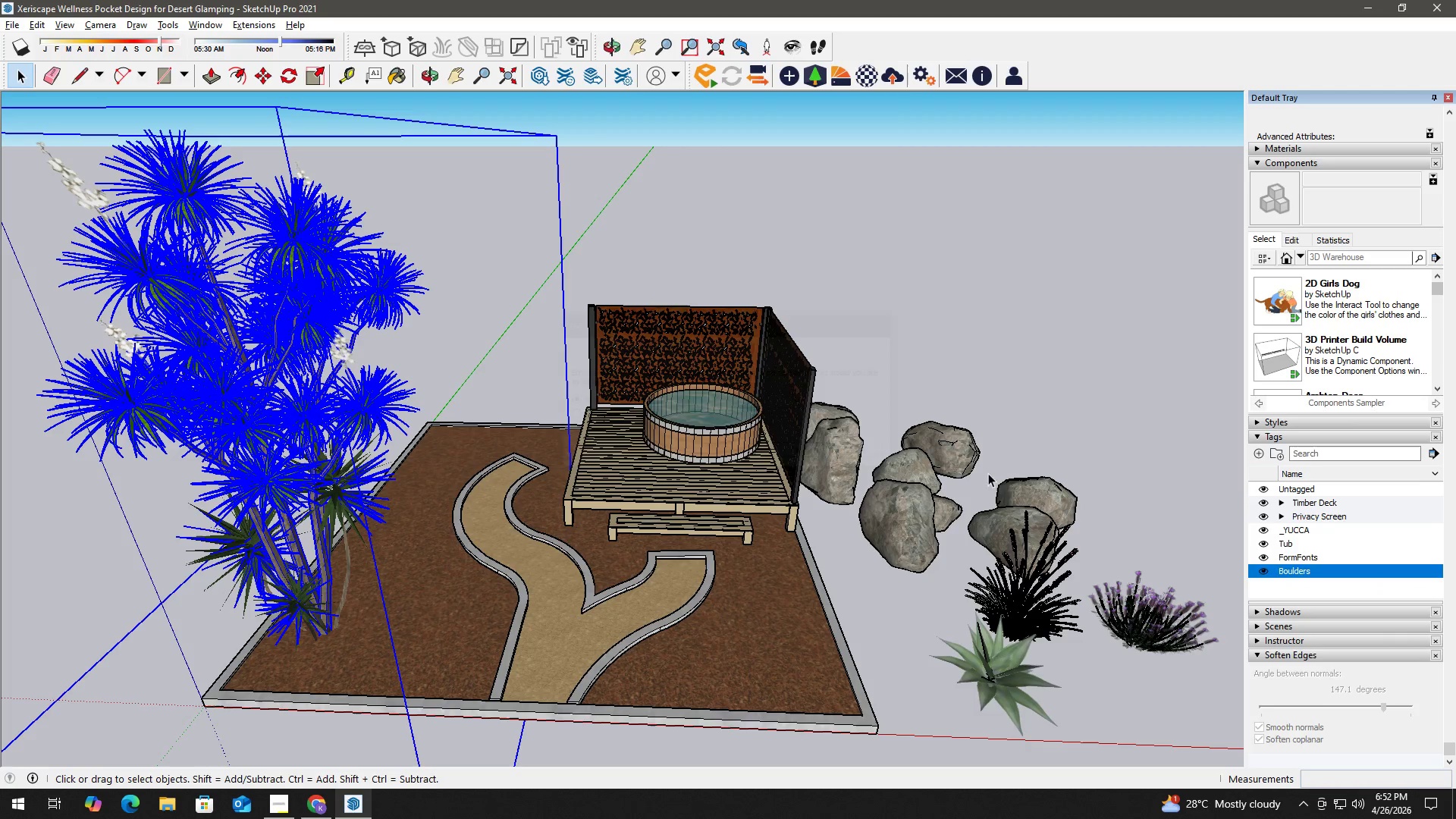 
left_click([1294, 529])
 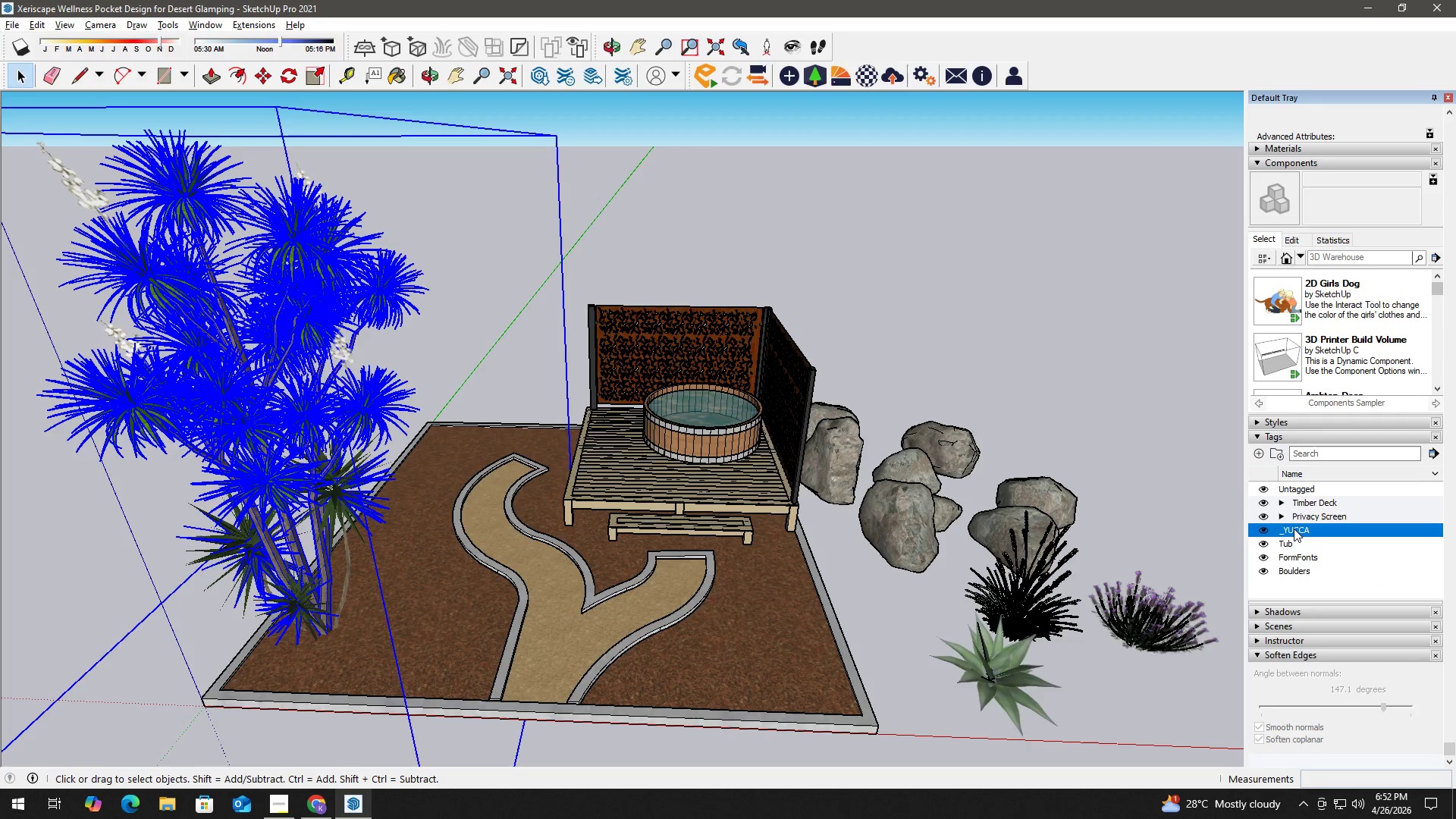 
right_click([1294, 529])
 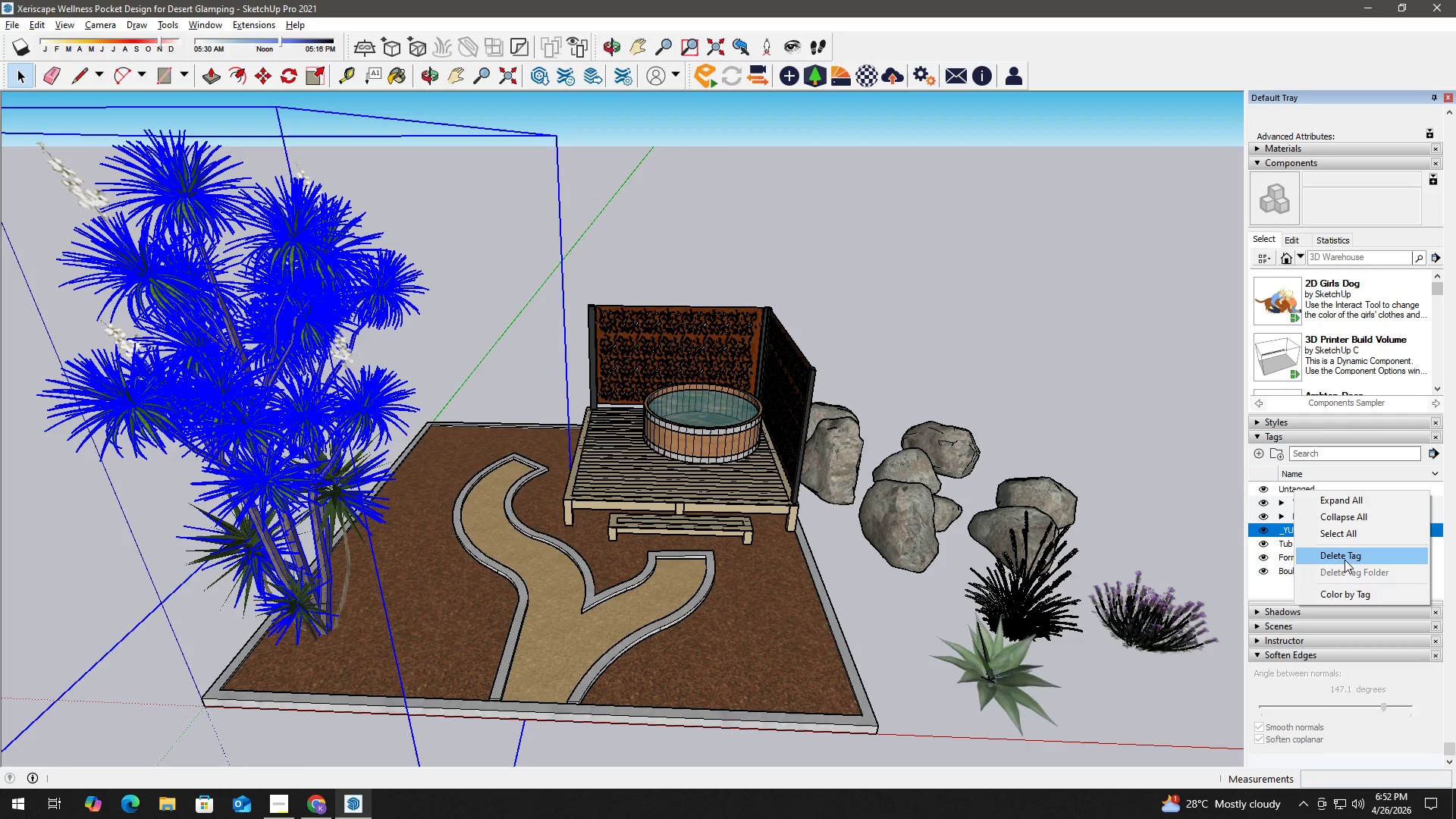 
left_click([1349, 557])
 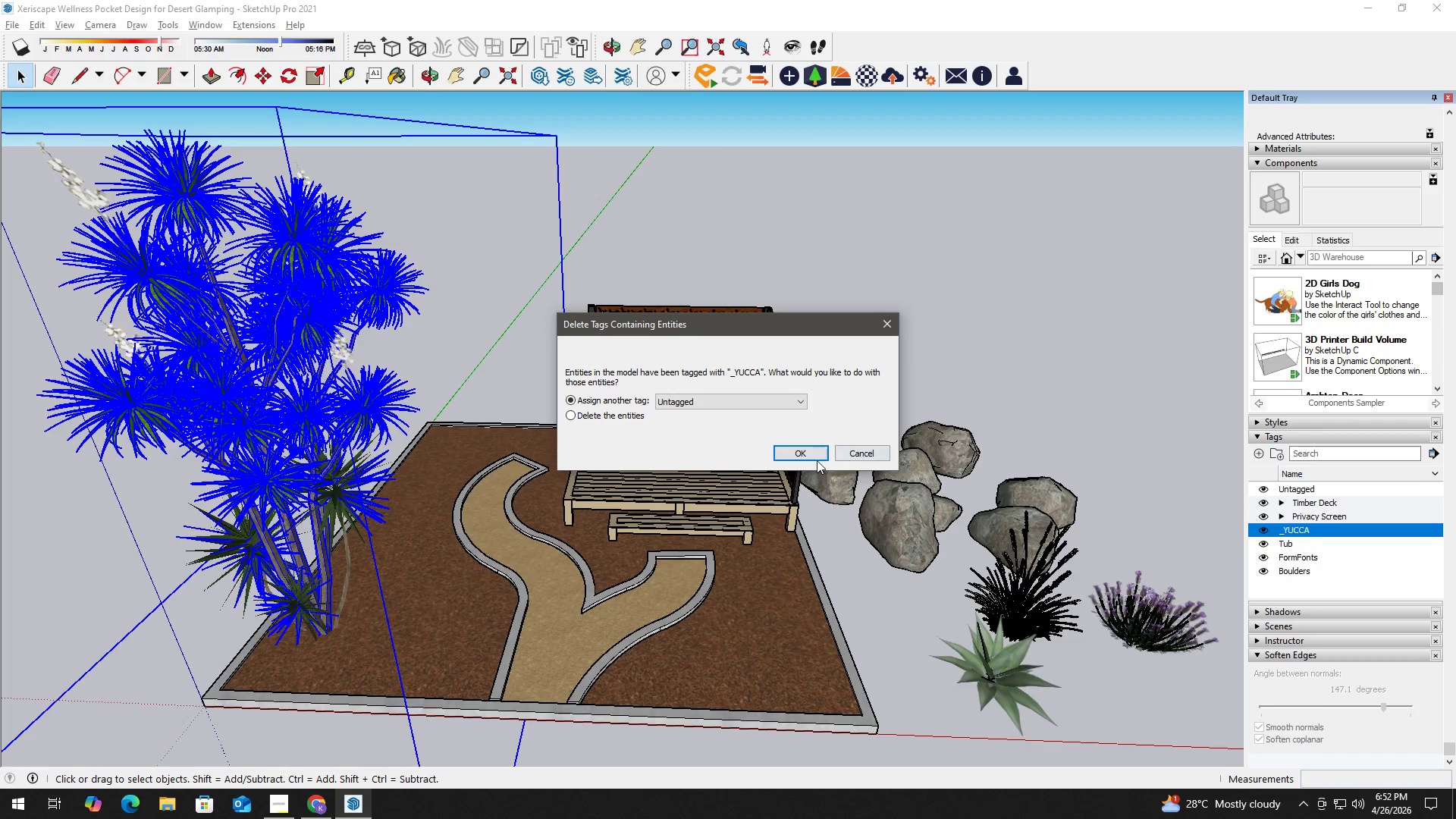 
left_click([799, 451])
 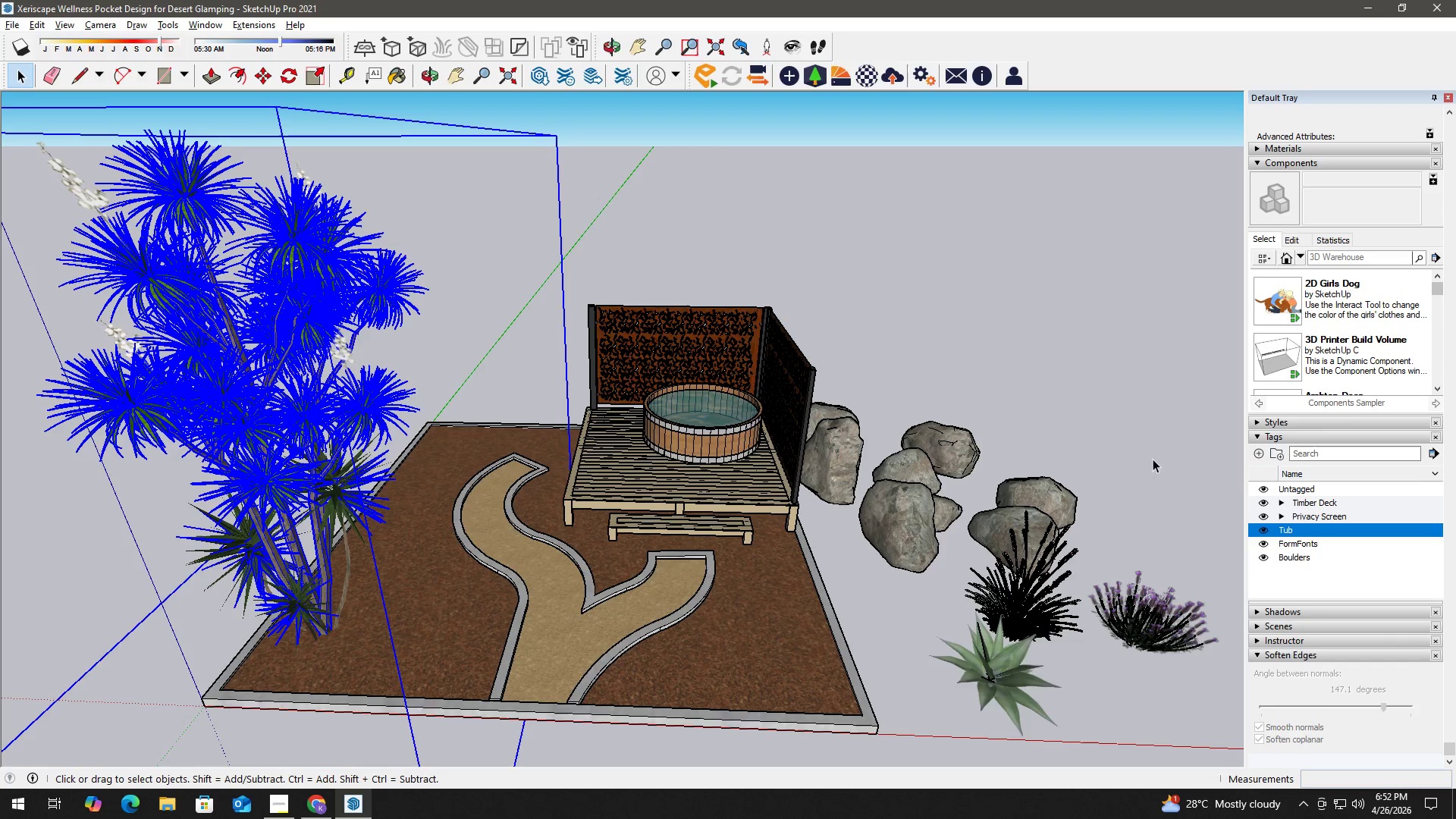 
left_click([1160, 445])
 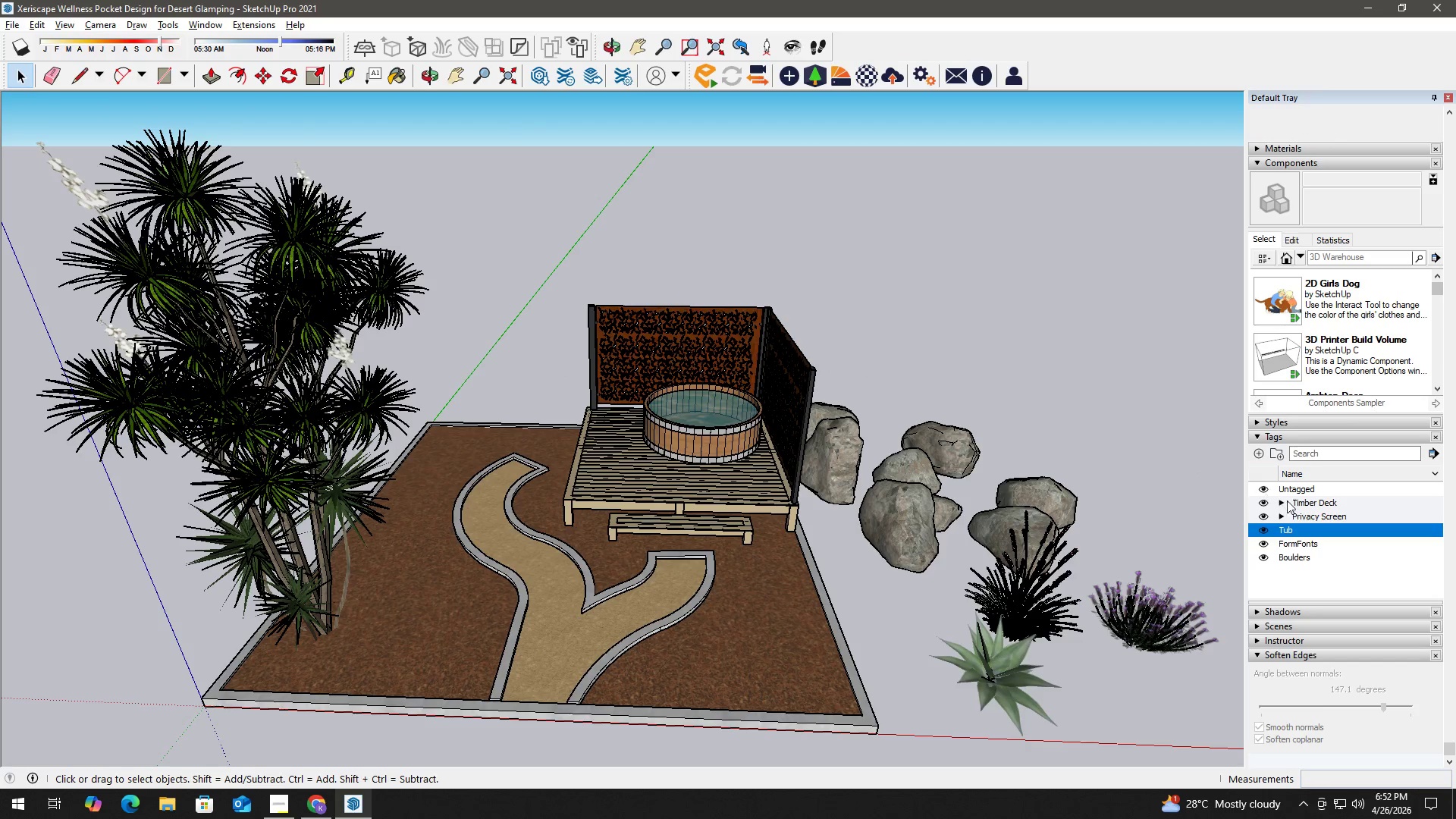 
left_click([1300, 488])
 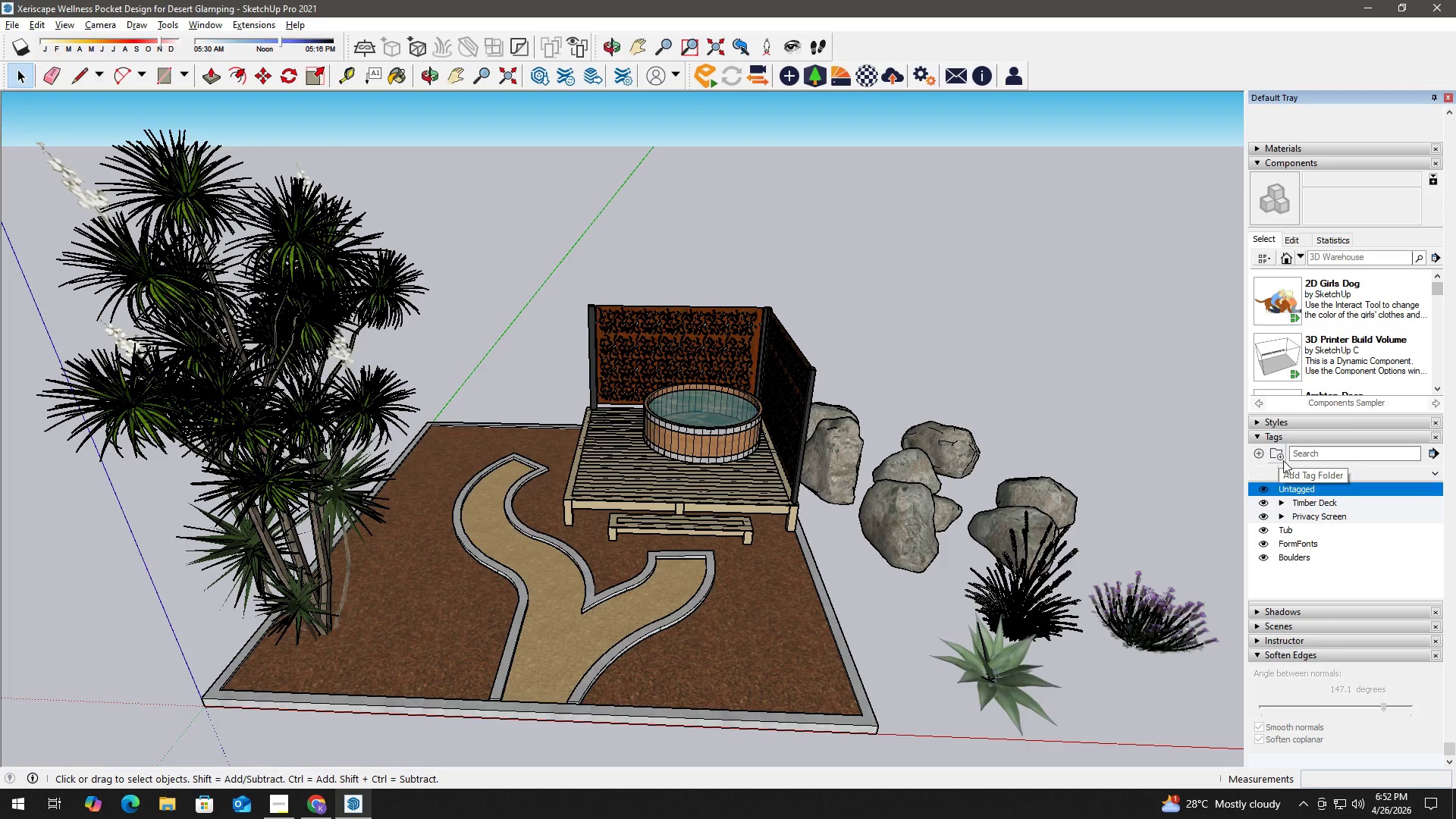 
left_click([1301, 544])
 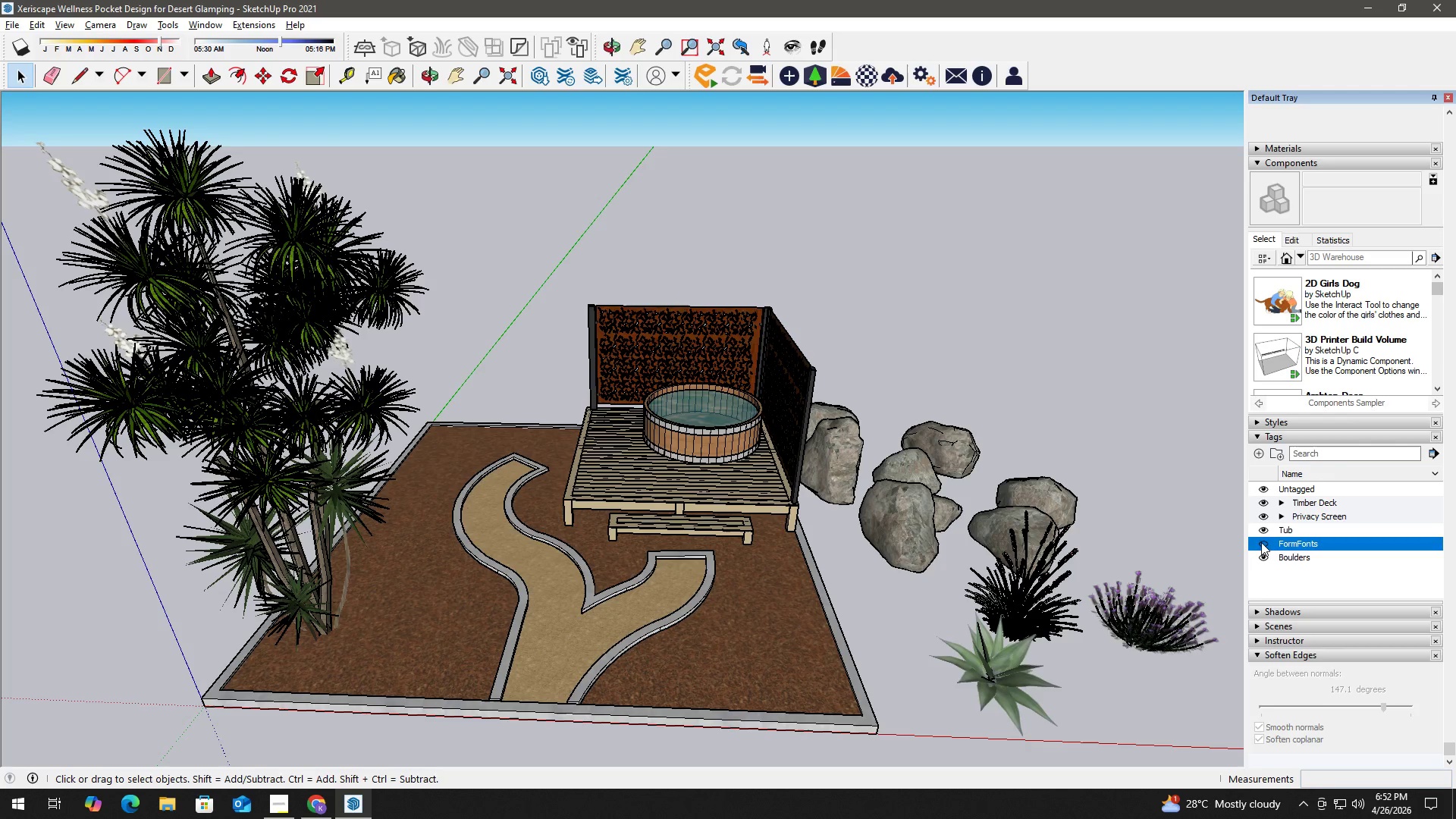 
left_click([1260, 544])
 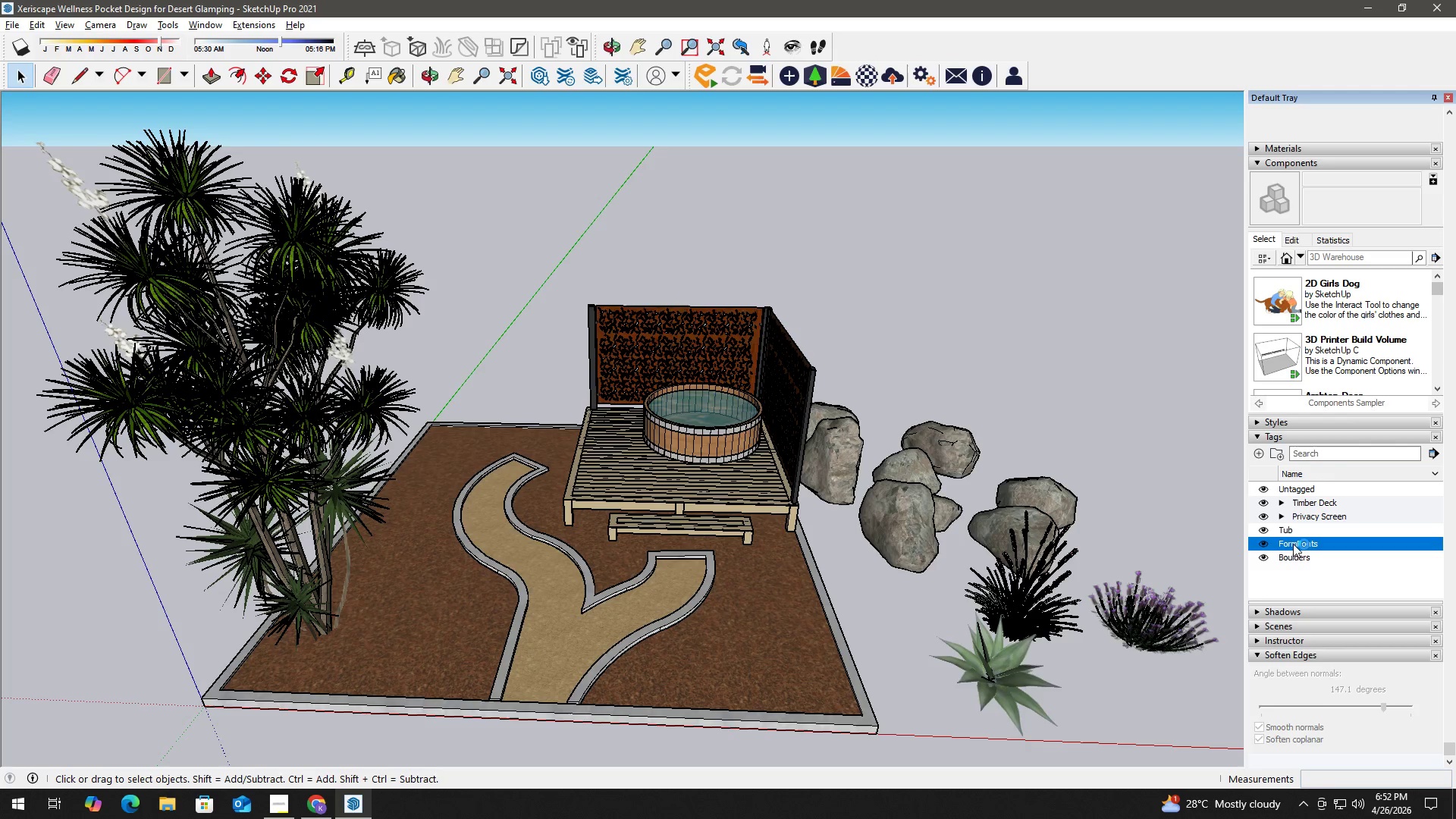 
right_click([1302, 542])
 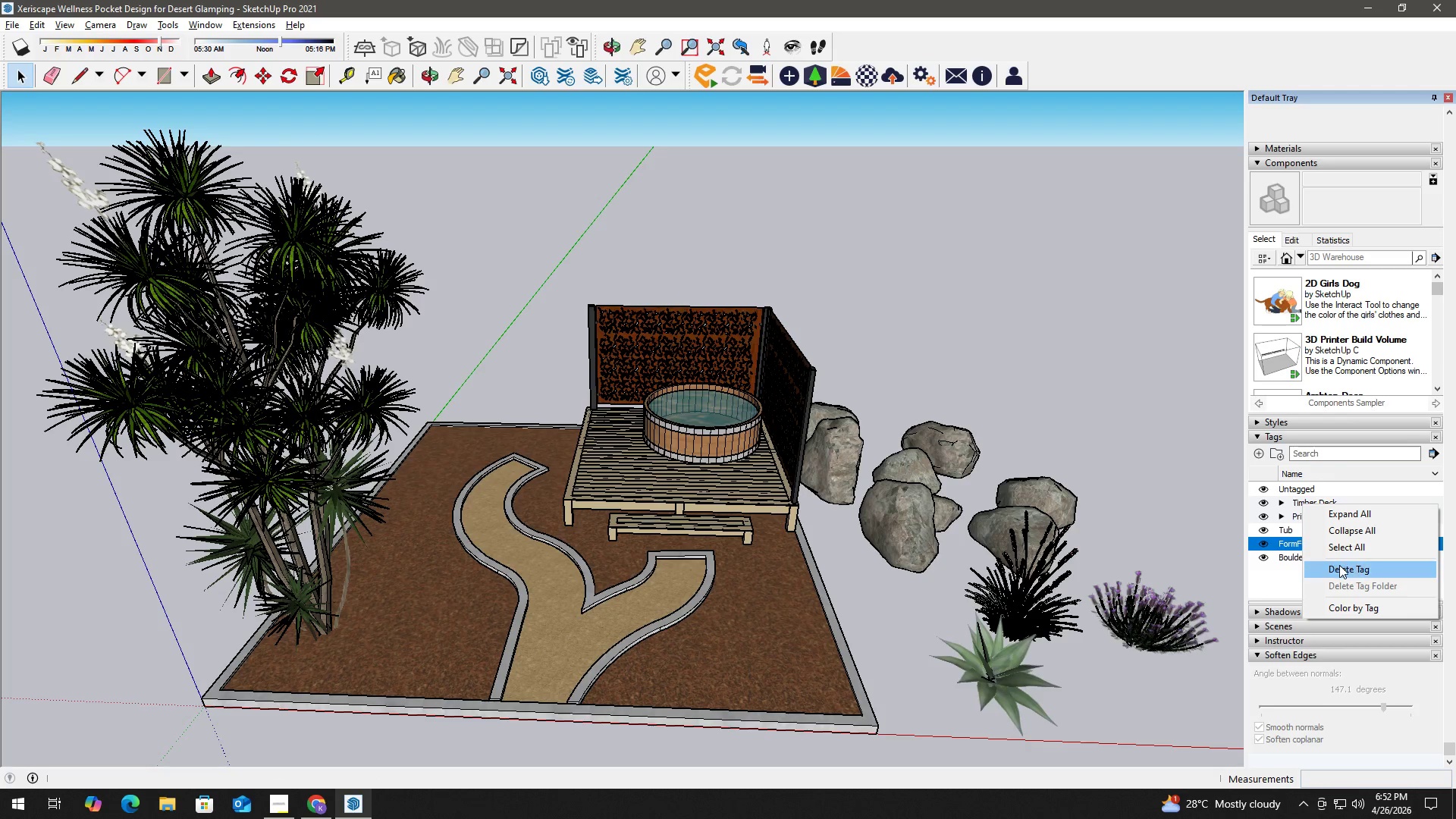 
left_click([1340, 565])
 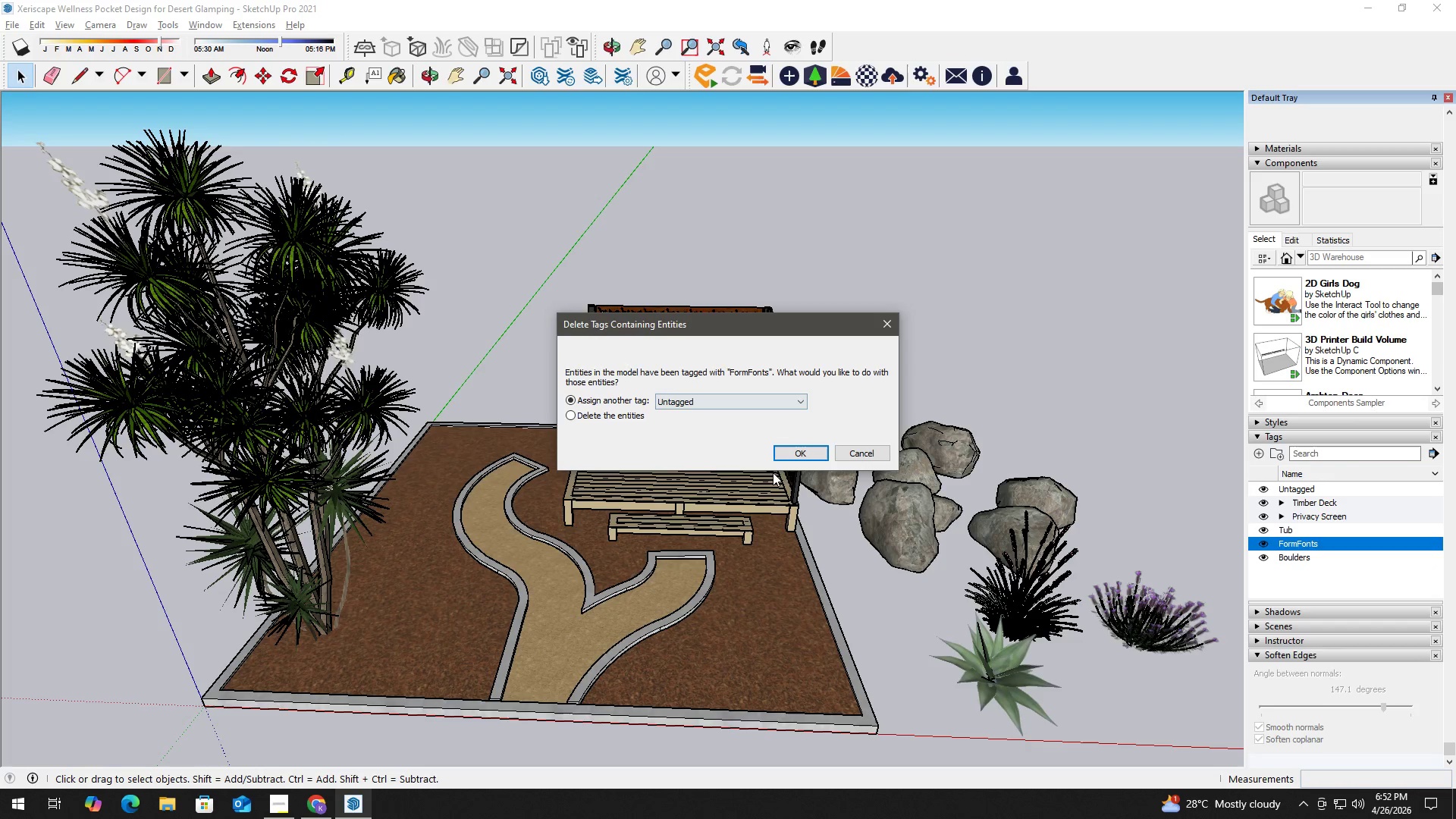 
left_click([794, 457])
 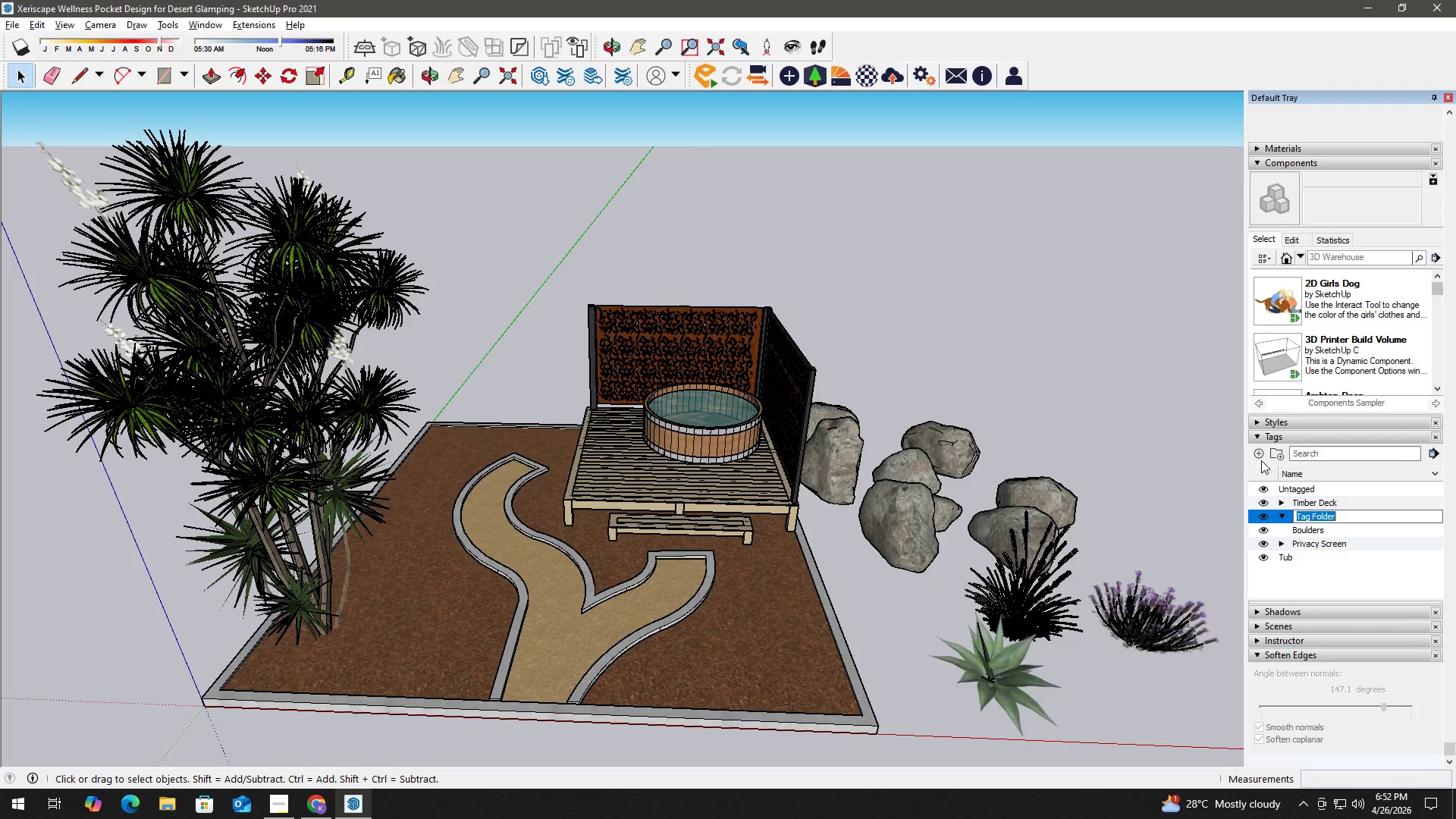 
type(Vegetations)
 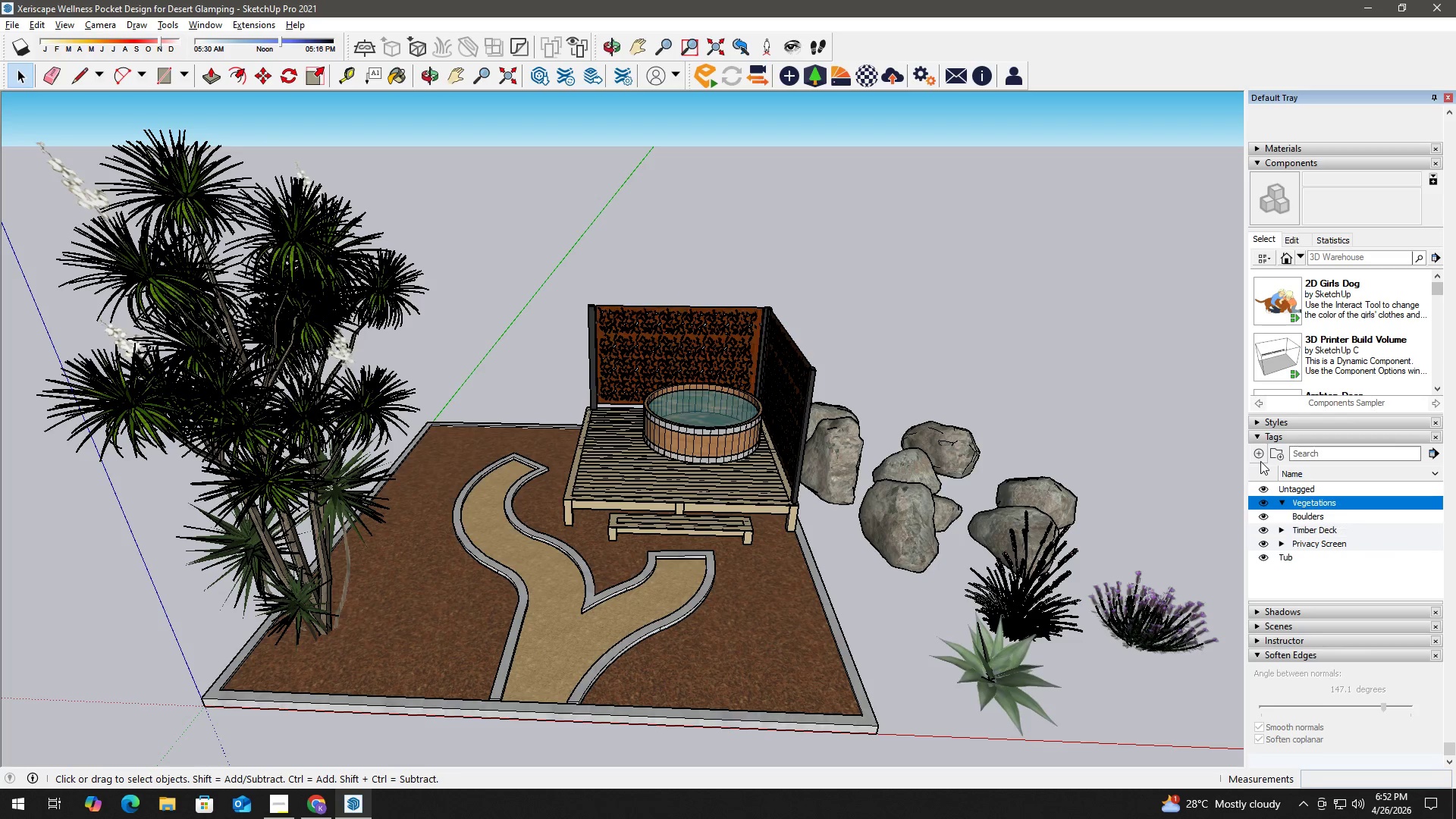 
key(Enter)
 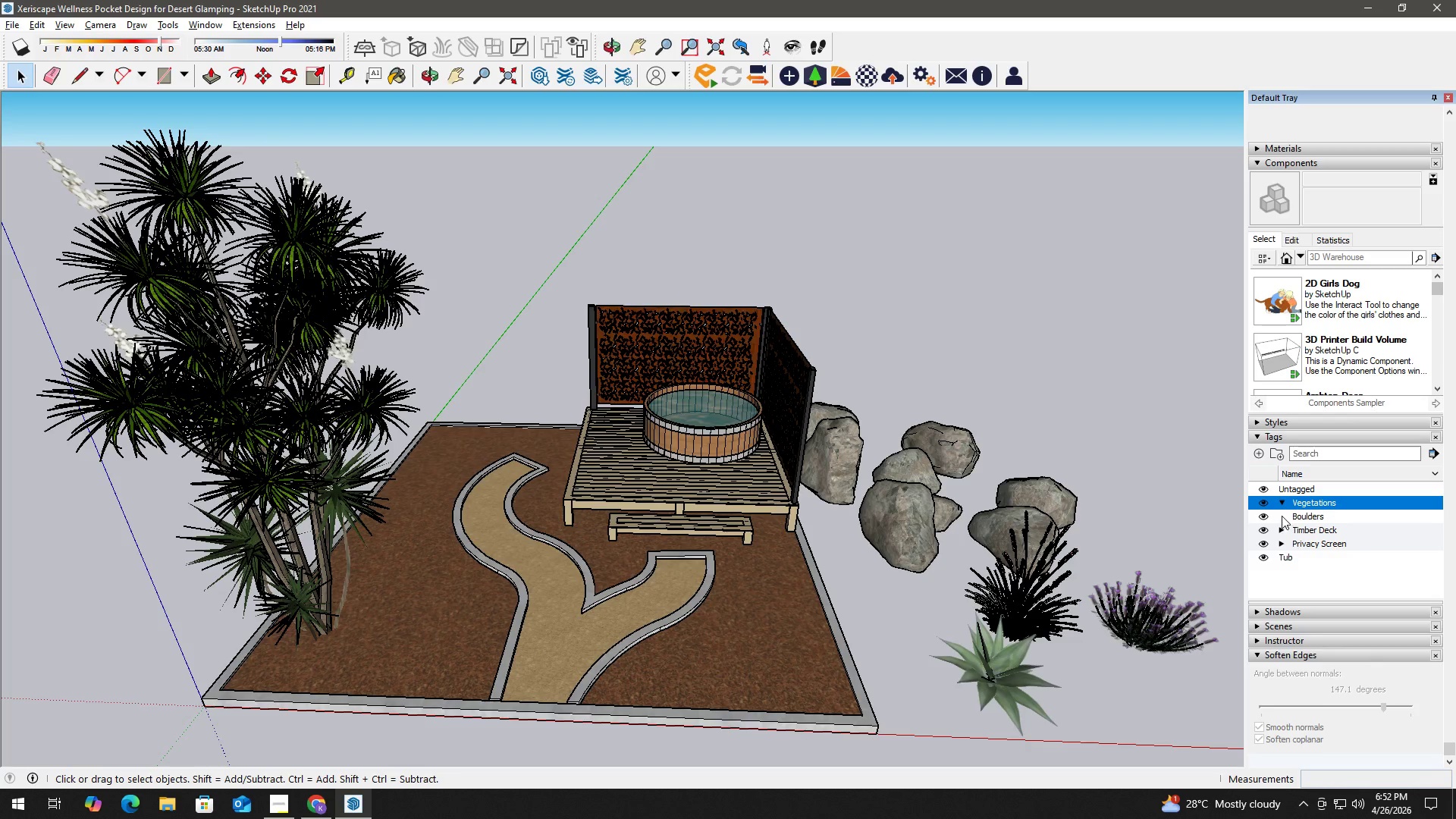 
left_click([1283, 503])
 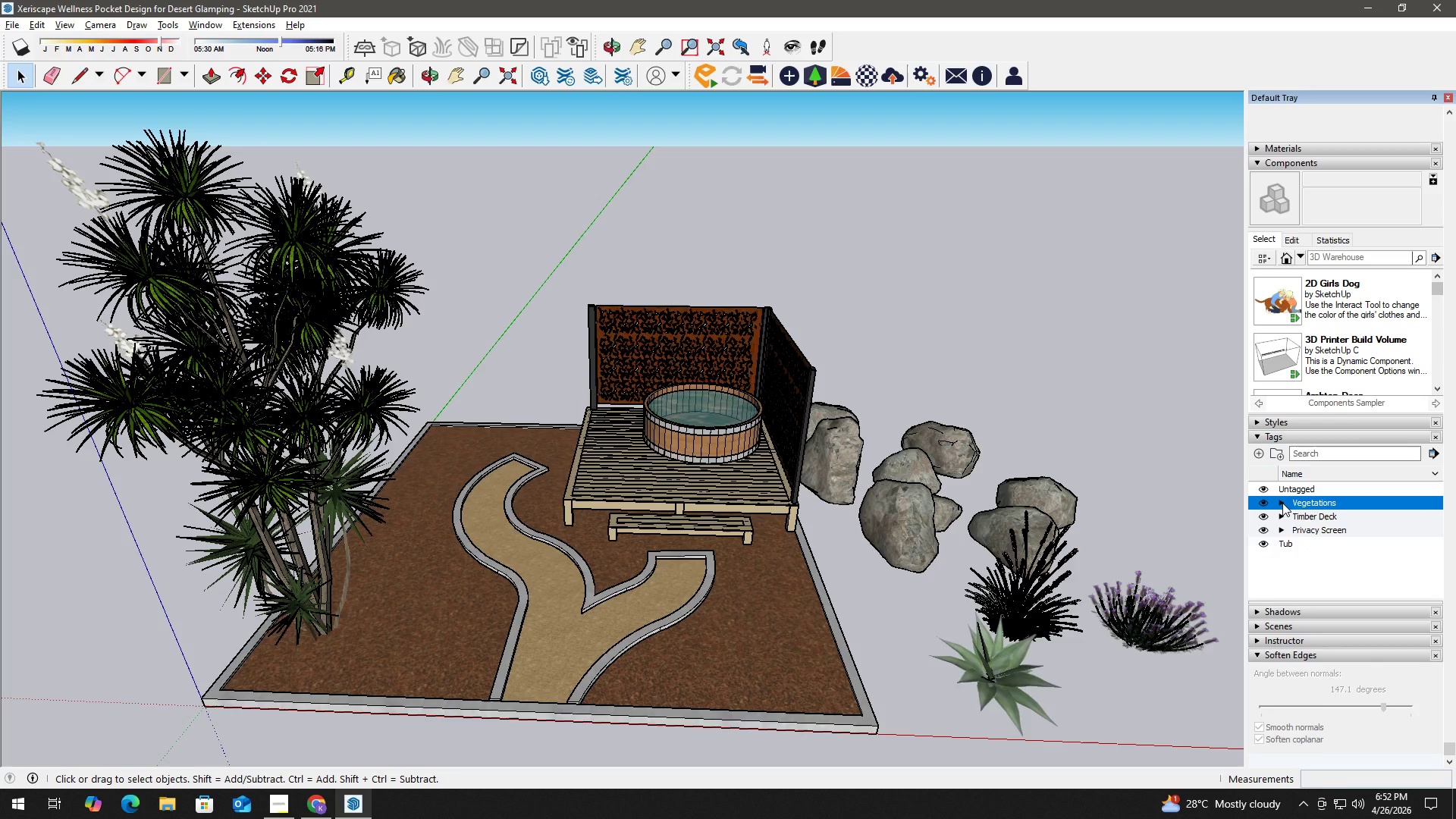 
left_click([1282, 503])
 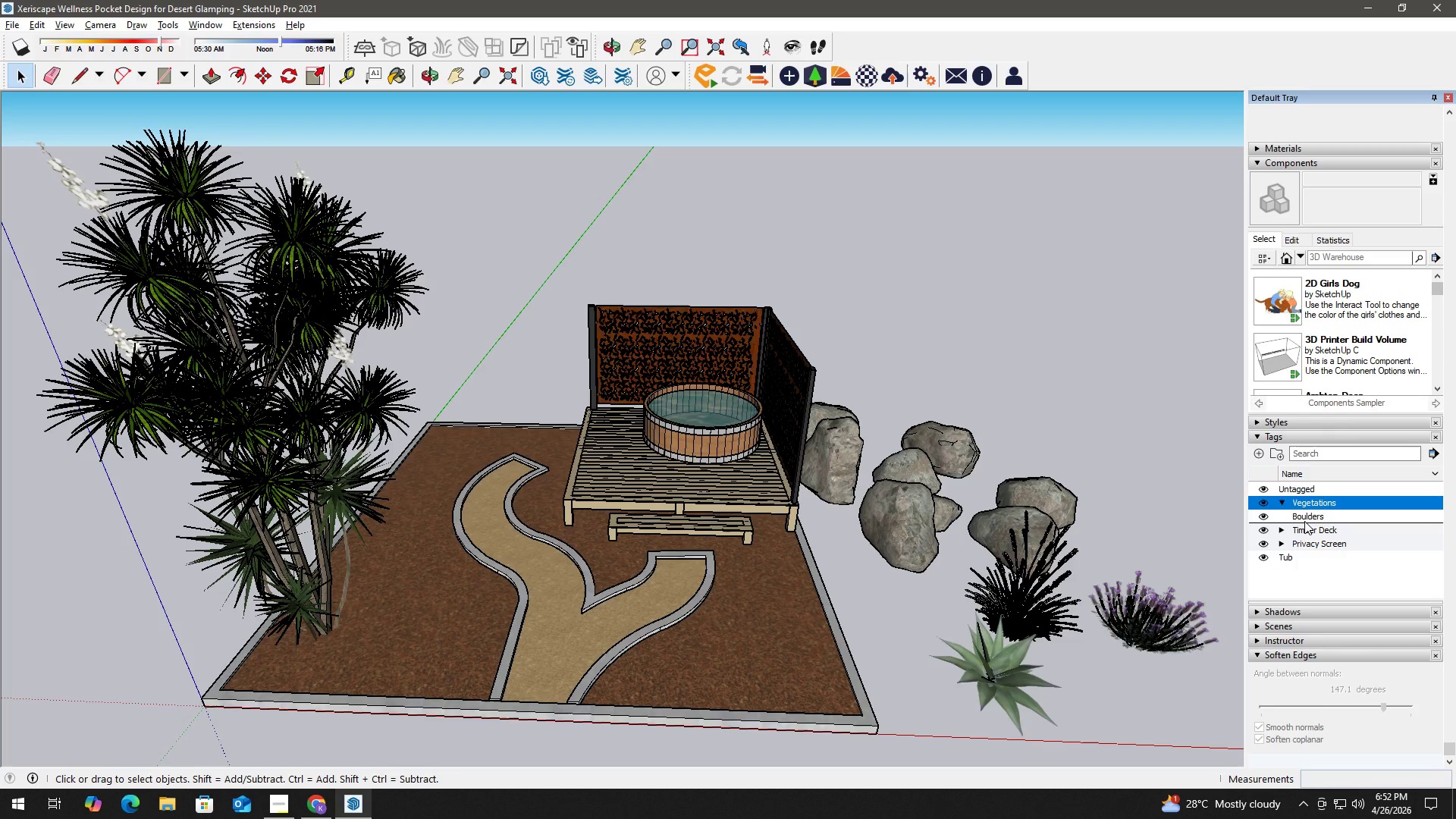 
left_click([1304, 521])
 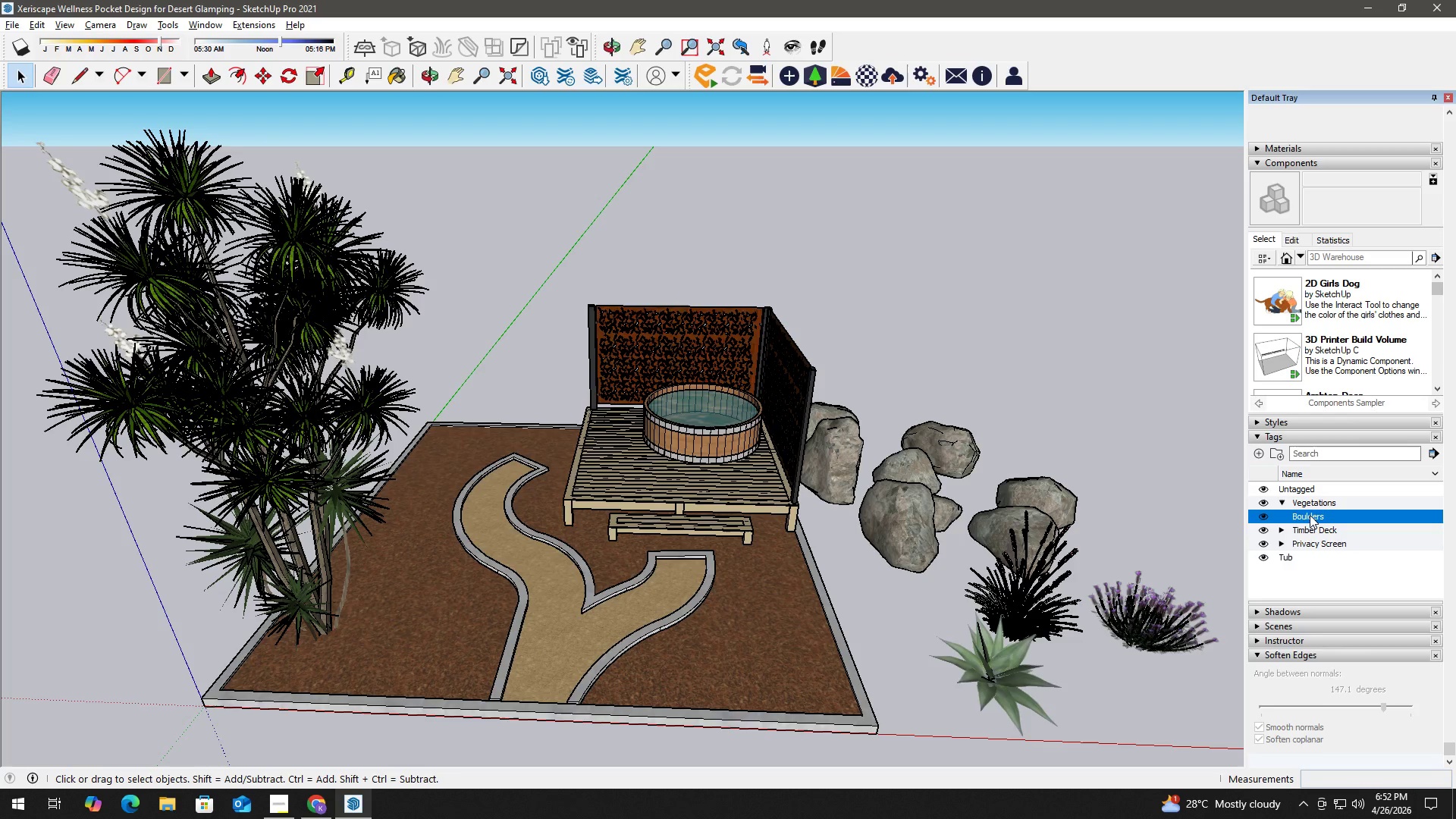 
left_click_drag(start_coordinate=[1310, 515], to_coordinate=[1302, 573])
 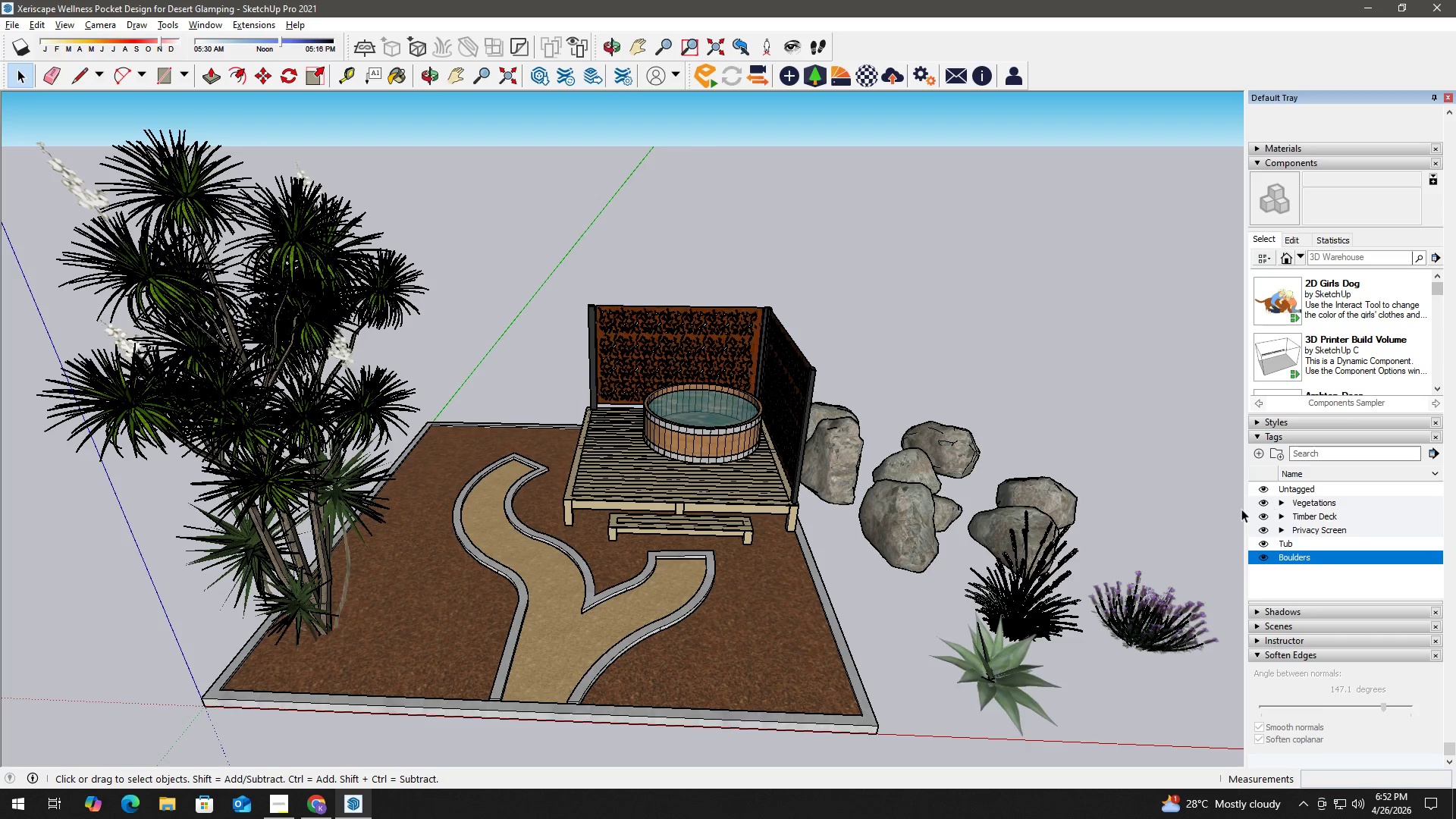 
left_click([1101, 508])
 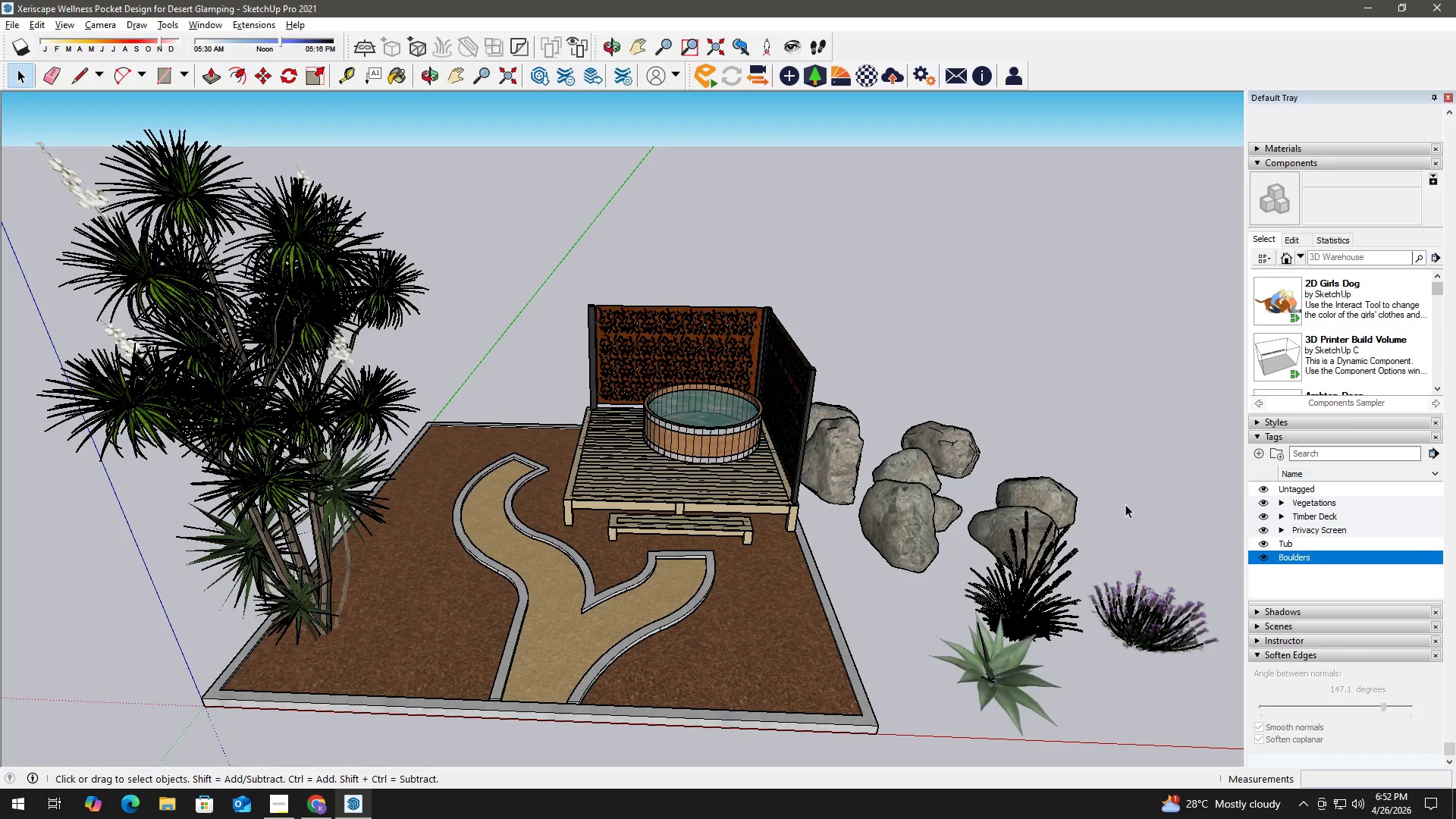 
key(H)
 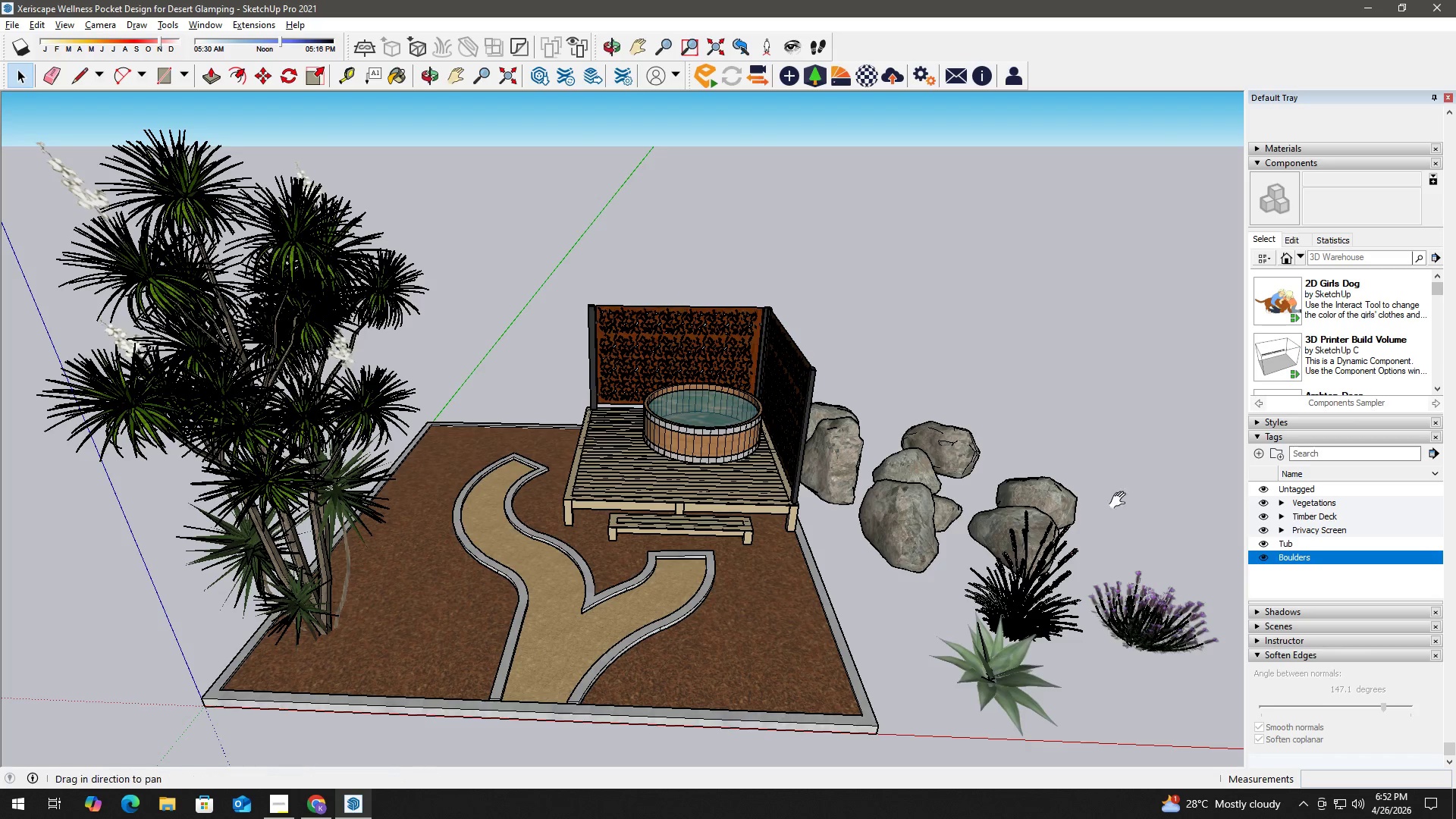 
left_click_drag(start_coordinate=[1124, 500], to_coordinate=[827, 391])
 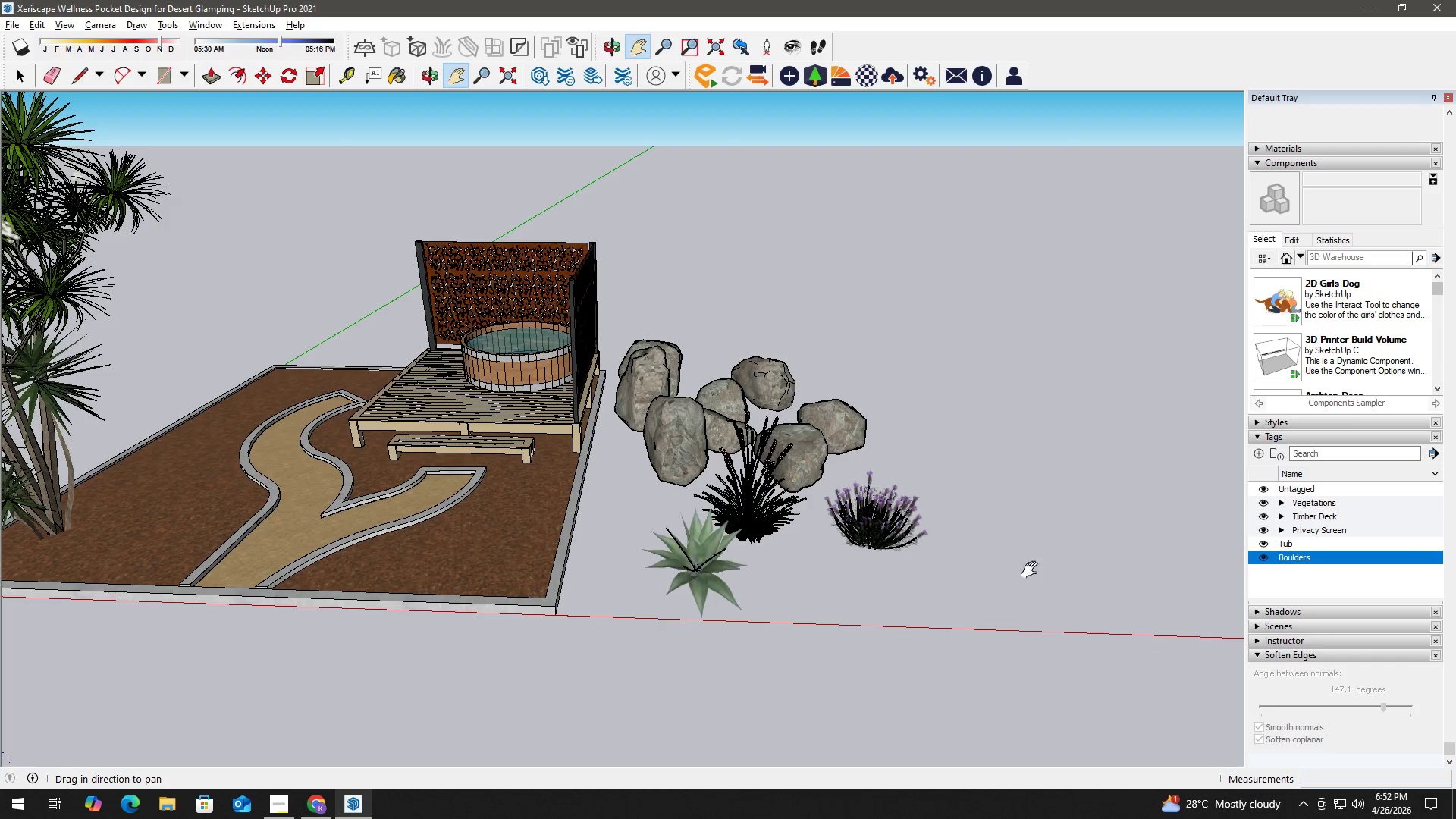 
key(Space)
 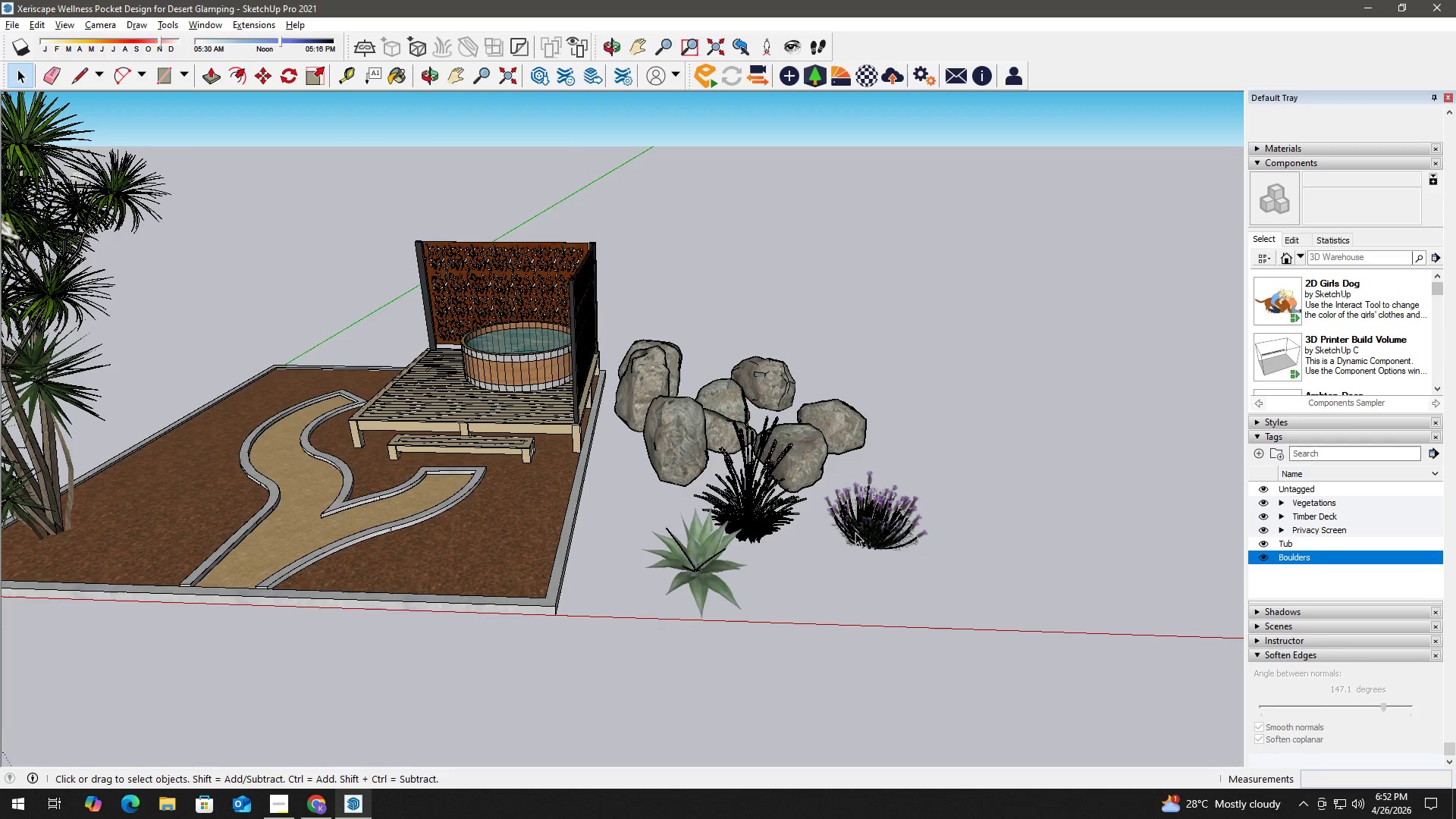 
left_click([855, 530])
 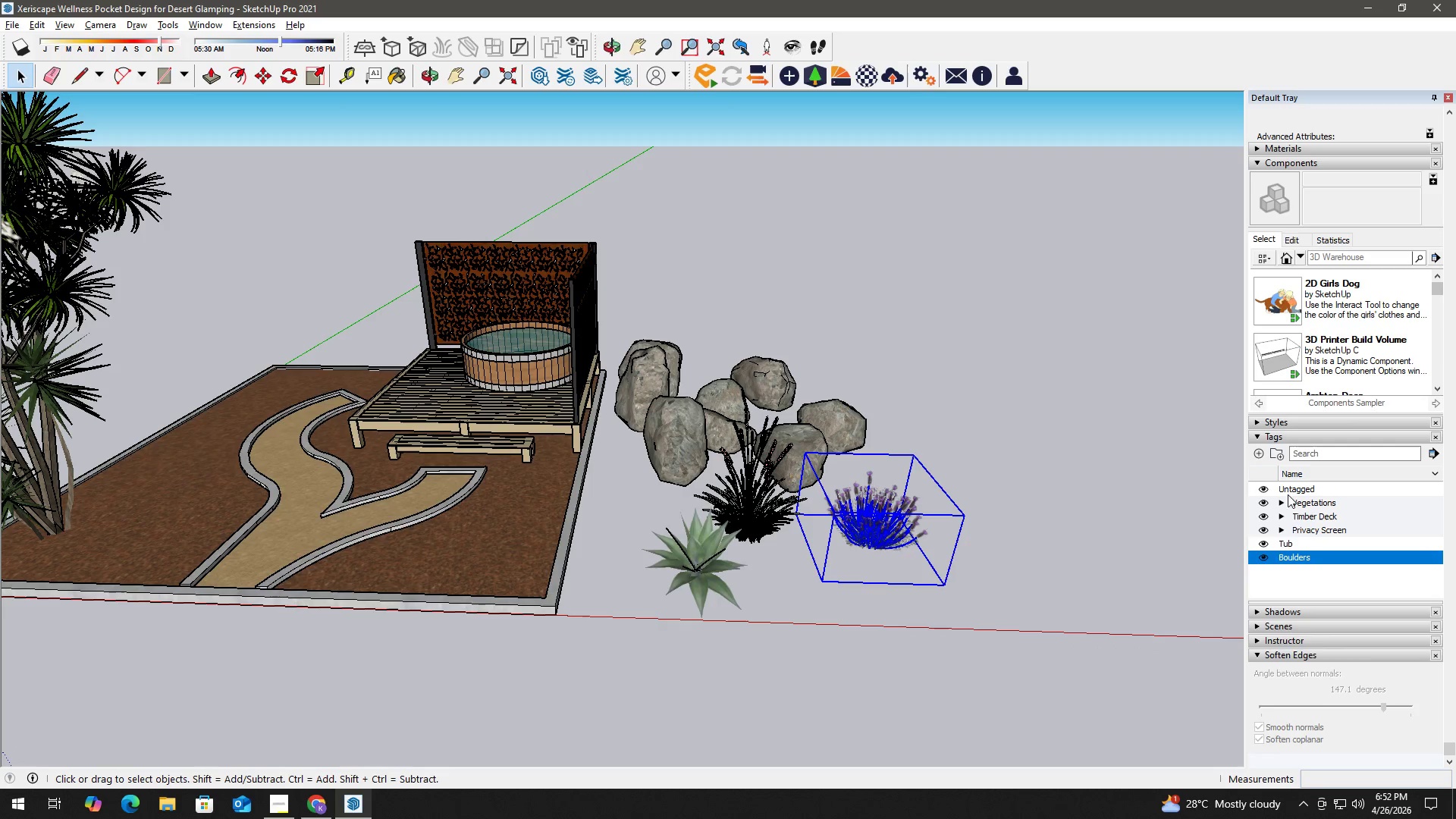 
left_click([1280, 502])
 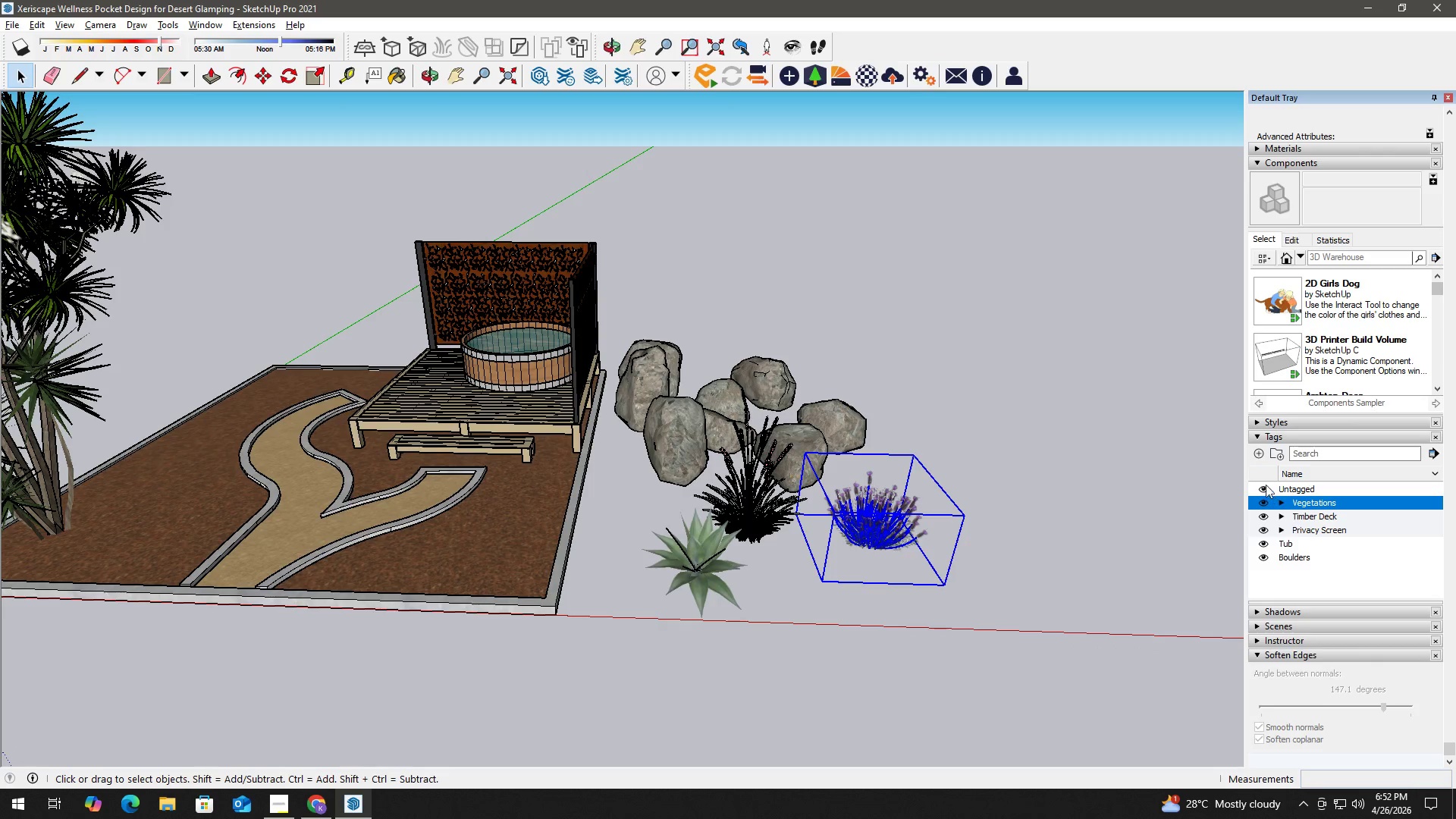 
left_click([1260, 453])
 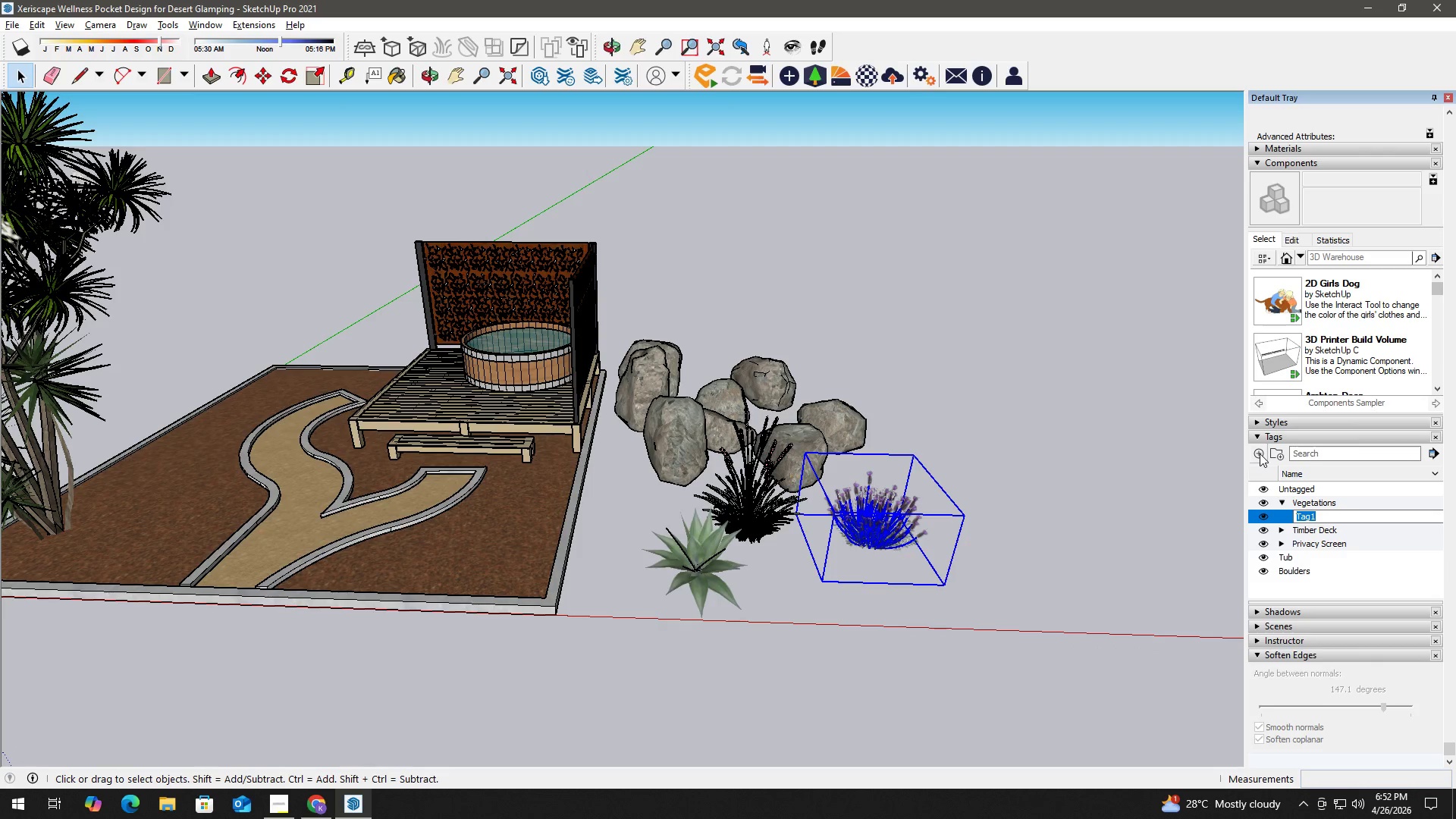 
type(Lavender)
 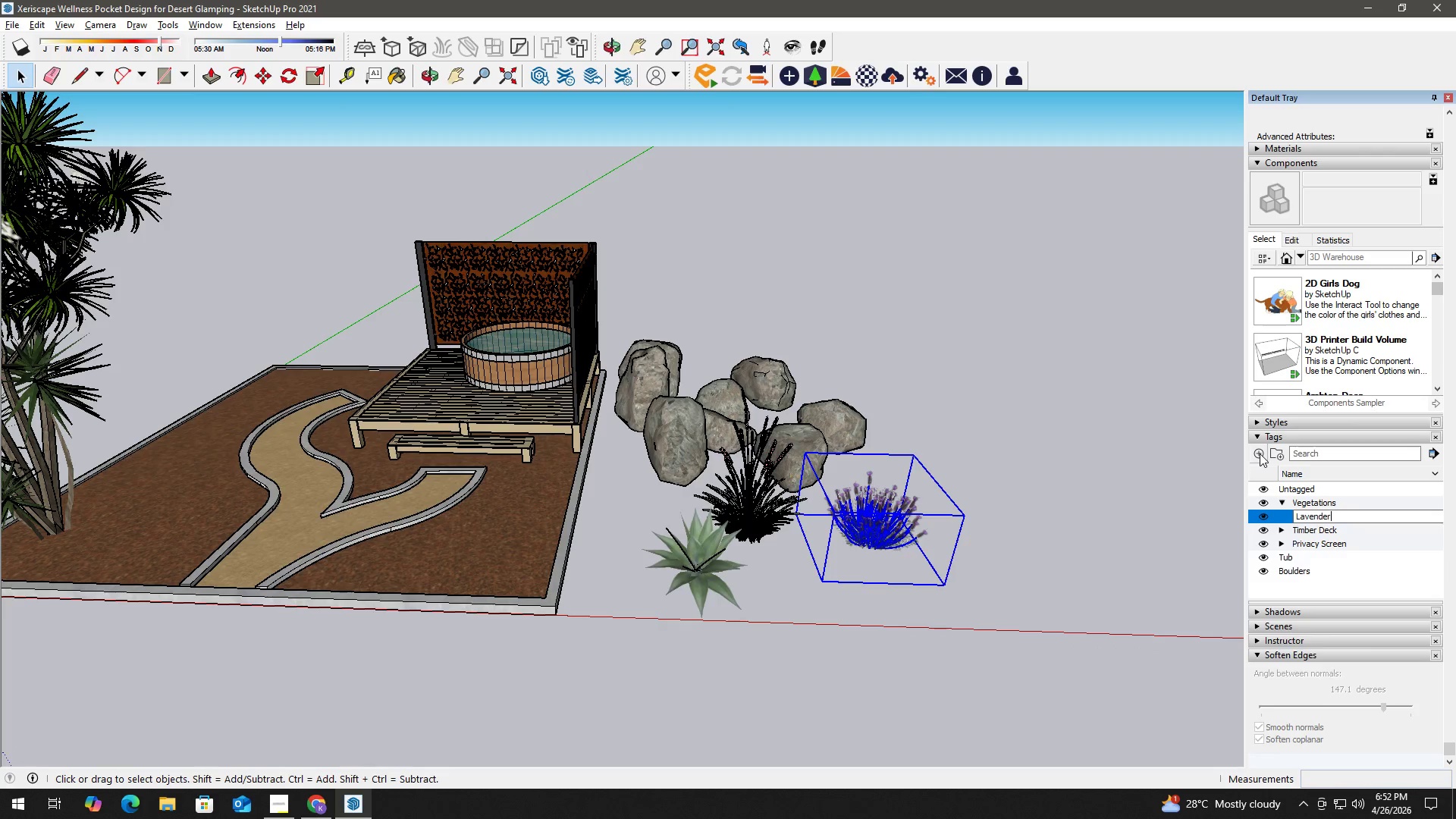 
key(Enter)
 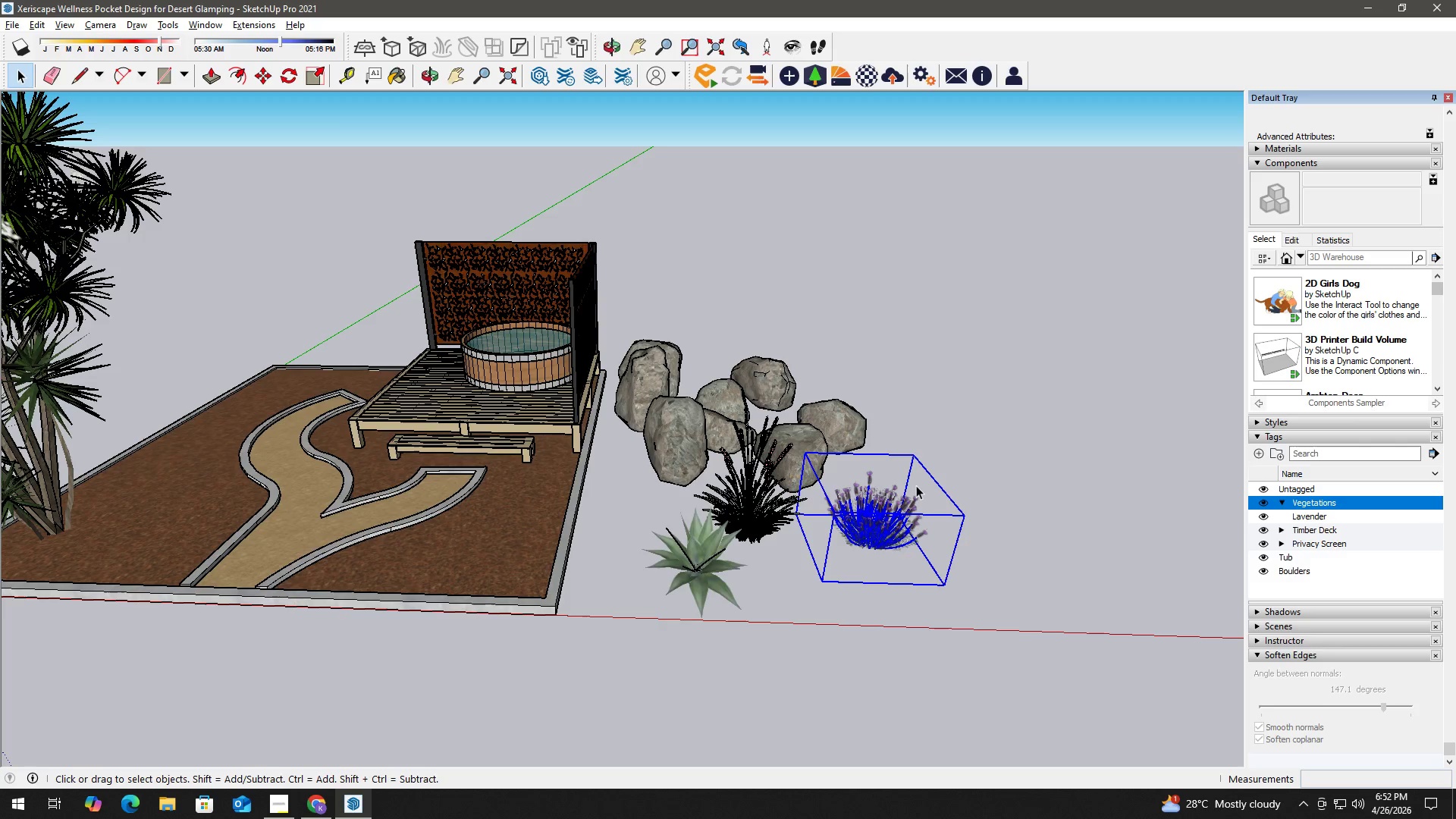 
left_click([763, 507])
 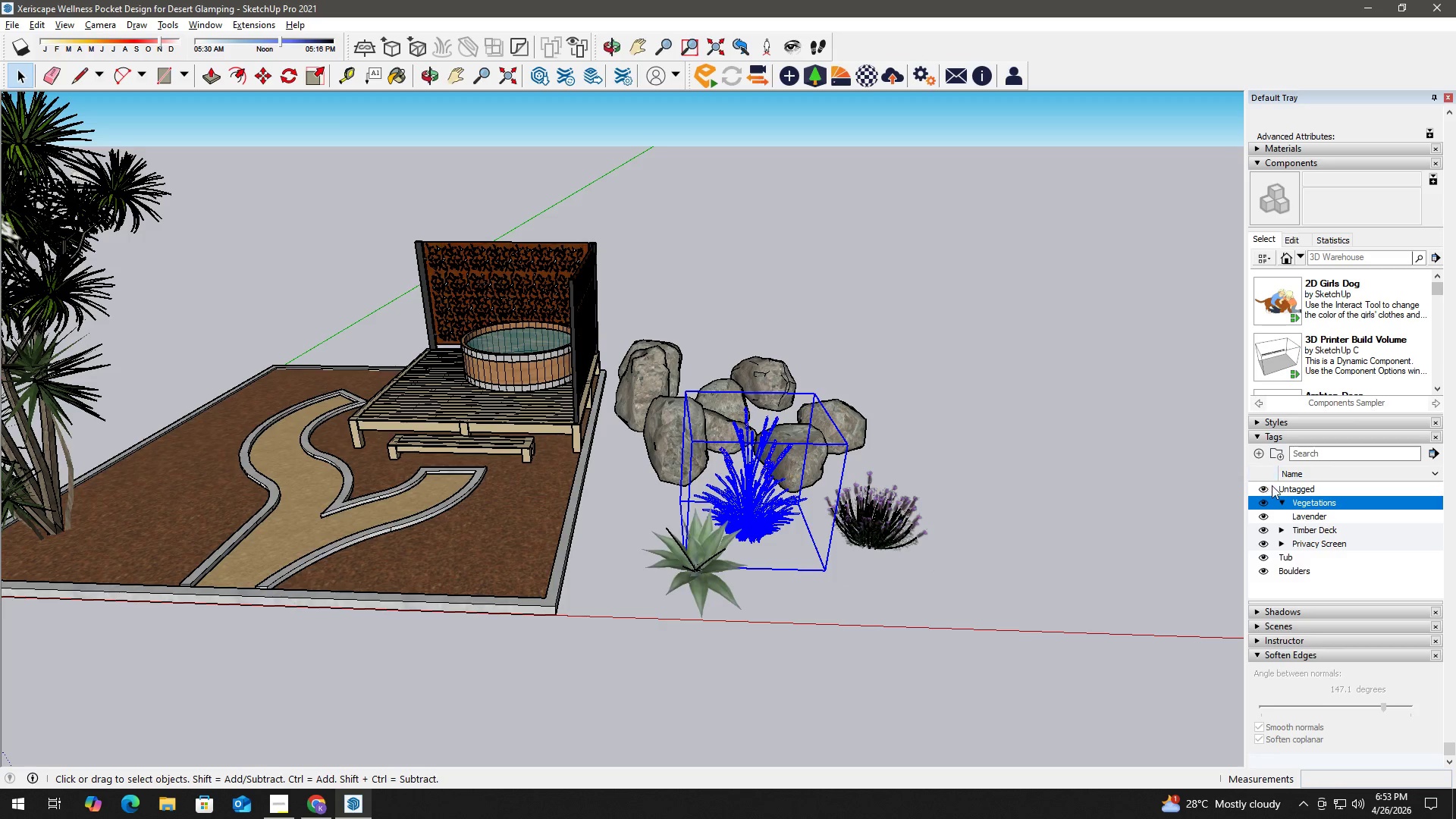 
left_click([1260, 451])
 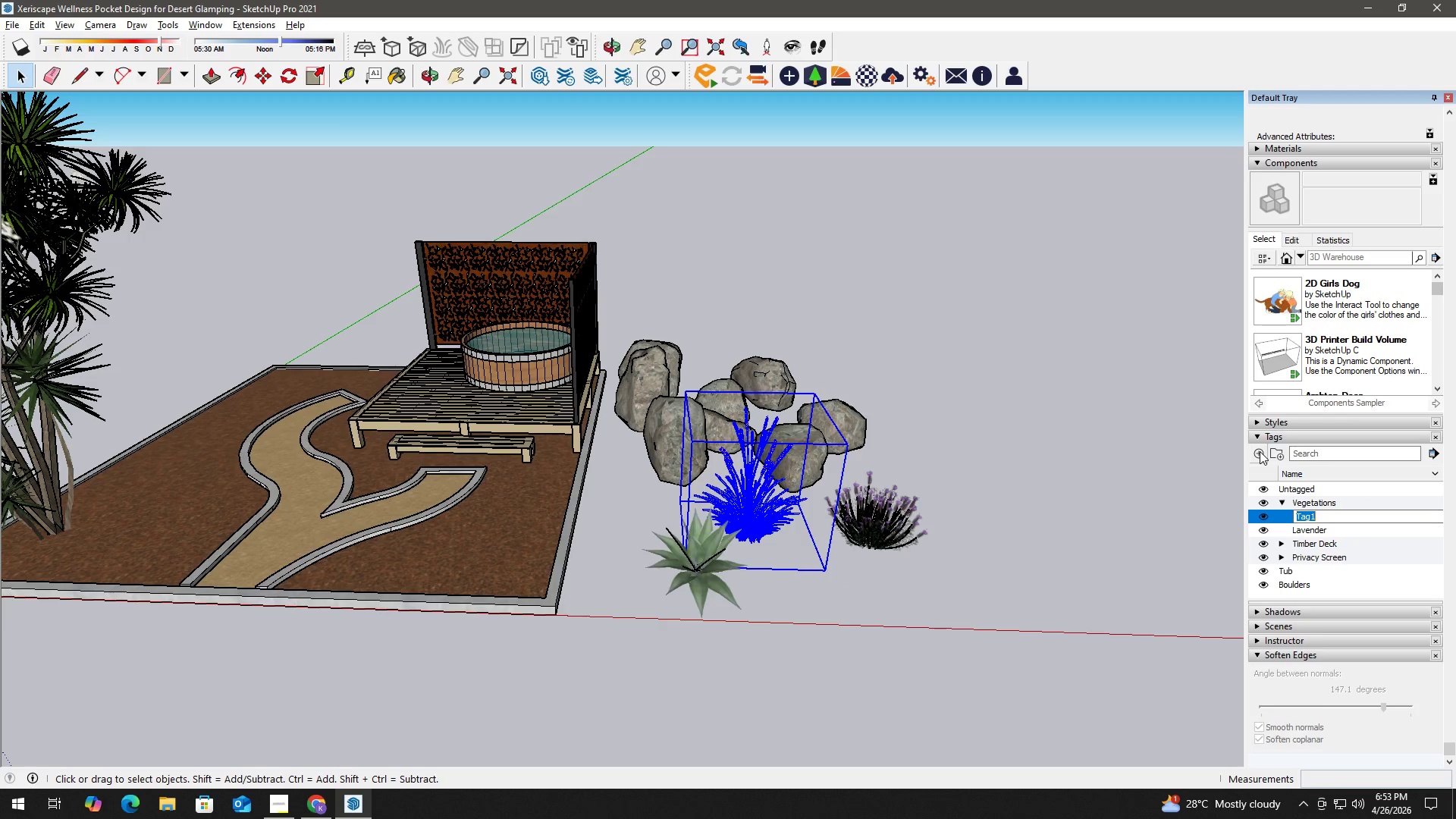 
type(Red Yucca)
 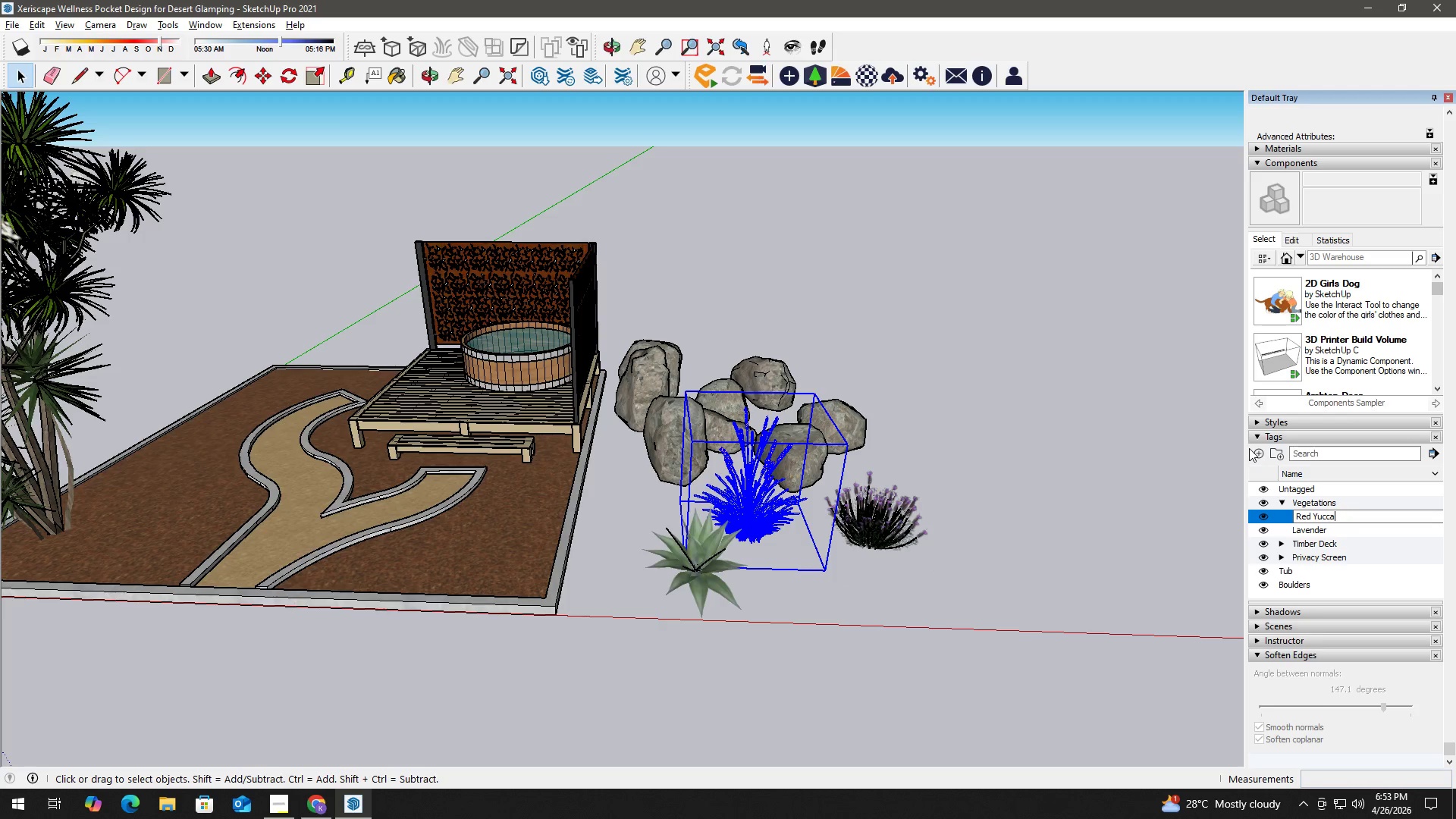 
key(Enter)
 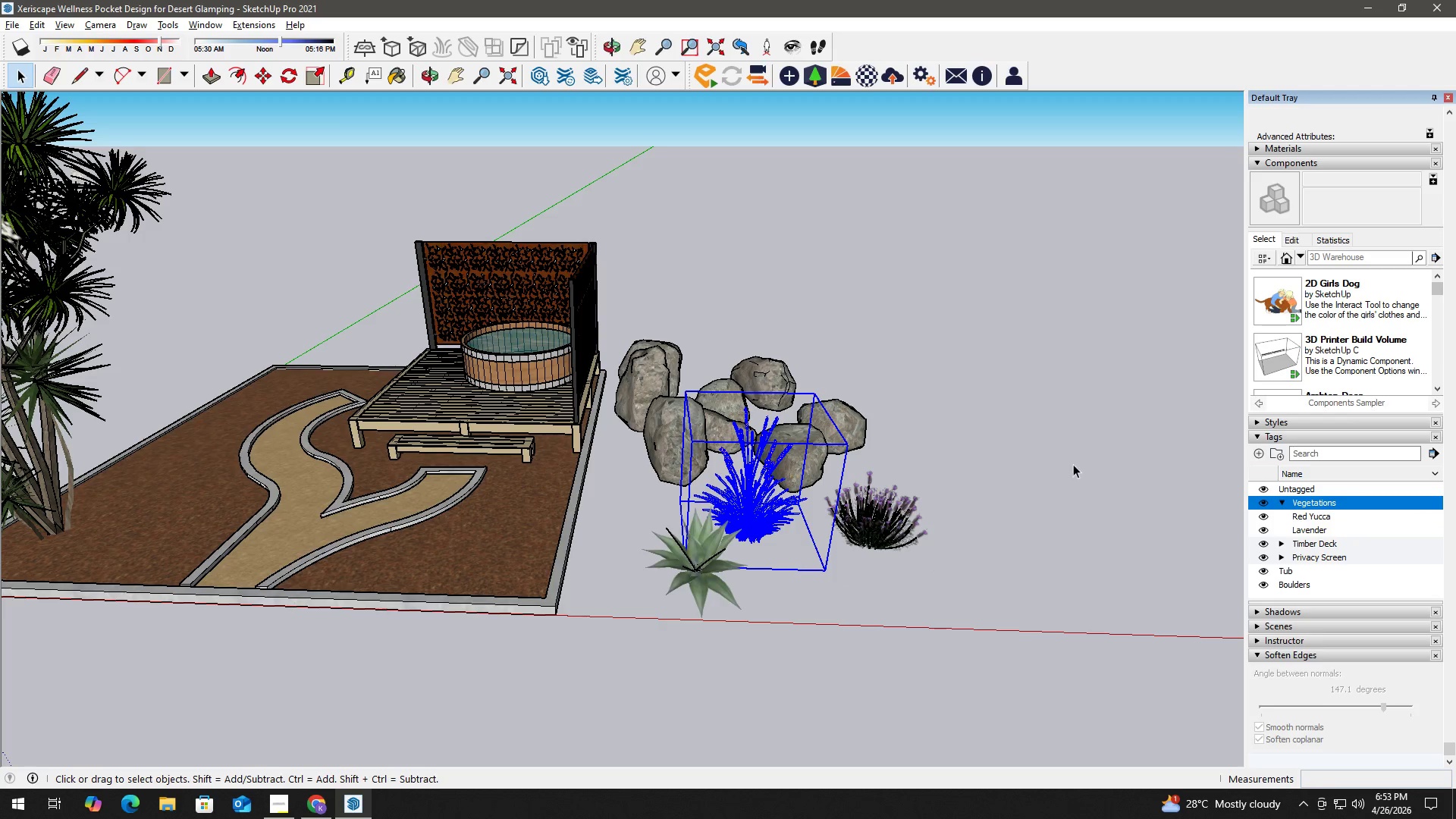 
left_click([1056, 499])
 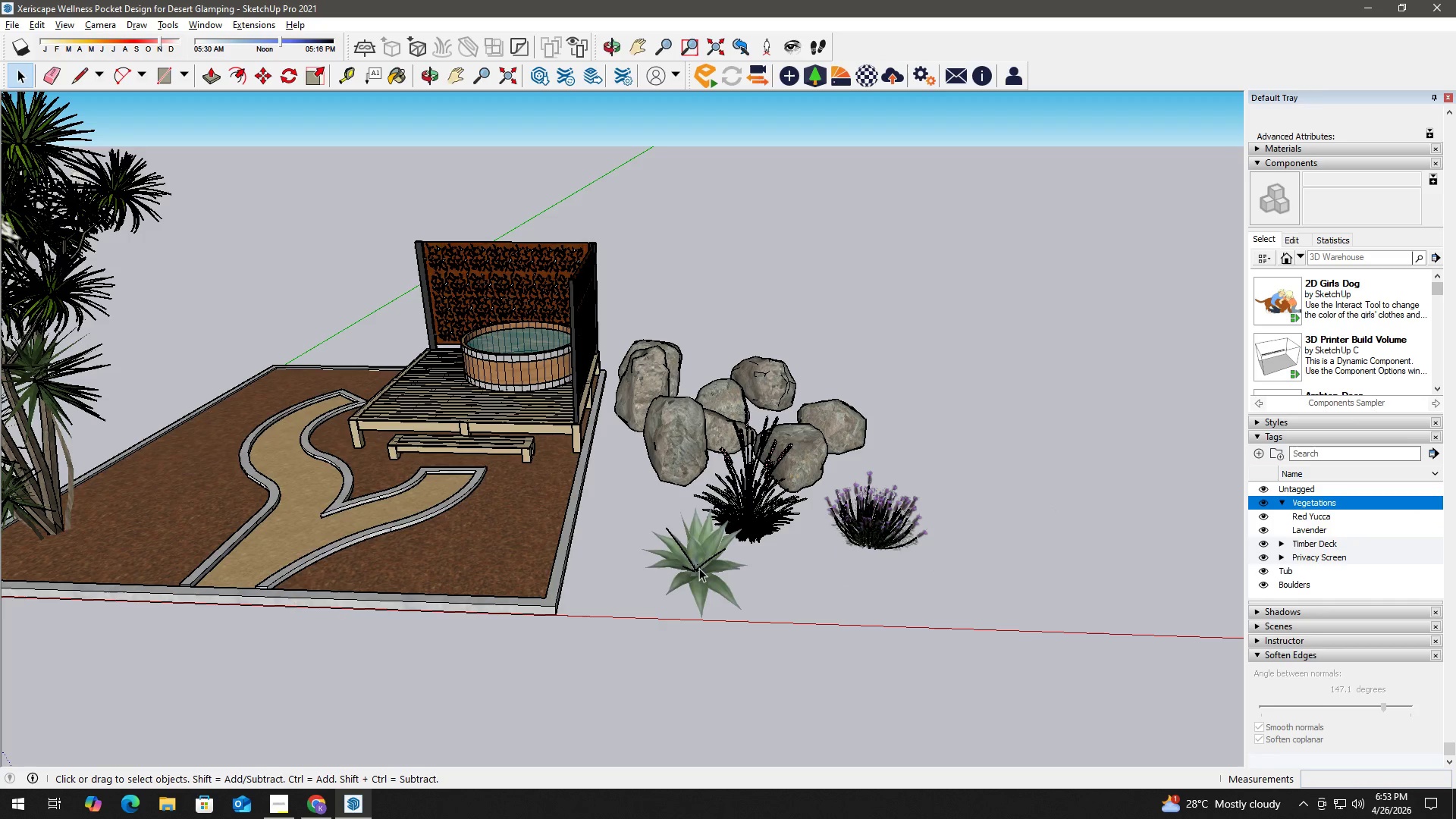 
left_click([698, 570])
 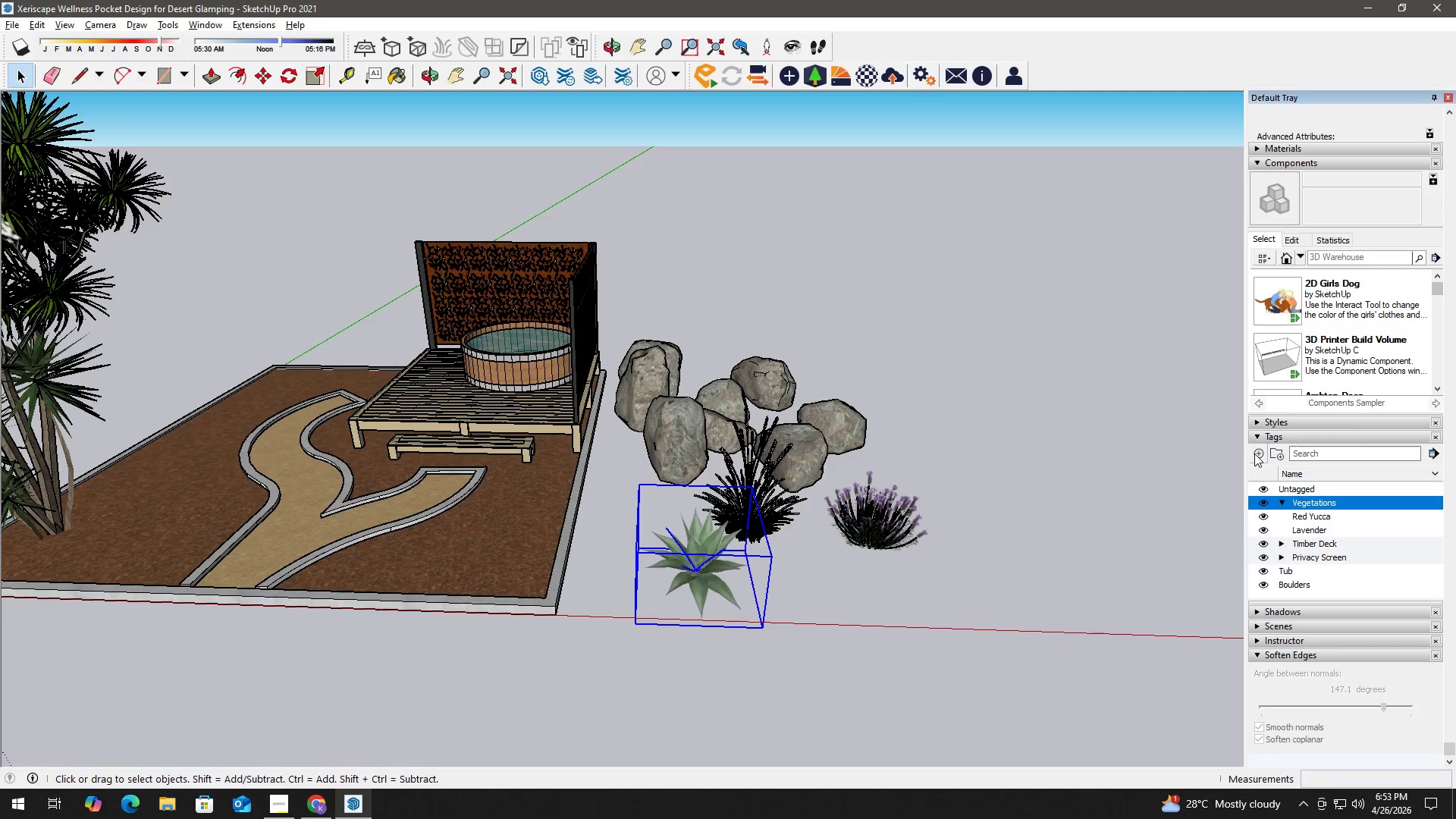 
type(Aga)
 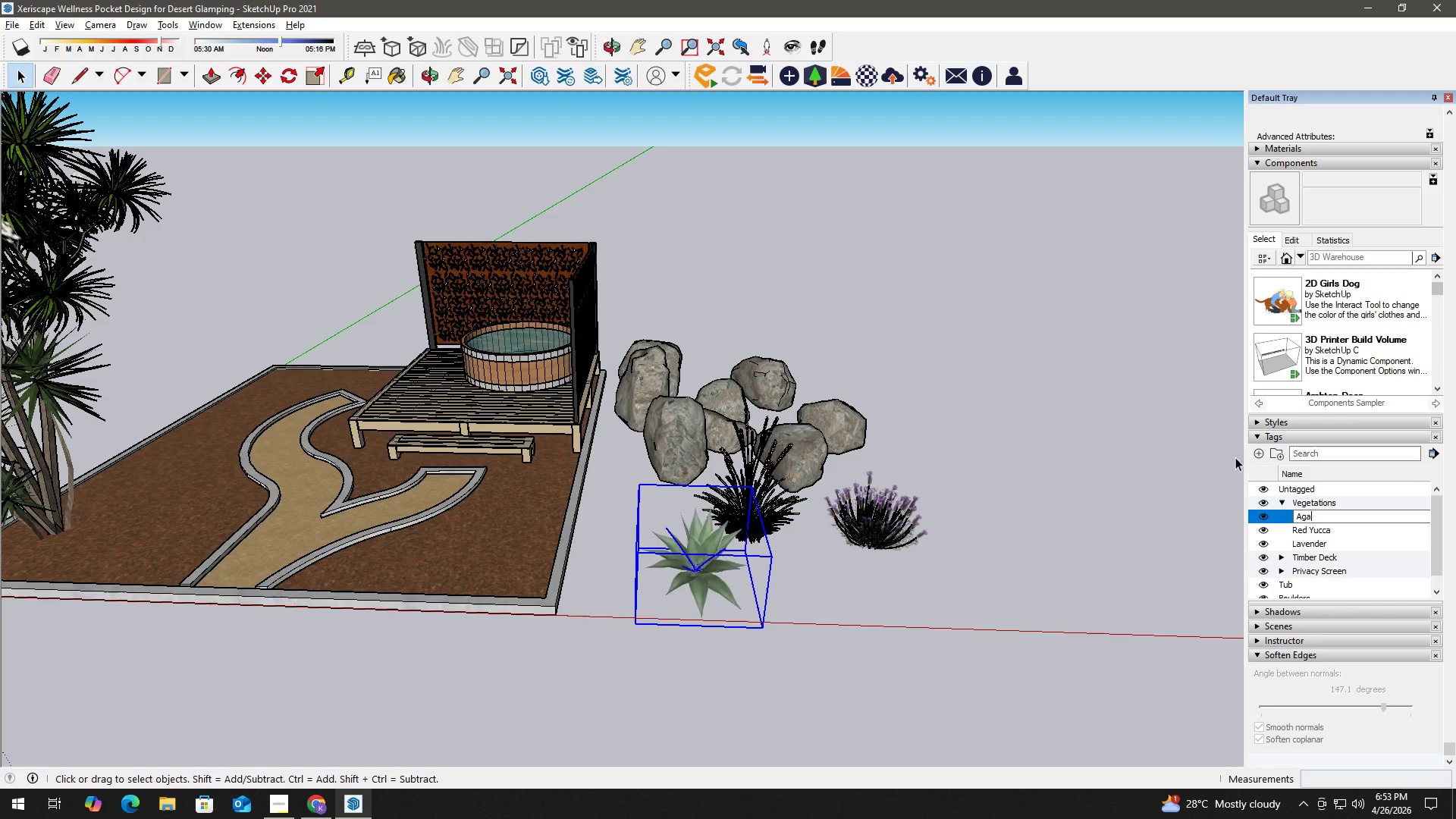 
type(ve)
 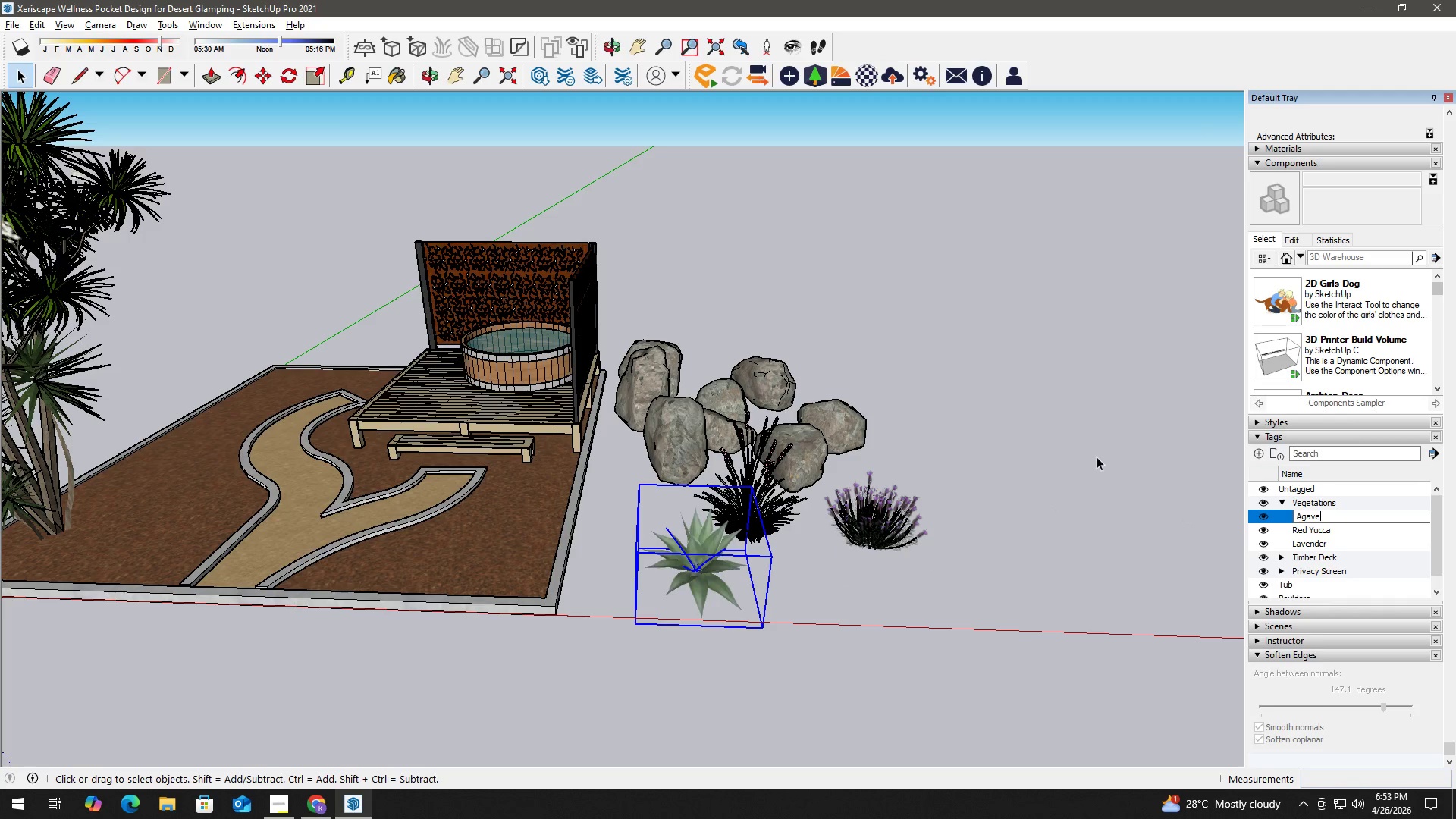 
left_click([1090, 455])
 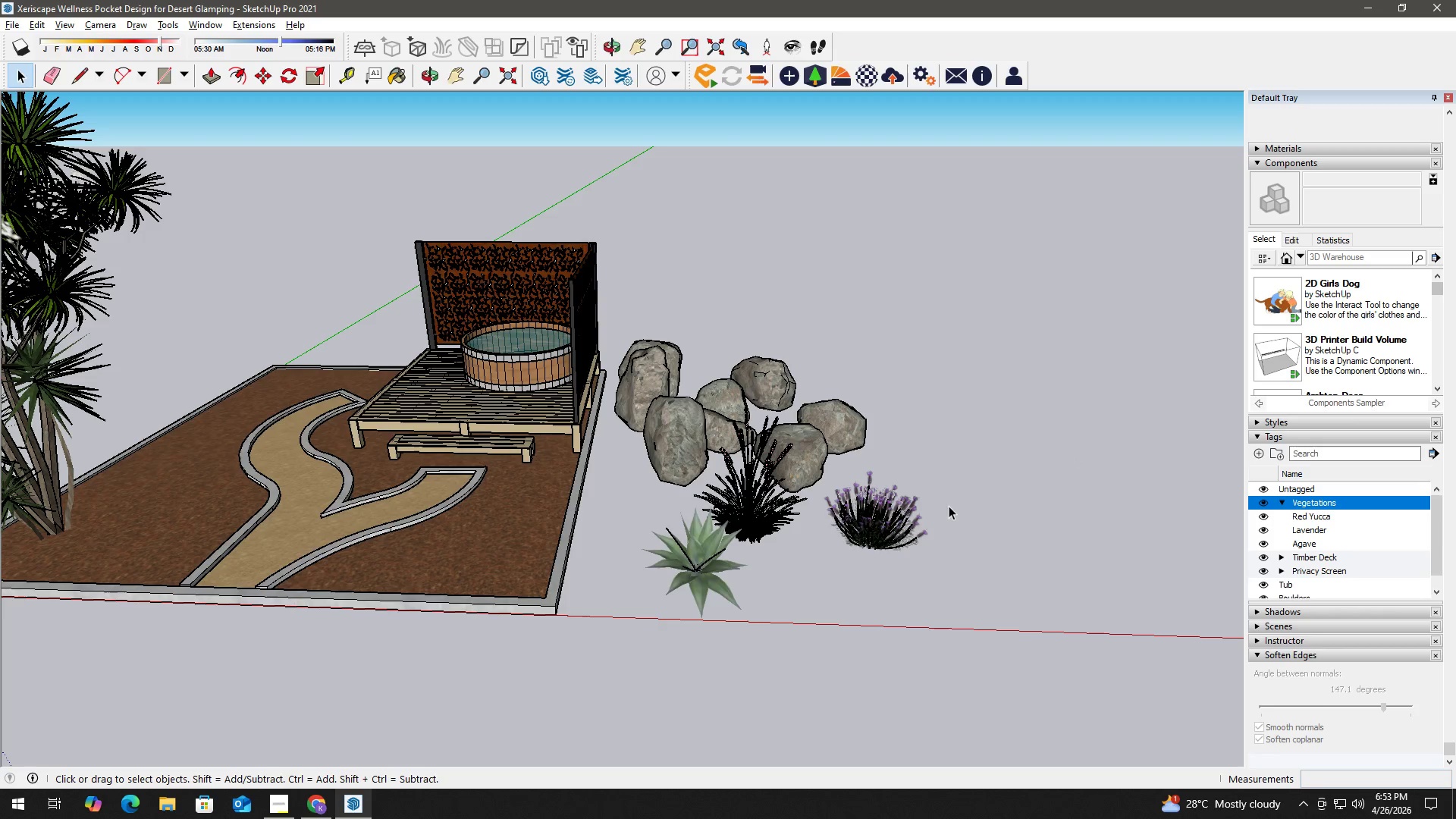 
key(H)
 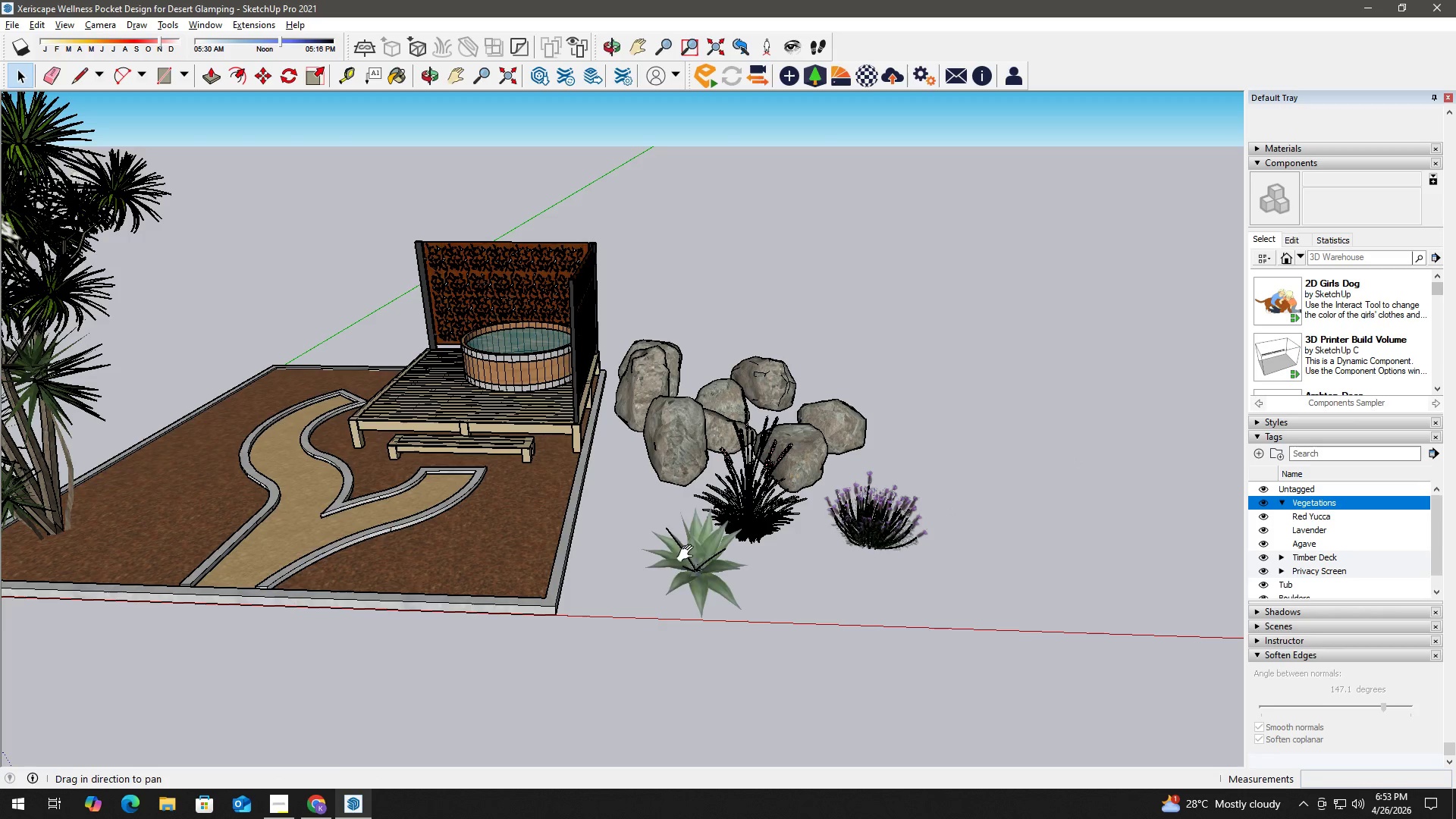 
left_click_drag(start_coordinate=[689, 554], to_coordinate=[1106, 557])
 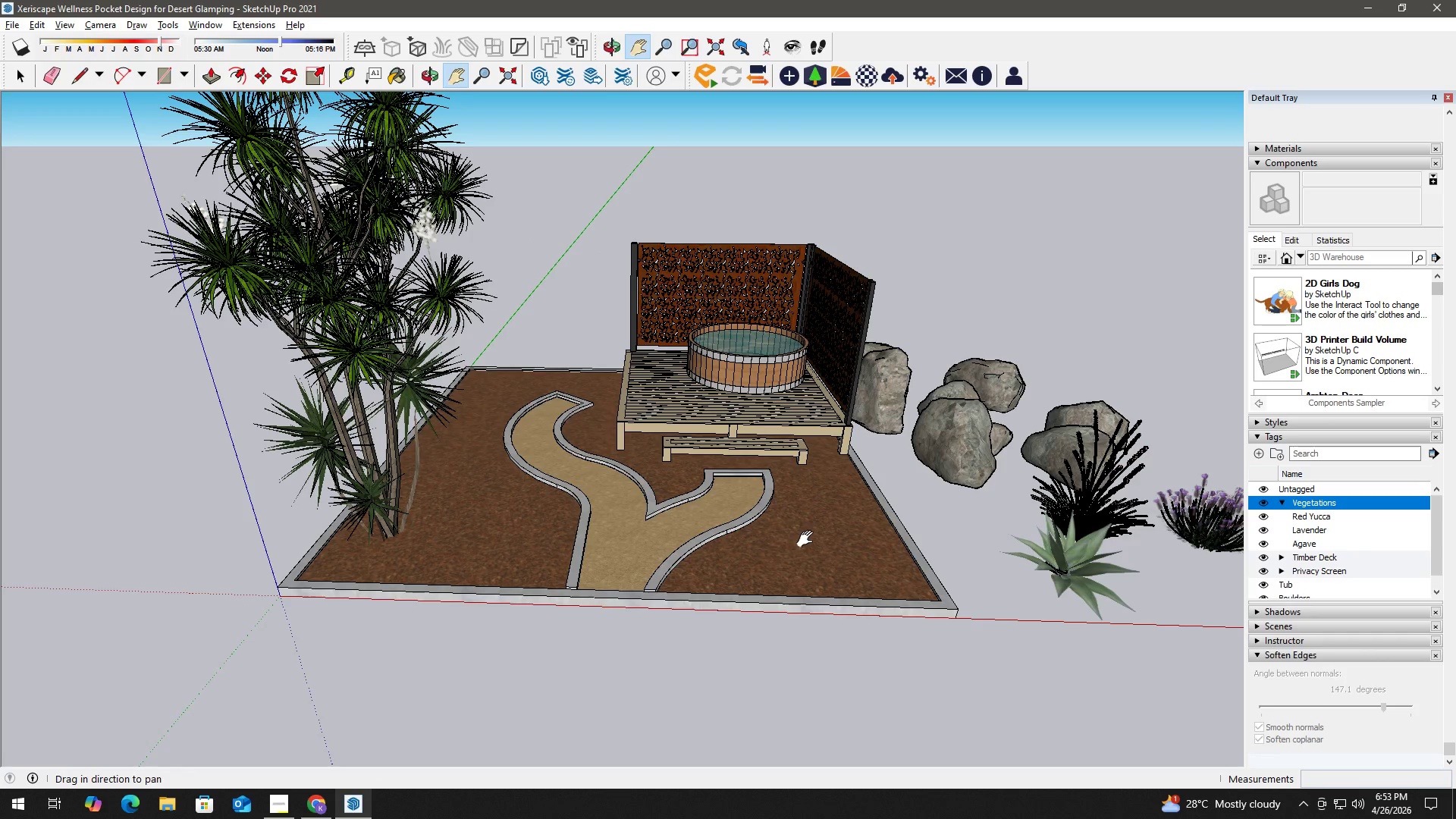 
key(Space)
 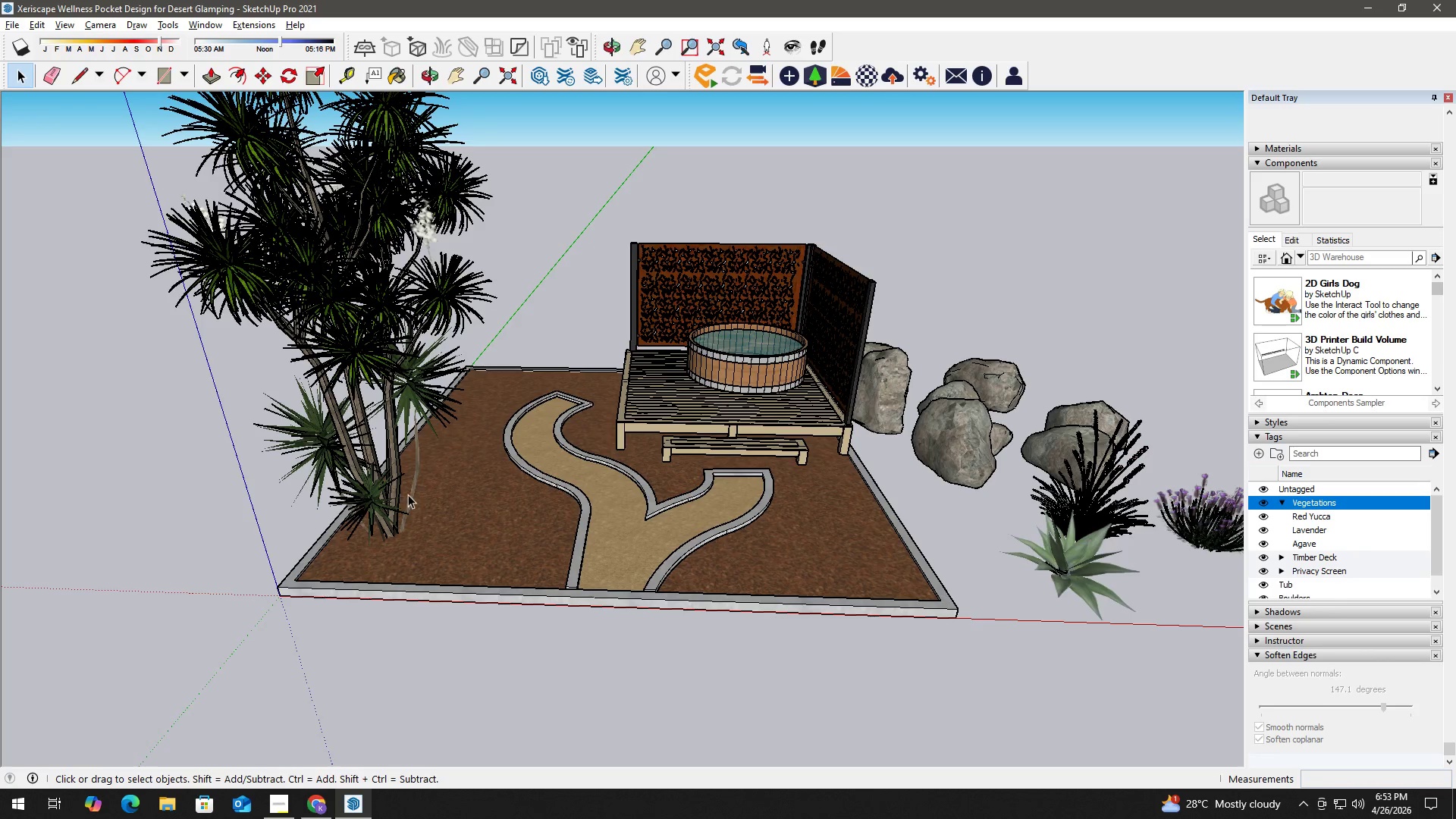 
scroll: coordinate [398, 497], scroll_direction: down, amount: 4.0
 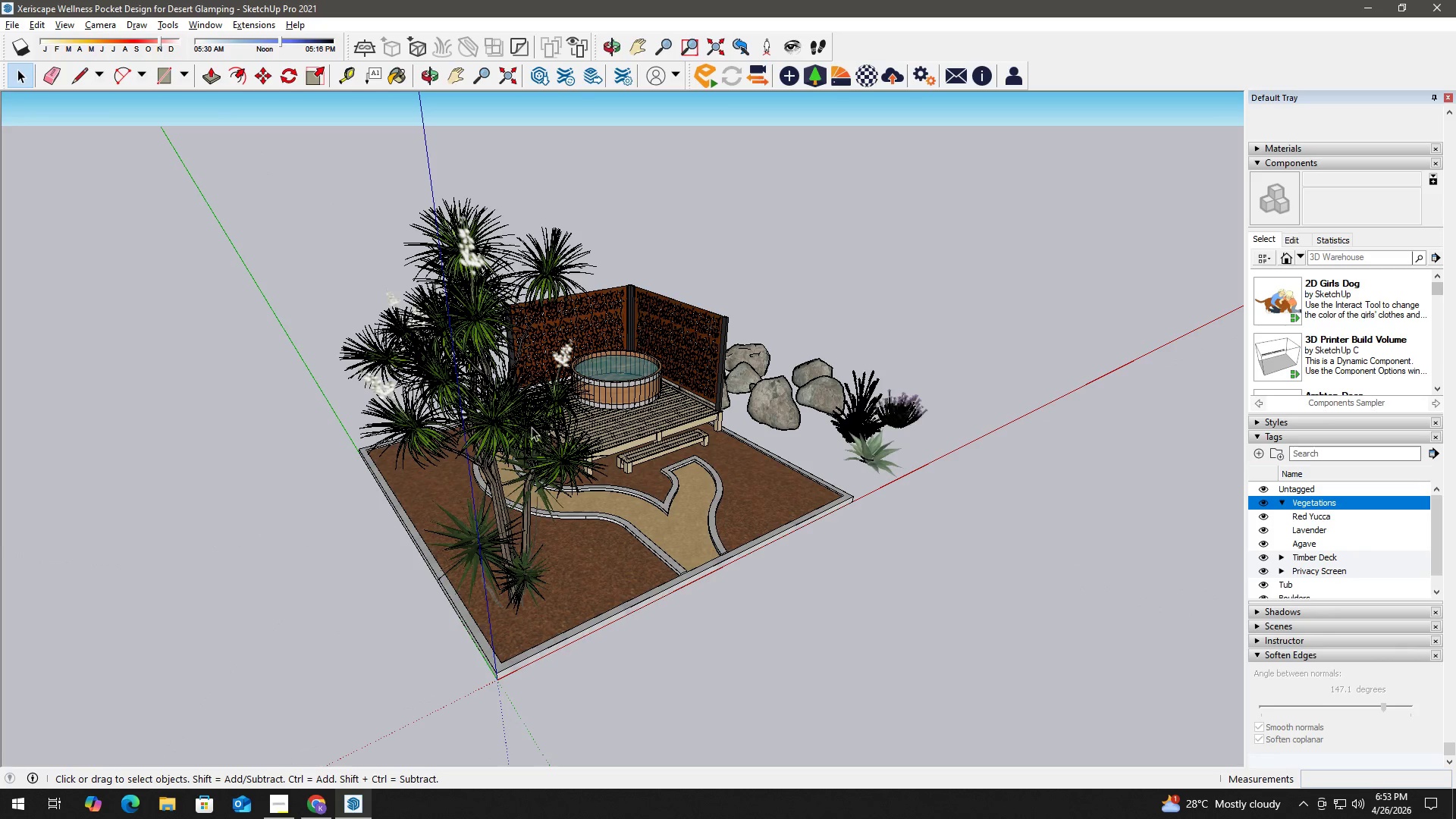 
left_click([499, 420])
 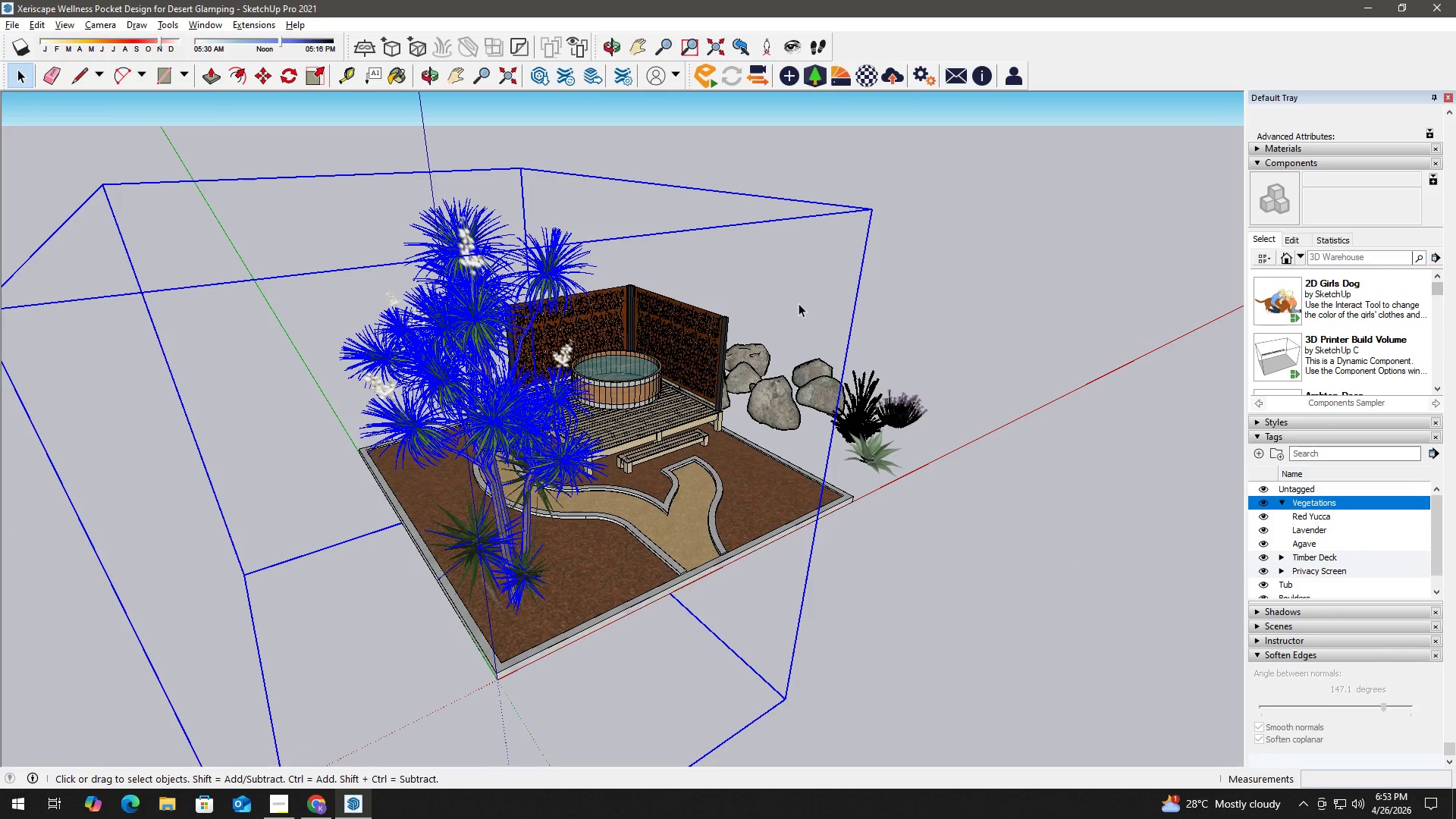 
key(S)
 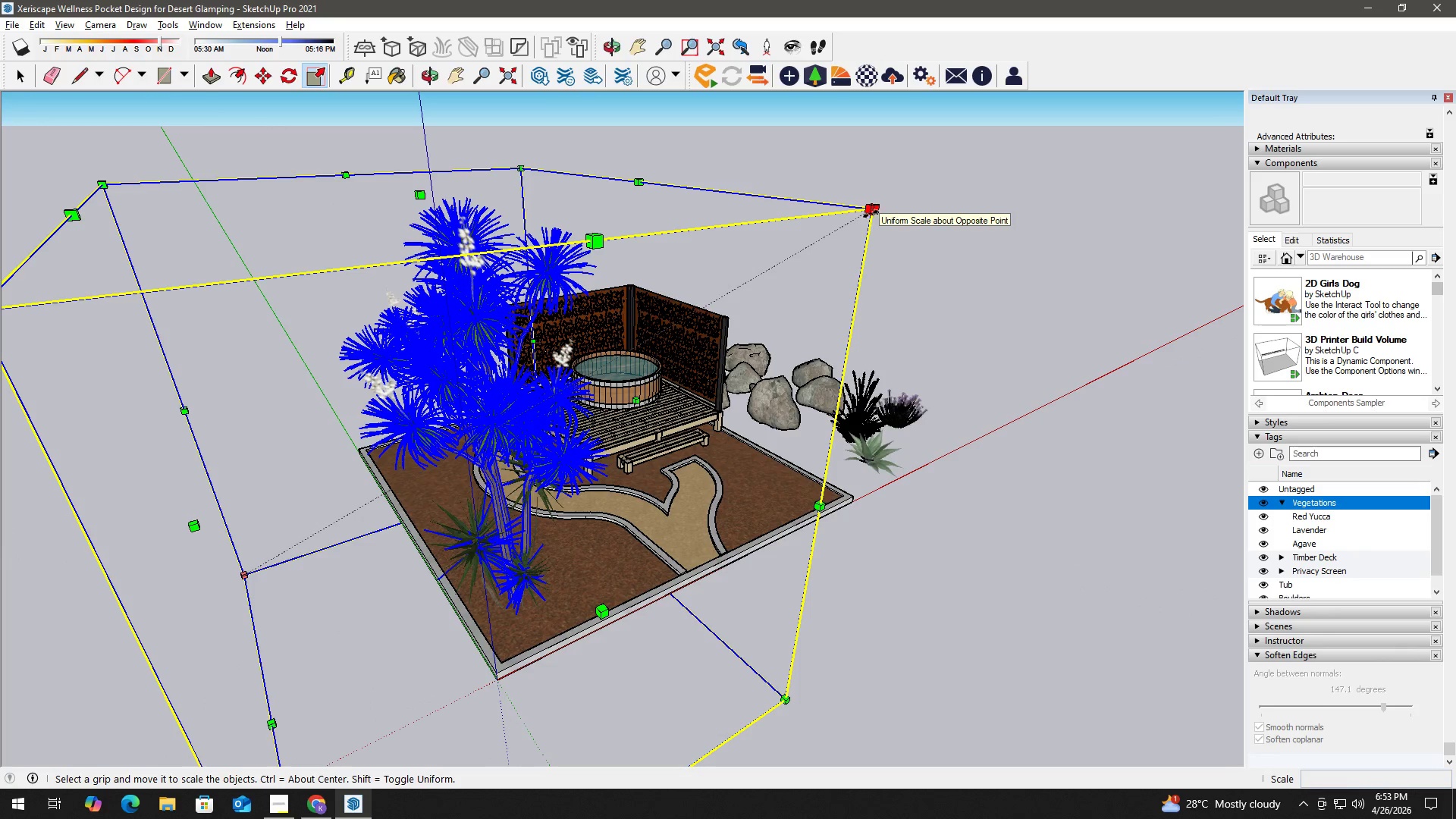 
left_click([872, 210])
 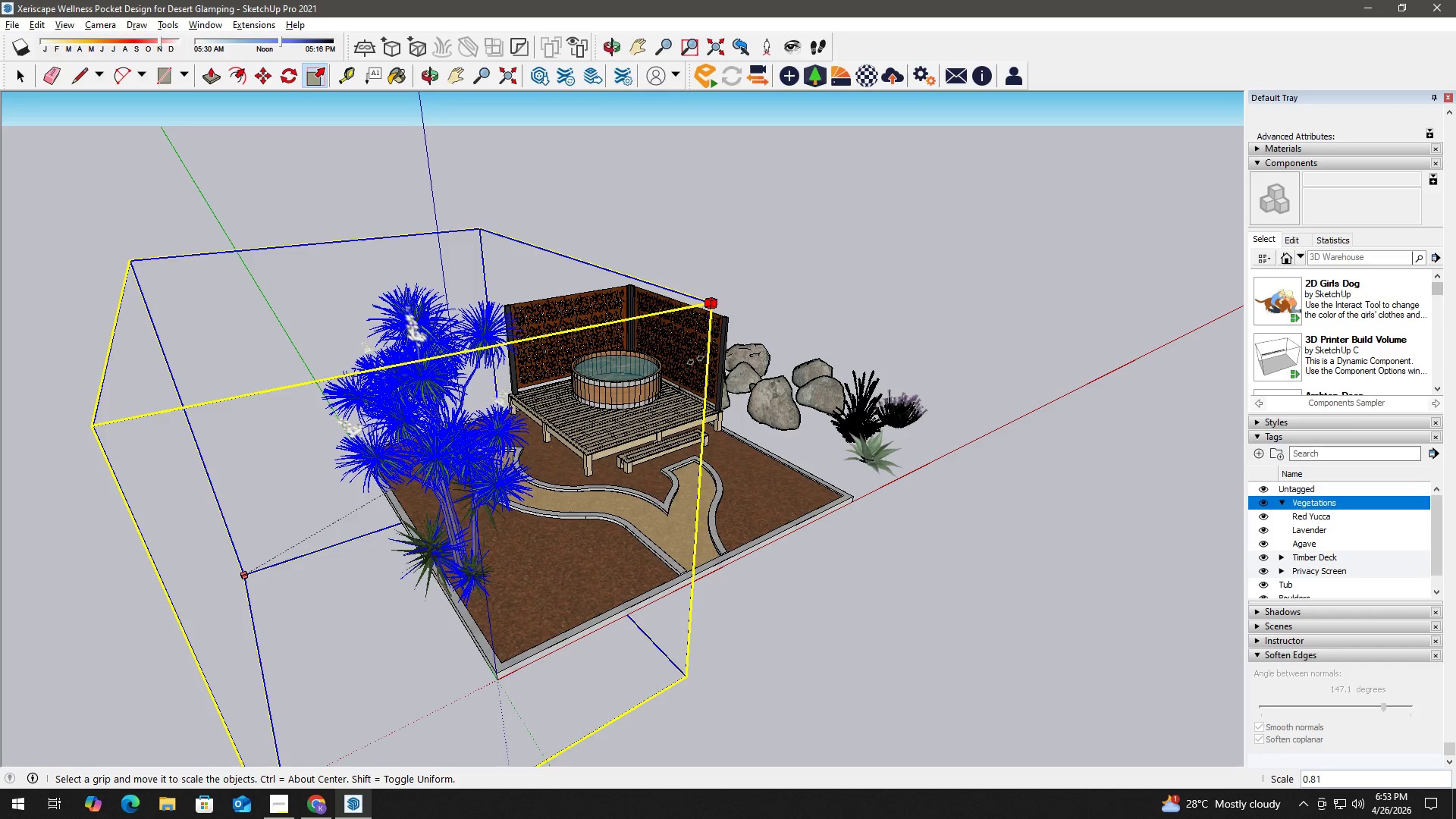 
left_click([692, 362])
 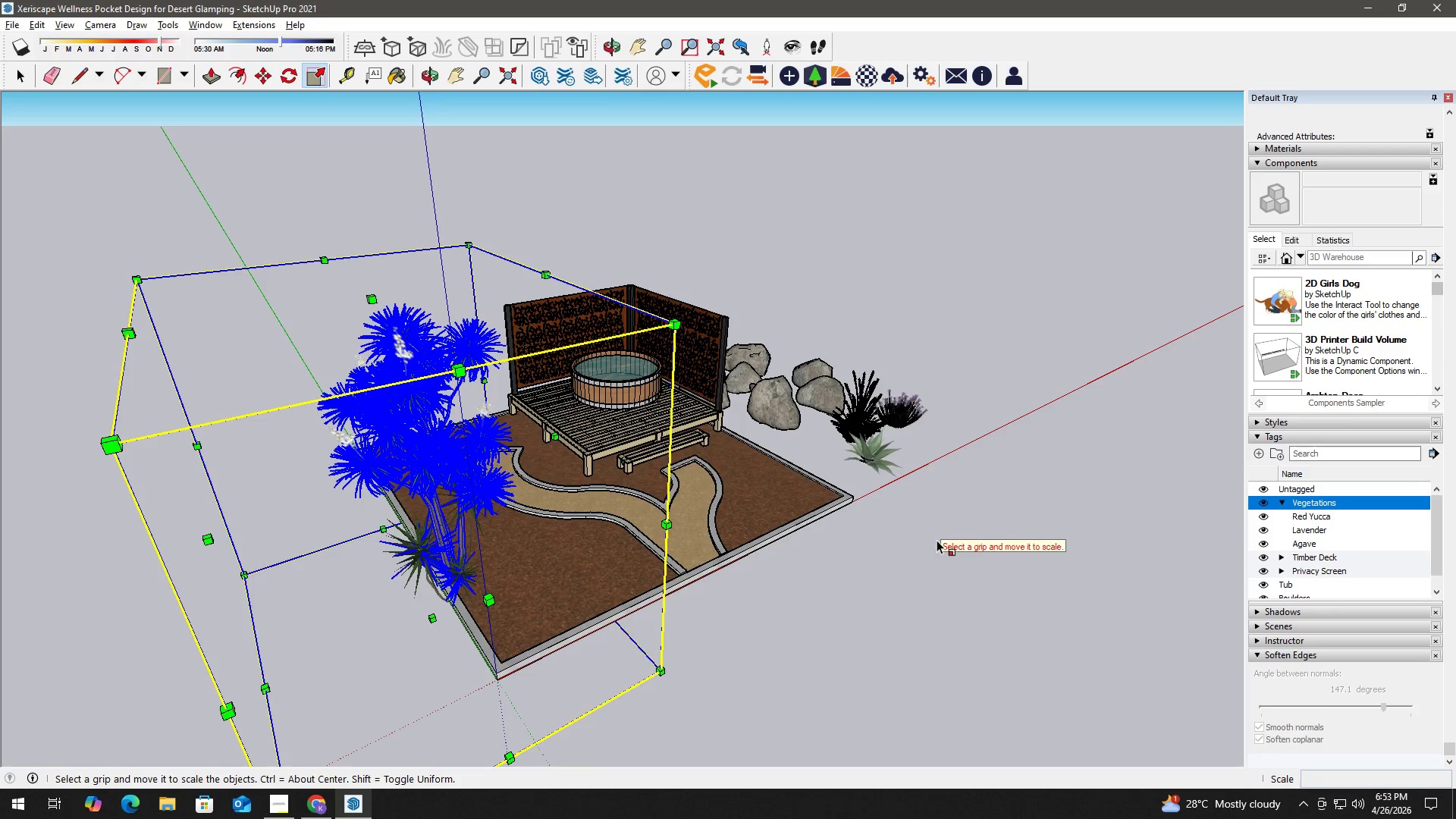 
key(Space)
 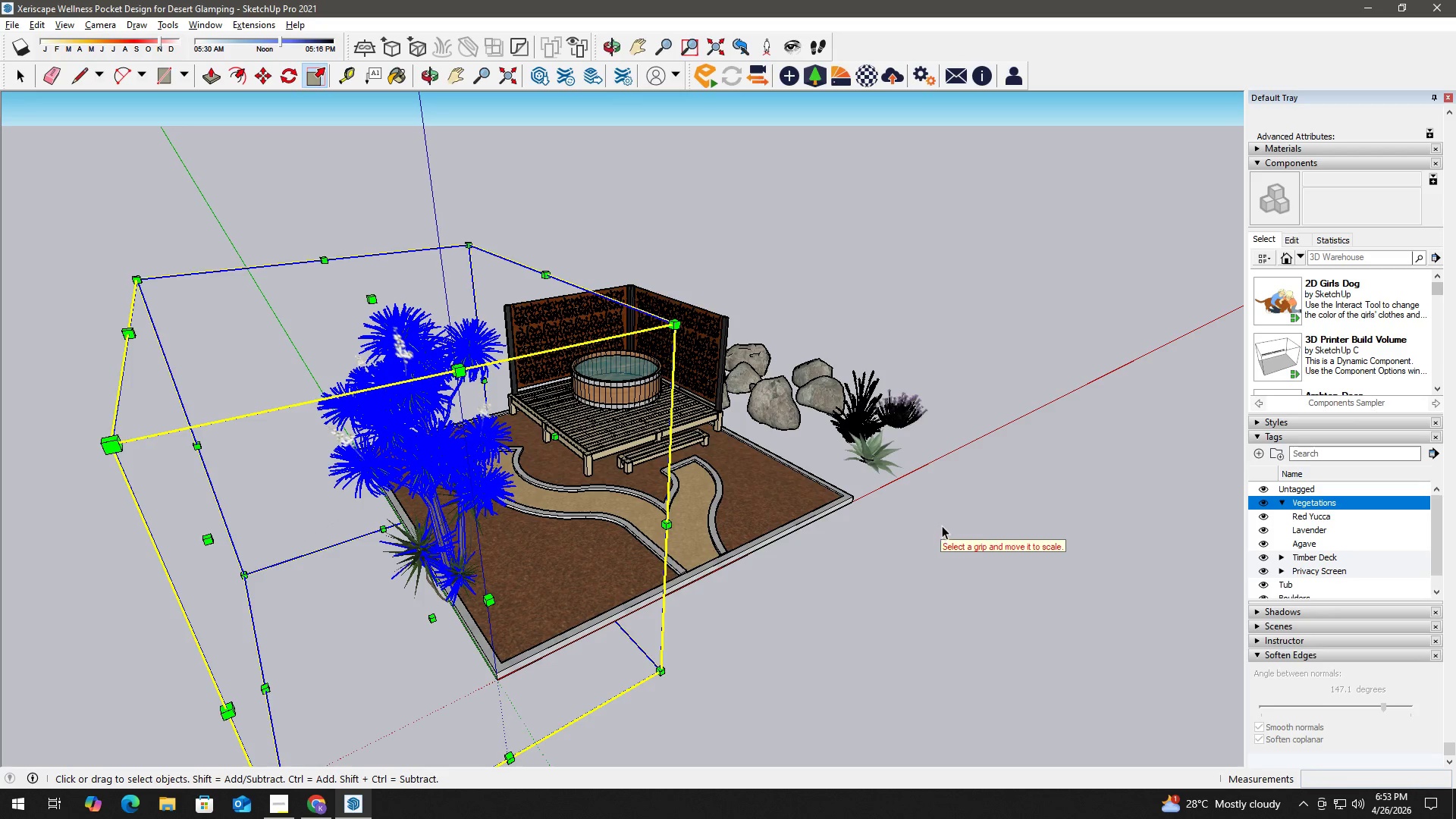 
left_click([942, 525])
 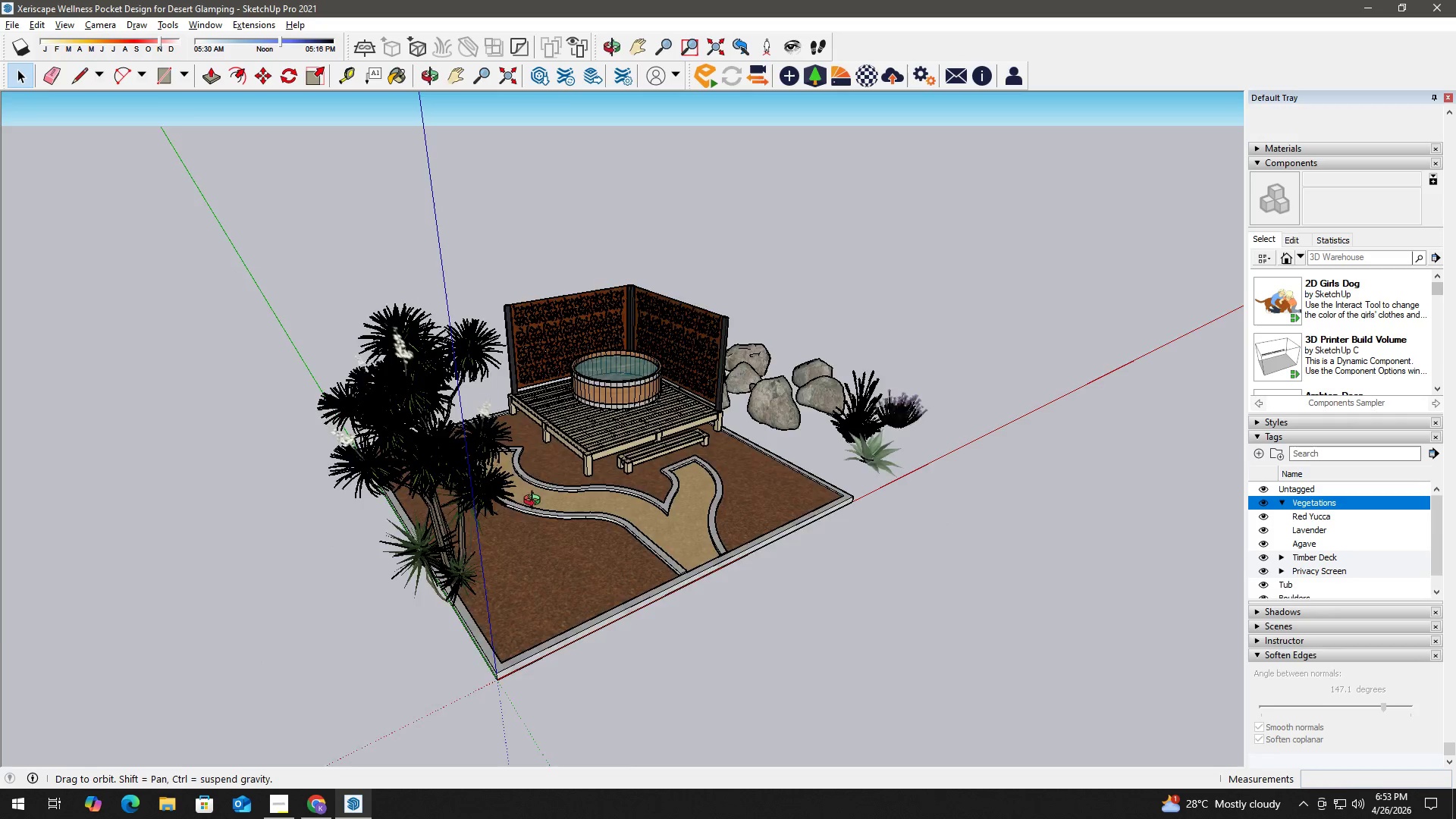 
key(Control+S)
 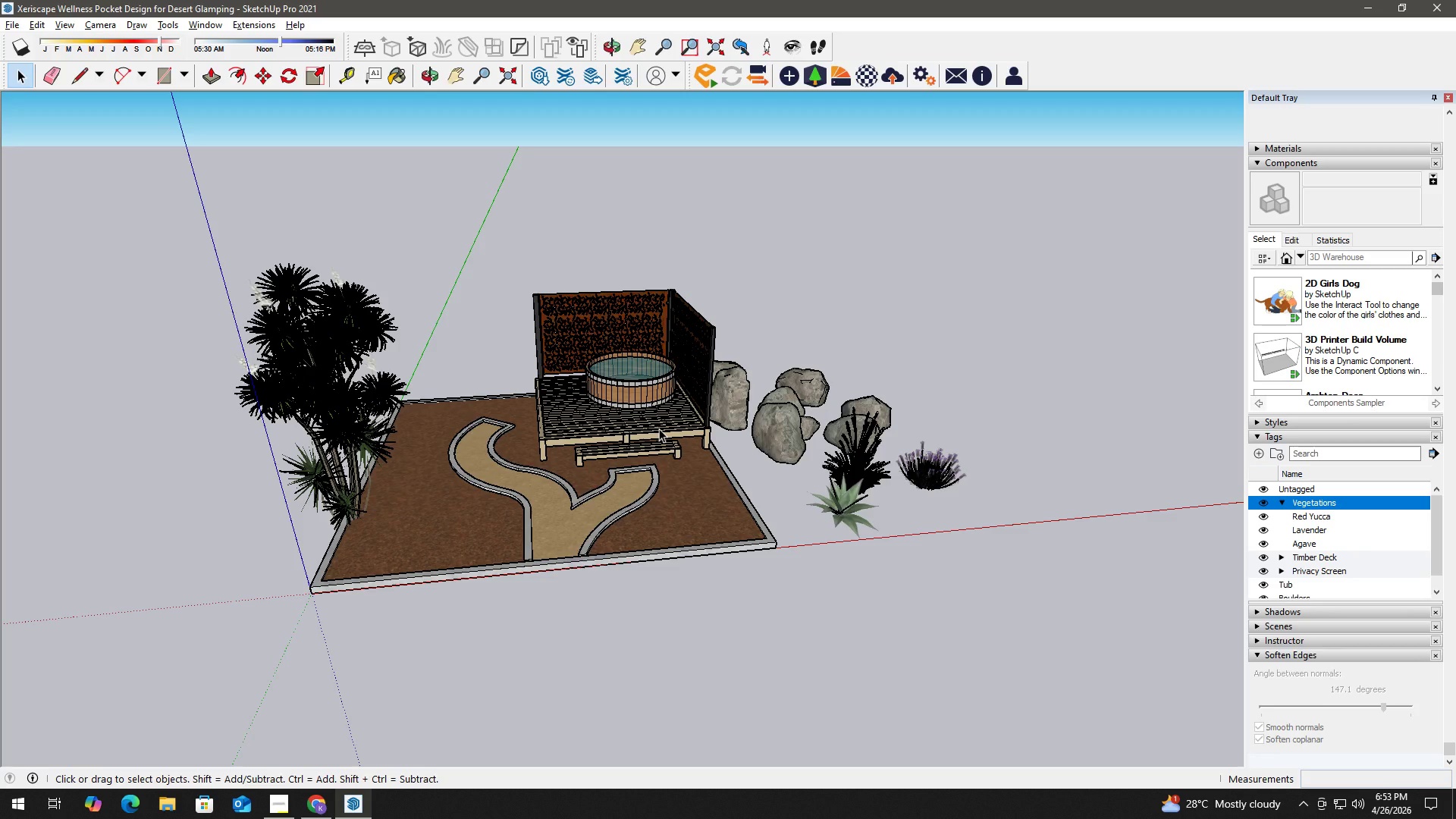 
scroll: coordinate [642, 269], scroll_direction: up, amount: 13.0
 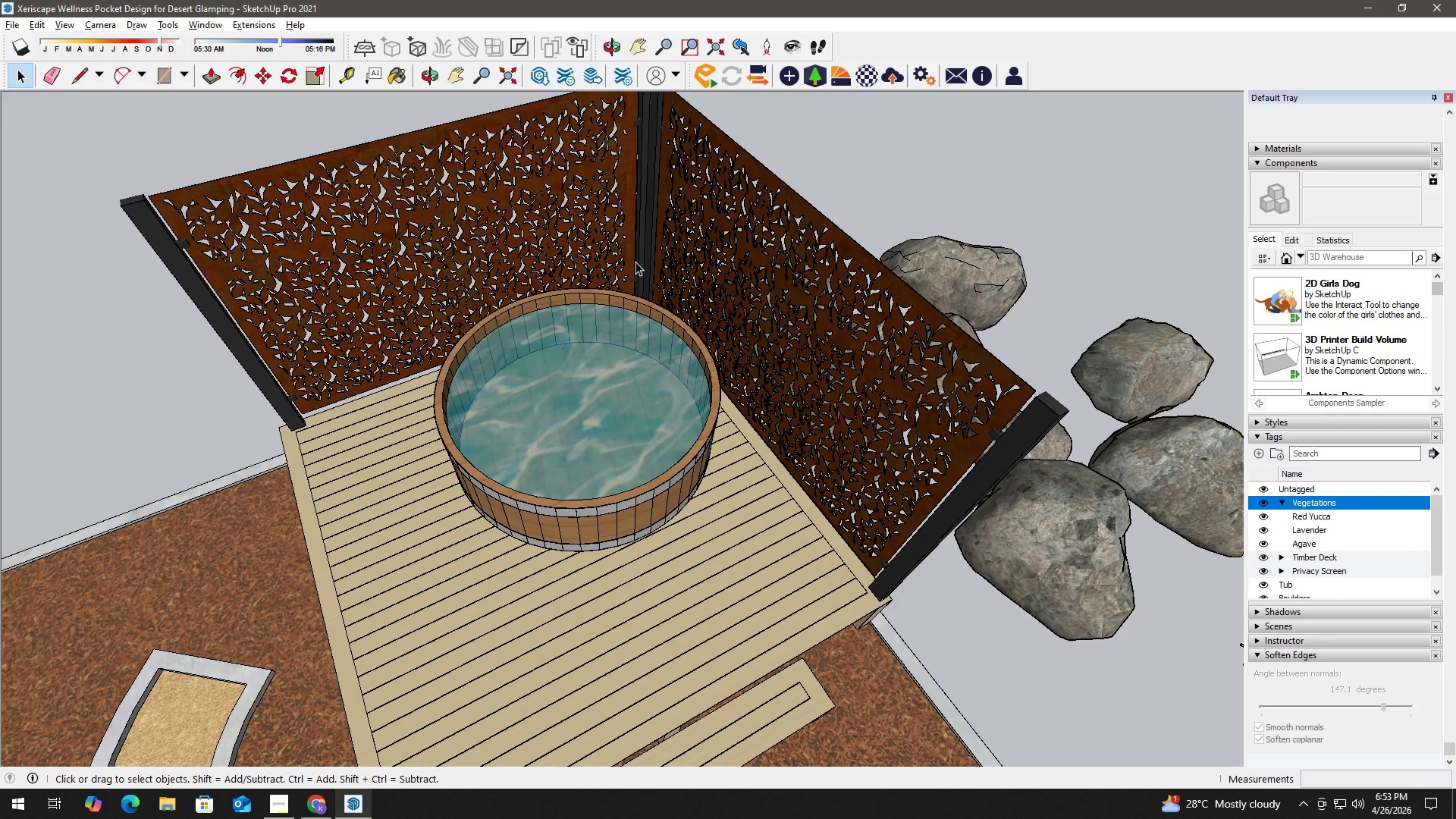 
scroll: coordinate [671, 353], scroll_direction: down, amount: 4.0
 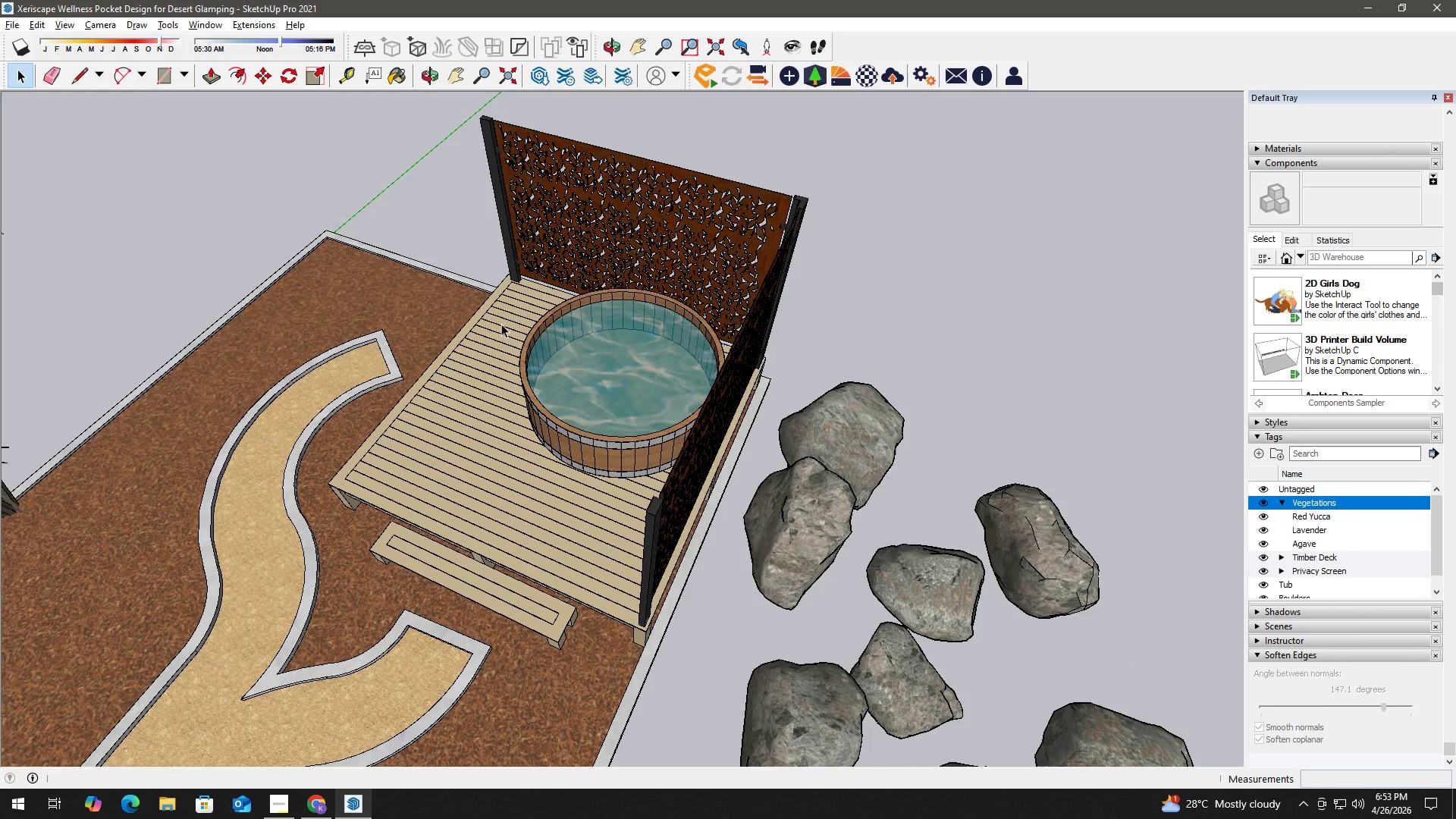 
scroll: coordinate [708, 356], scroll_direction: up, amount: 2.0
 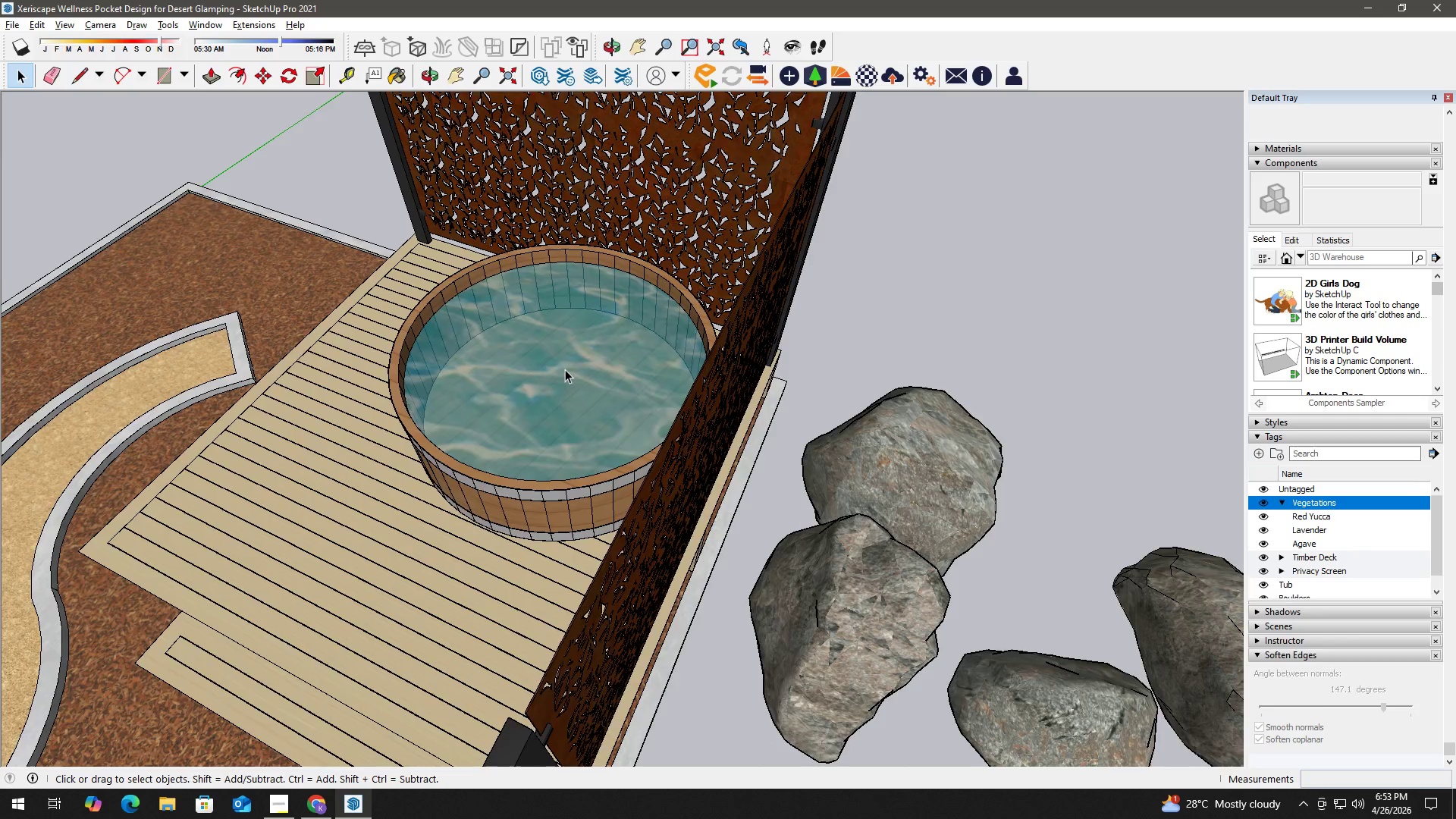 
scroll: coordinate [705, 462], scroll_direction: down, amount: 9.0
 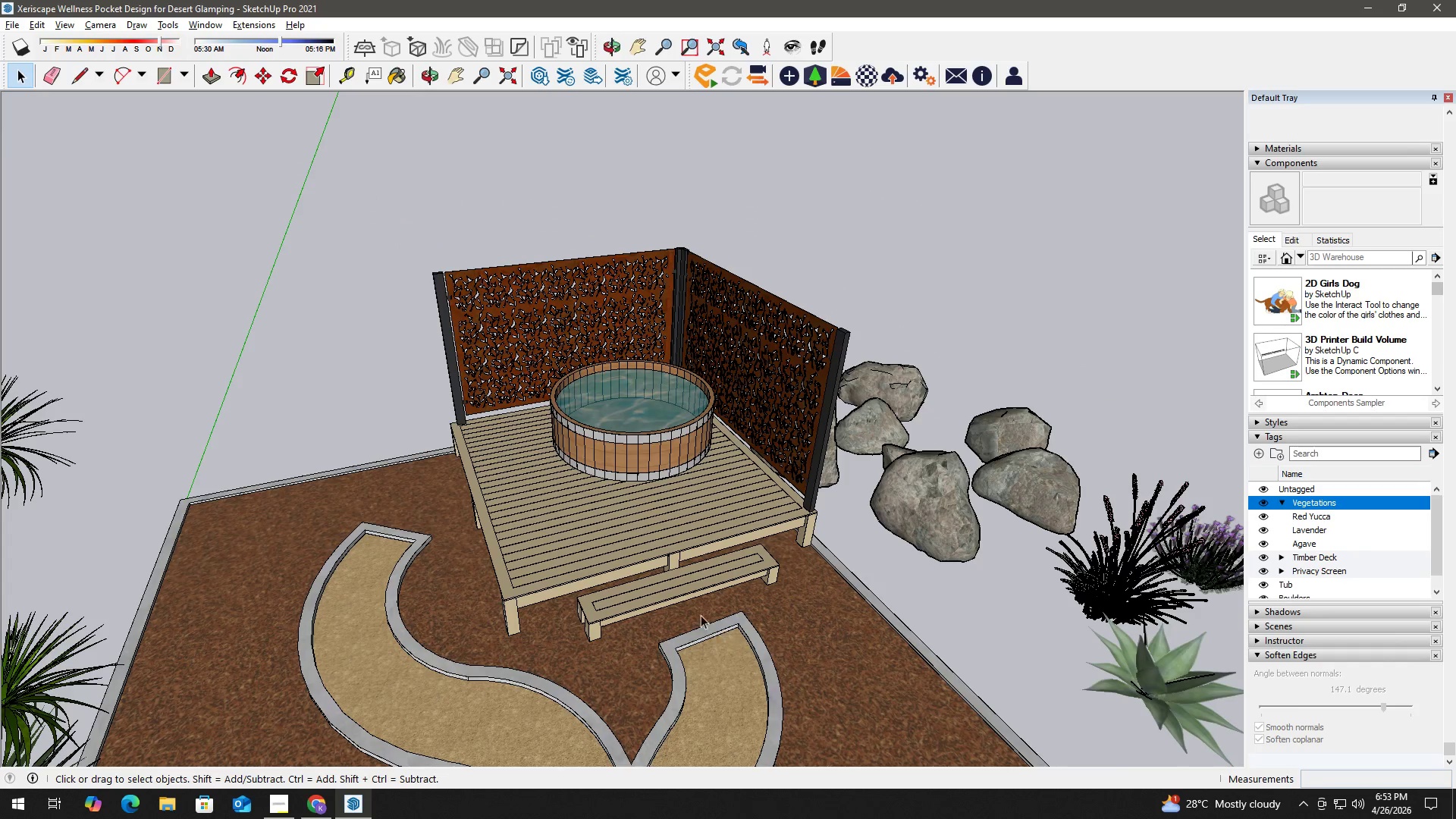 
left_click([664, 599])
 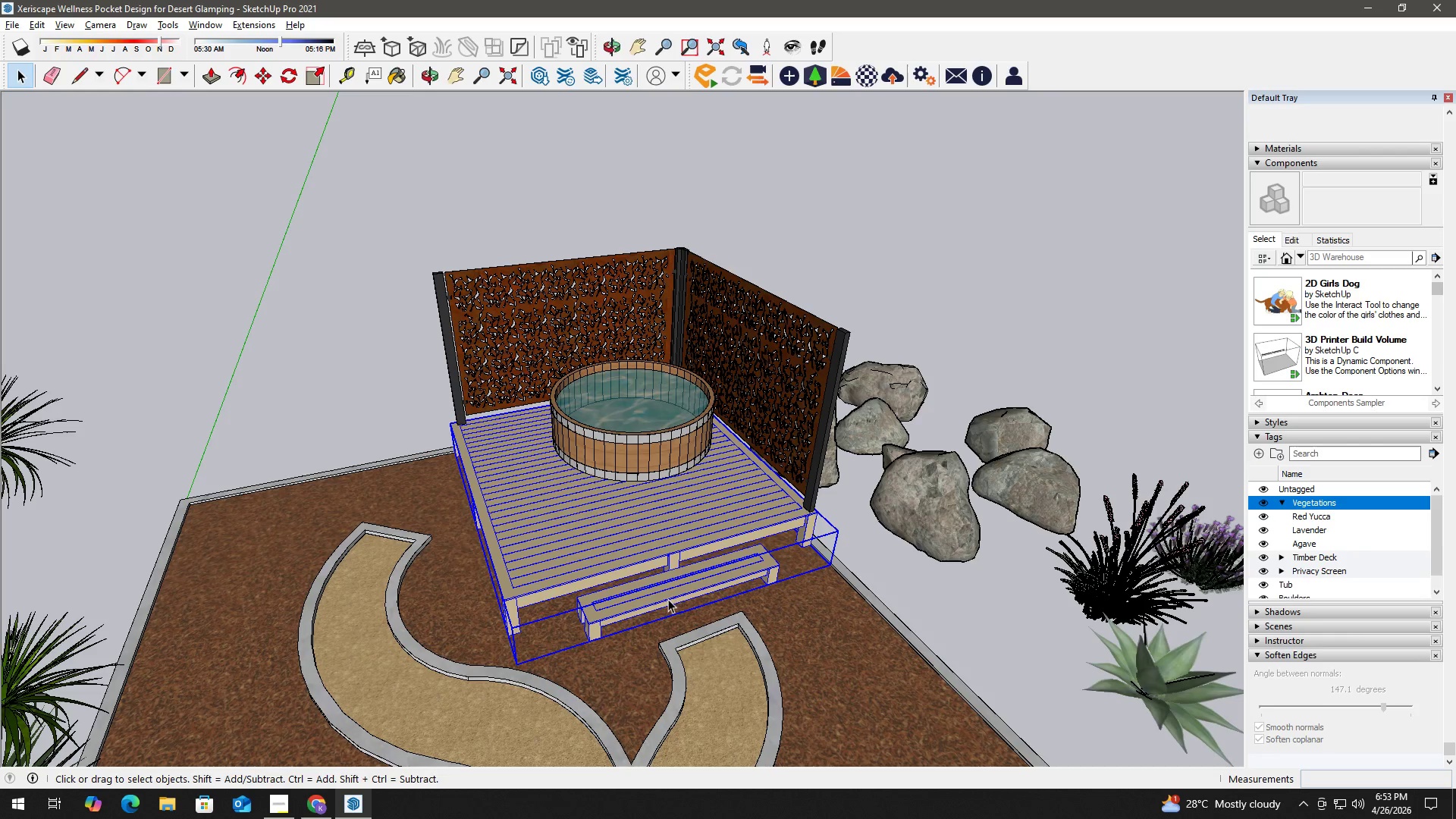 
double_click([669, 596])
 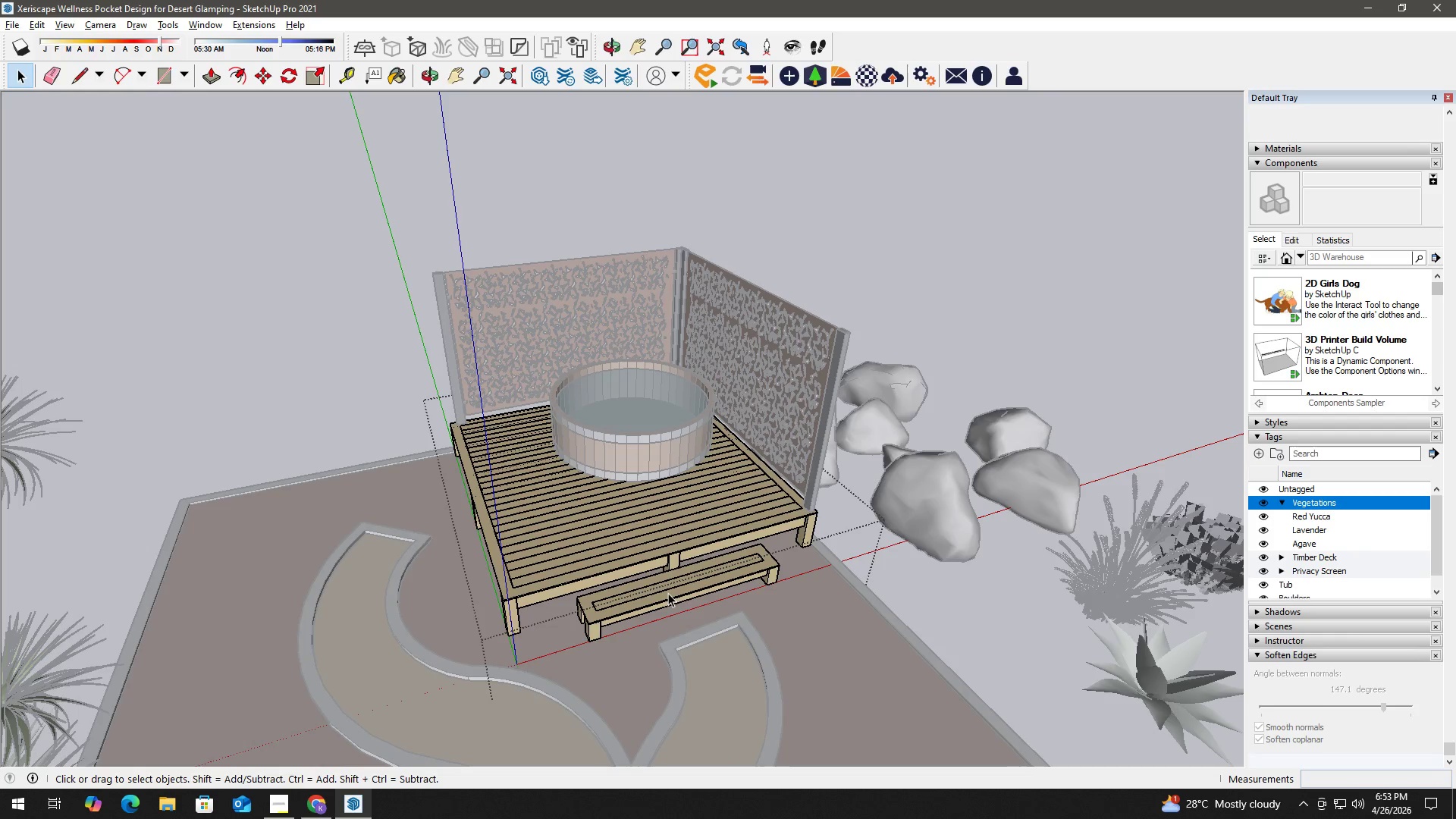 
left_click([682, 591])
 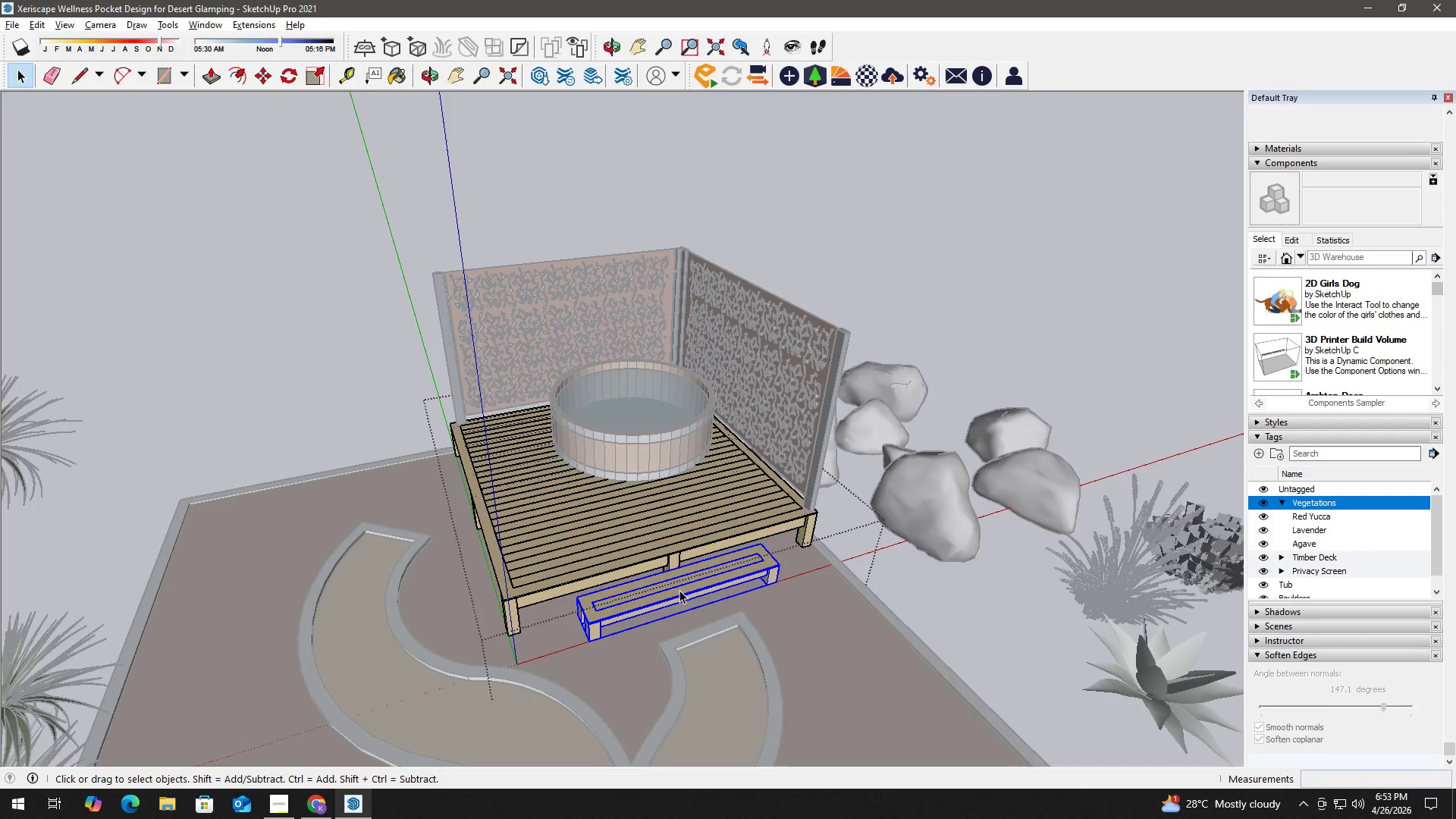 
key(Control+C)
 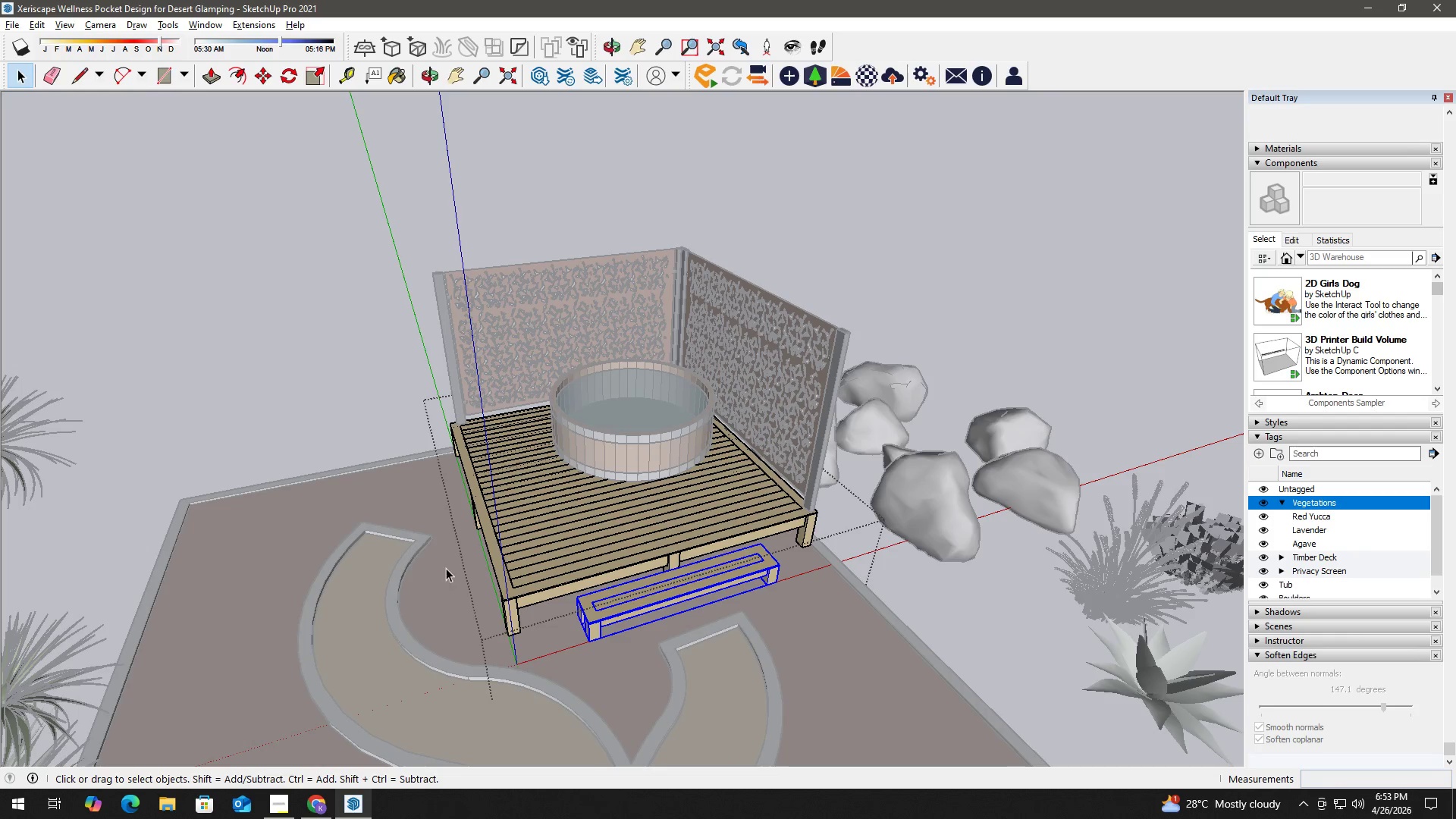 
left_click([443, 577])
 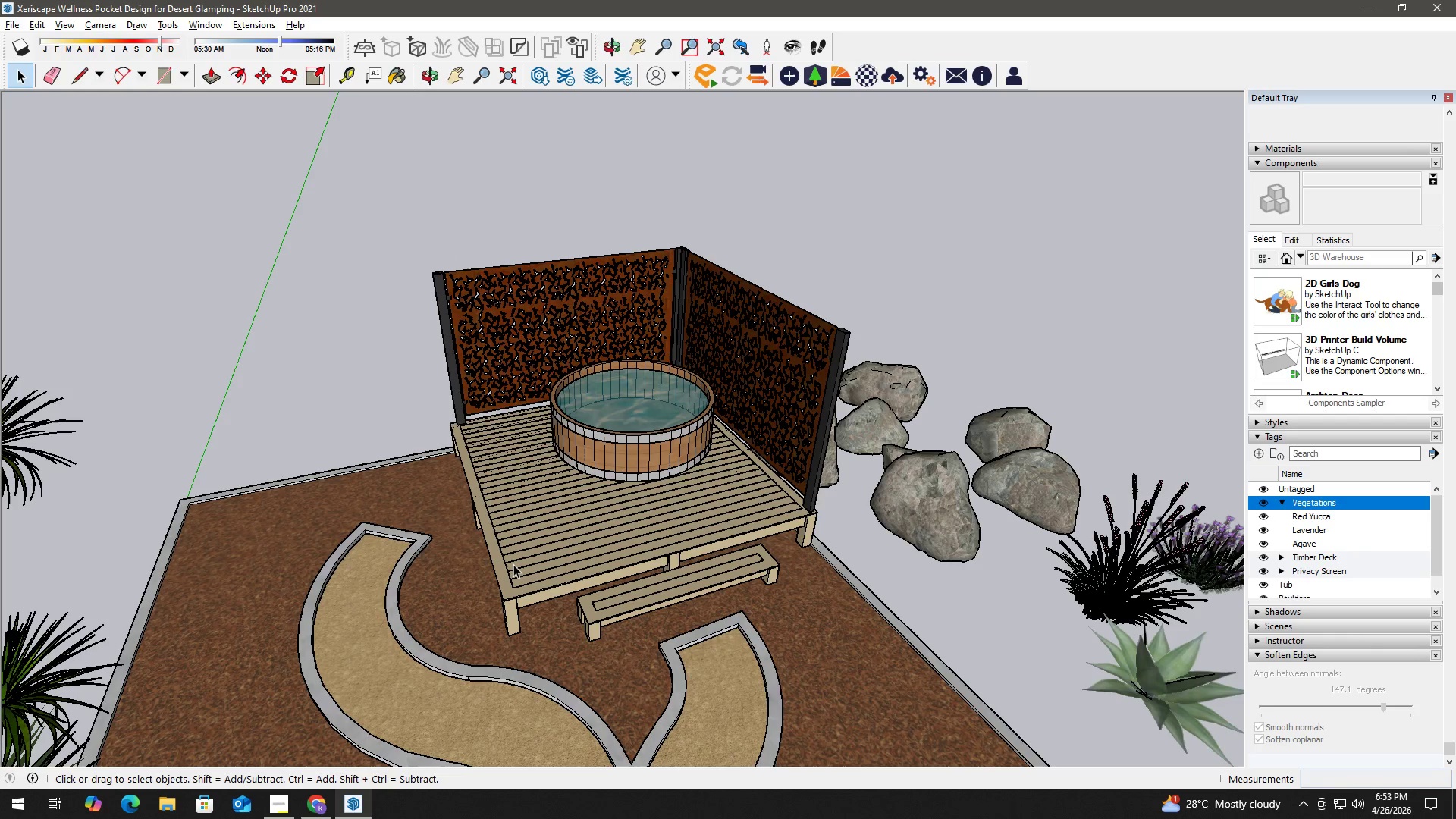 
double_click([513, 564])
 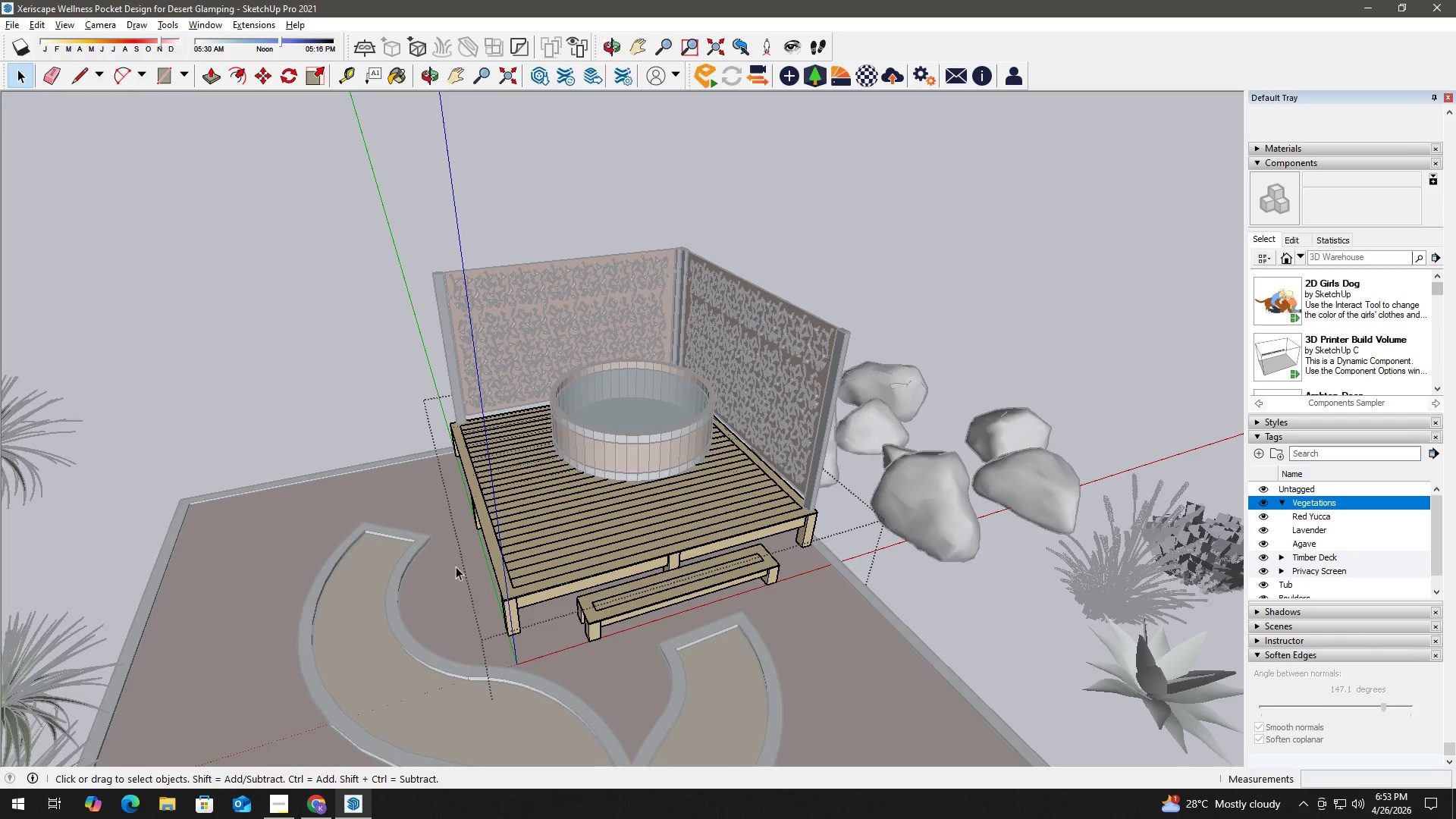 
key(Control+V)
 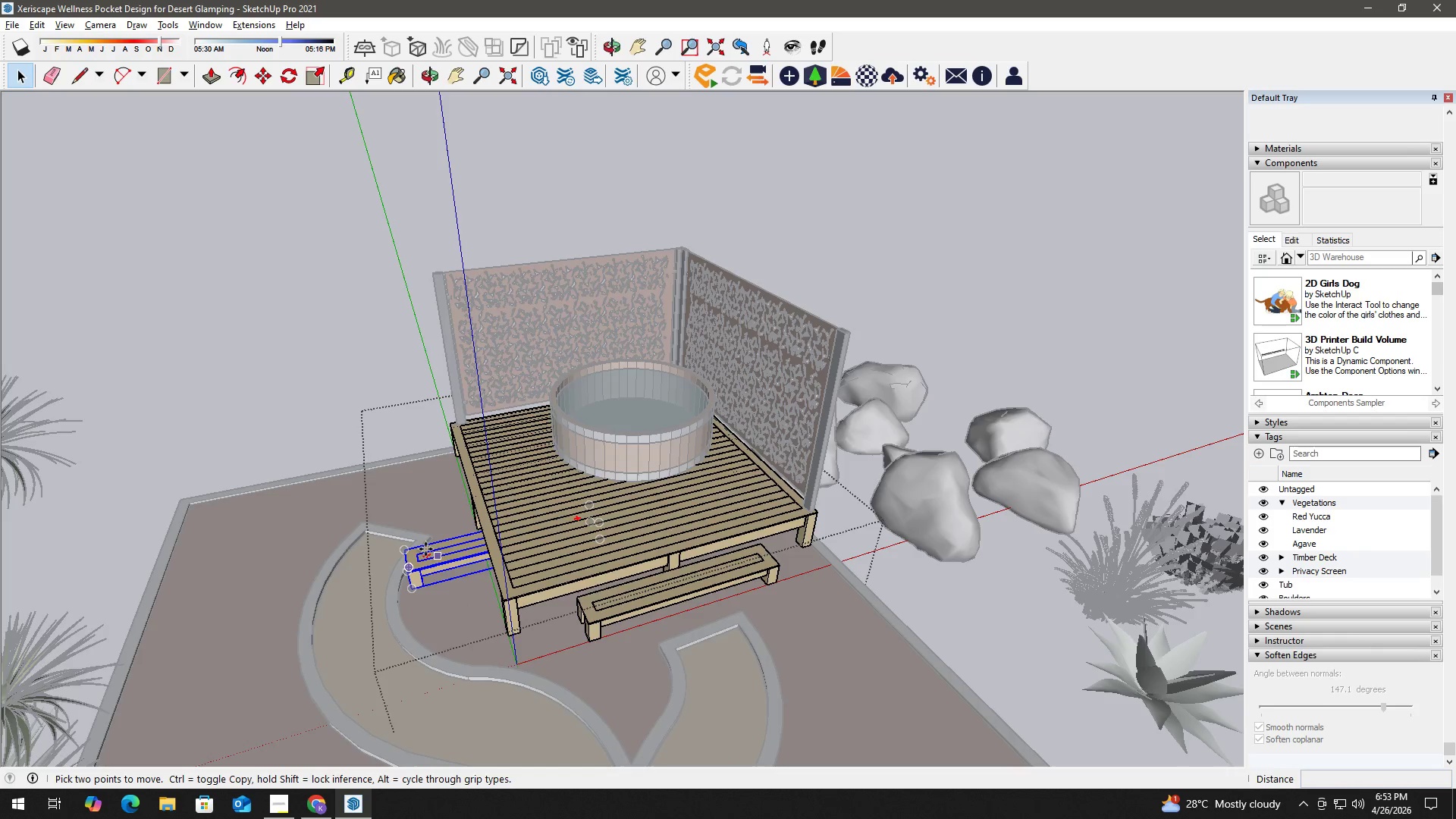 
left_click([425, 556])
 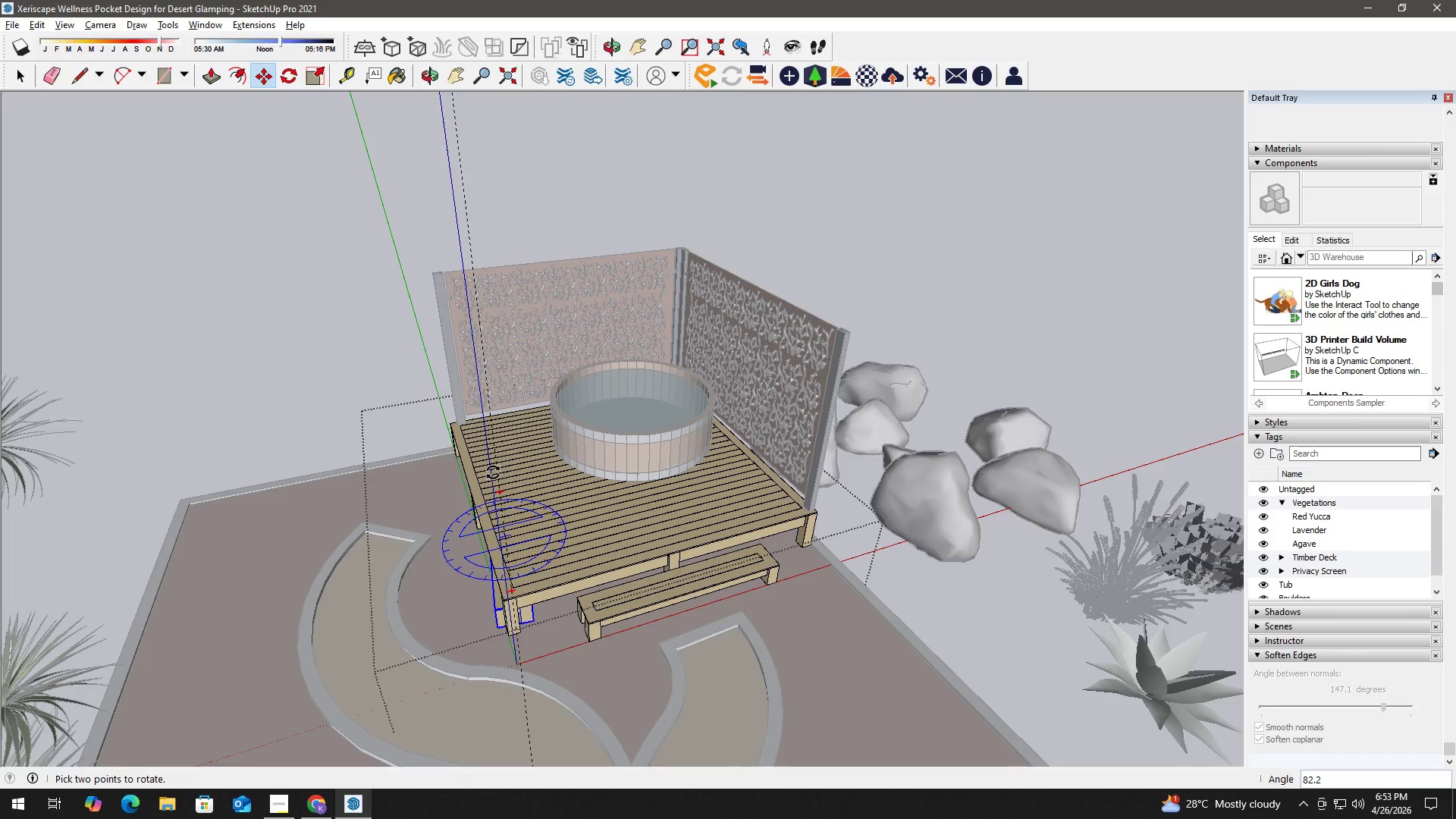 
left_click([484, 473])
 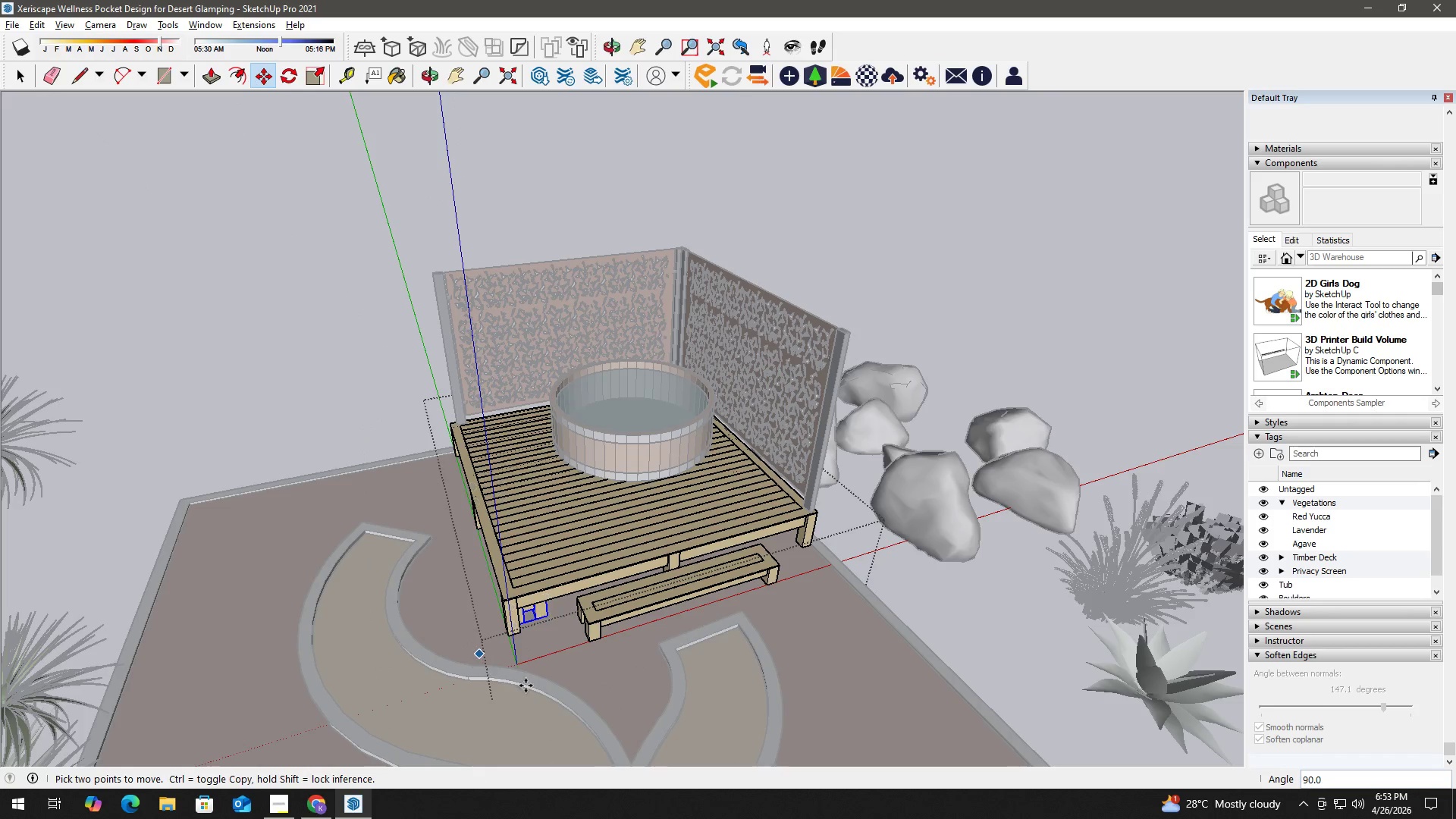 
scroll: coordinate [574, 525], scroll_direction: up, amount: 9.0
 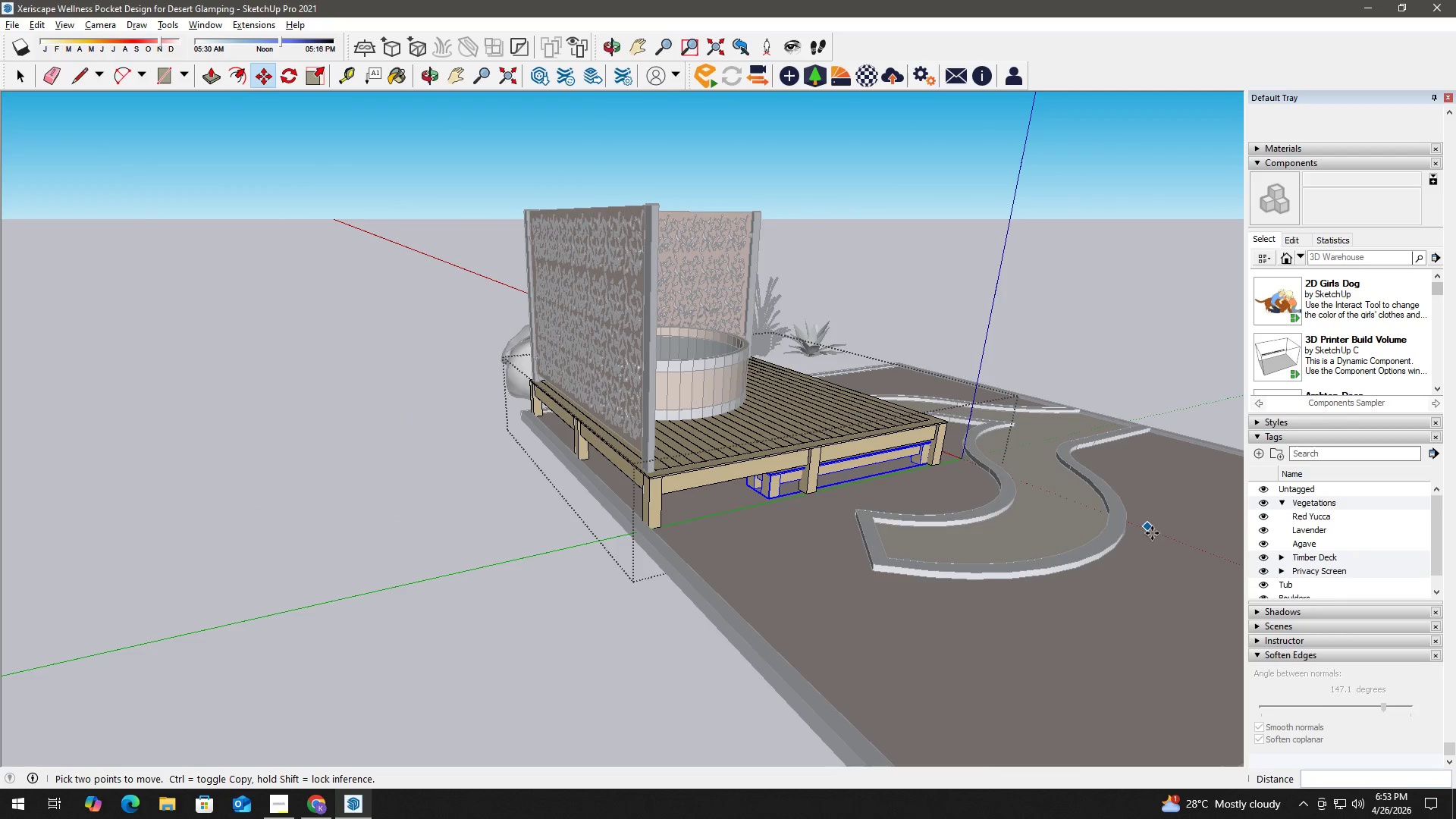 
left_click([763, 500])
 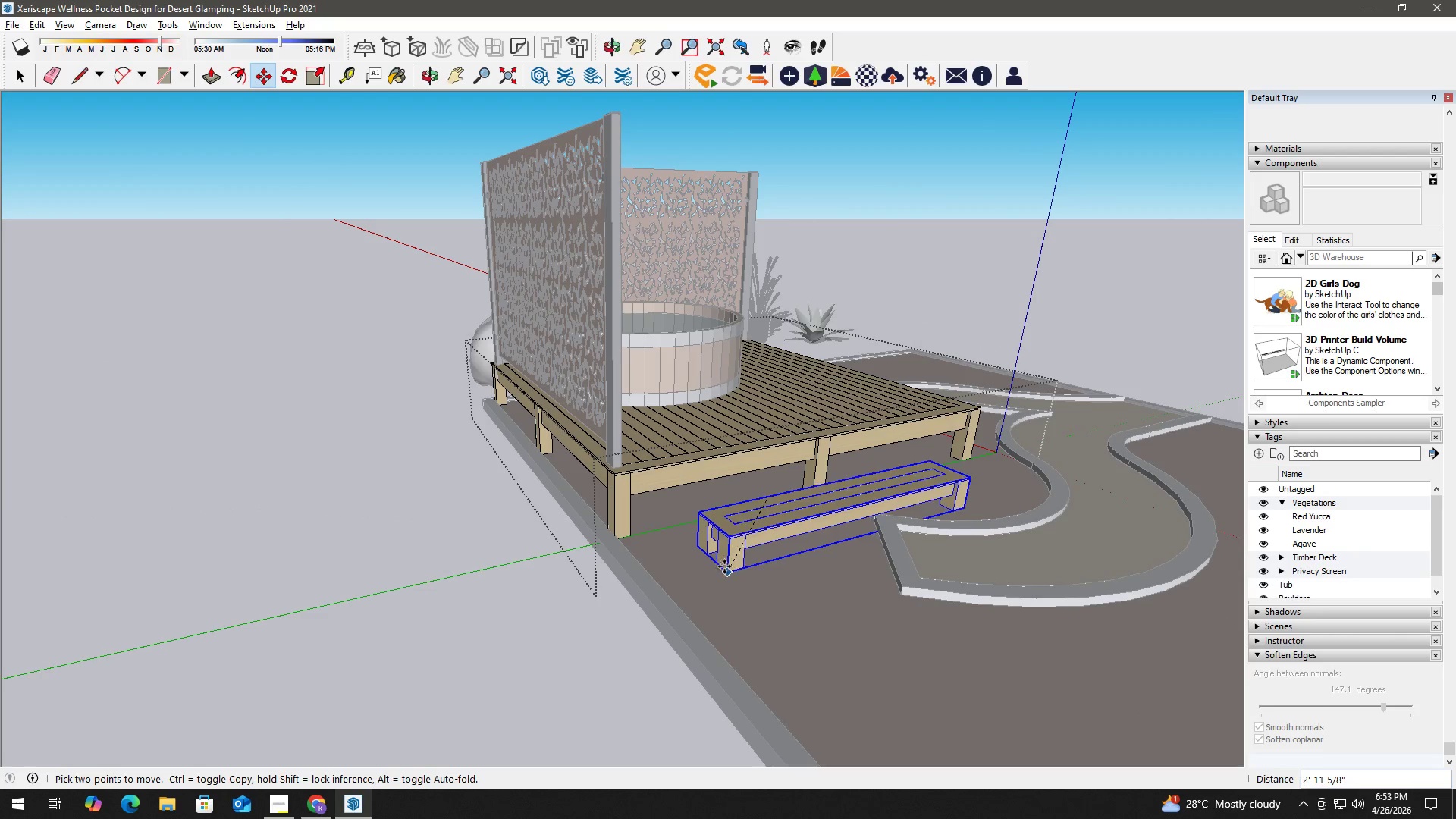 
scroll: coordinate [766, 493], scroll_direction: up, amount: 6.0
 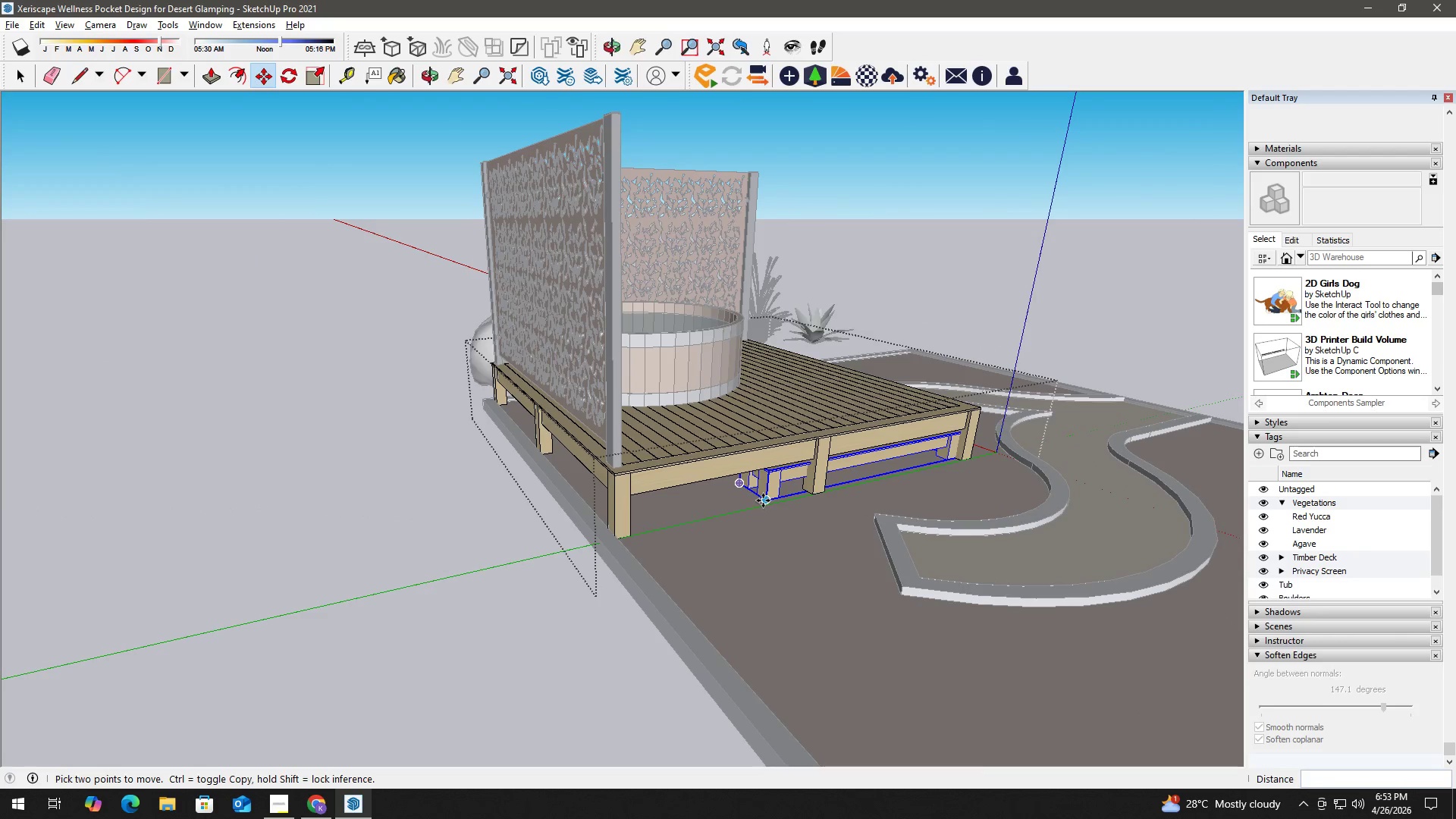 
left_click([724, 562])
 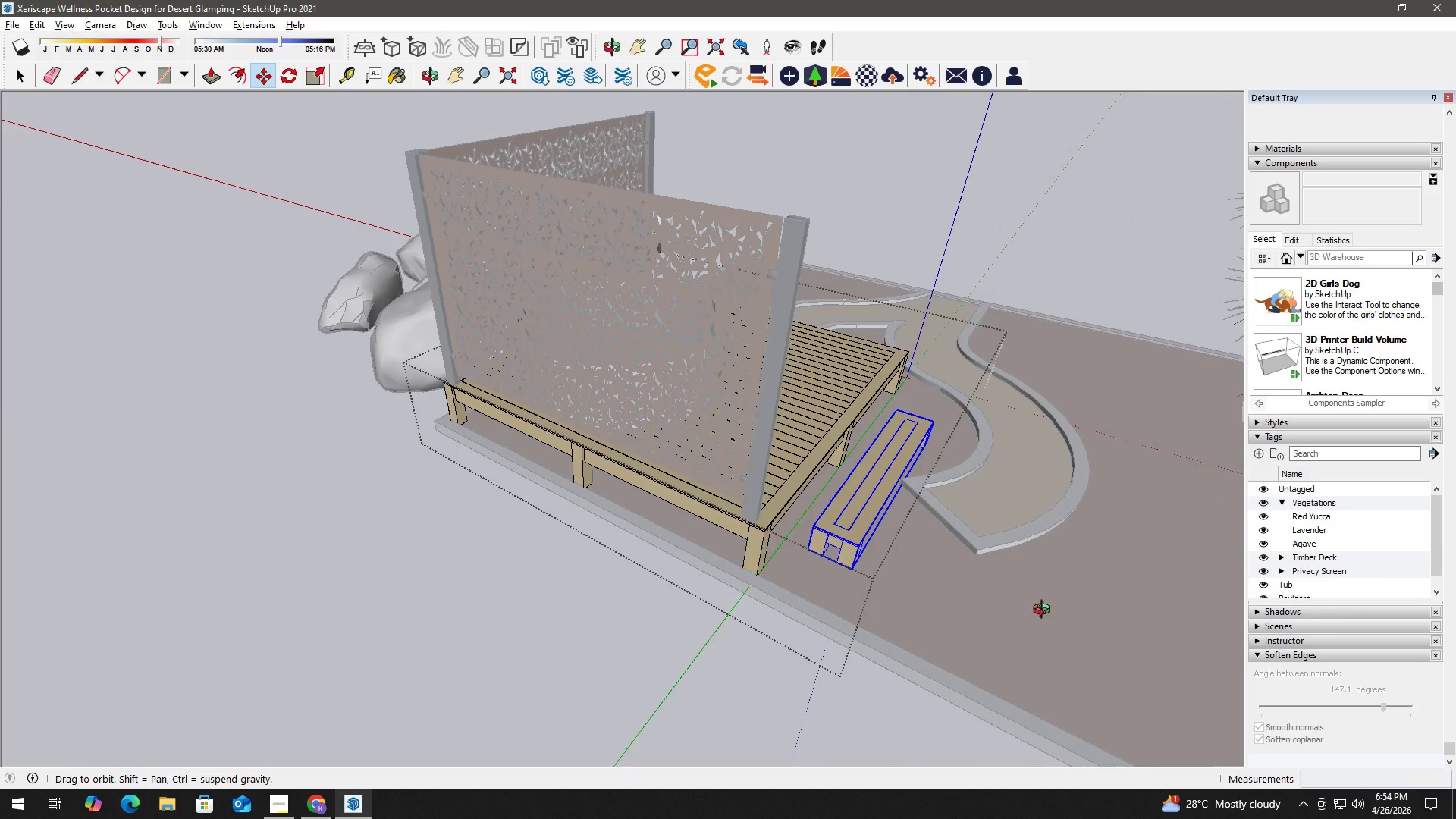 
scroll: coordinate [580, 566], scroll_direction: up, amount: 7.0
 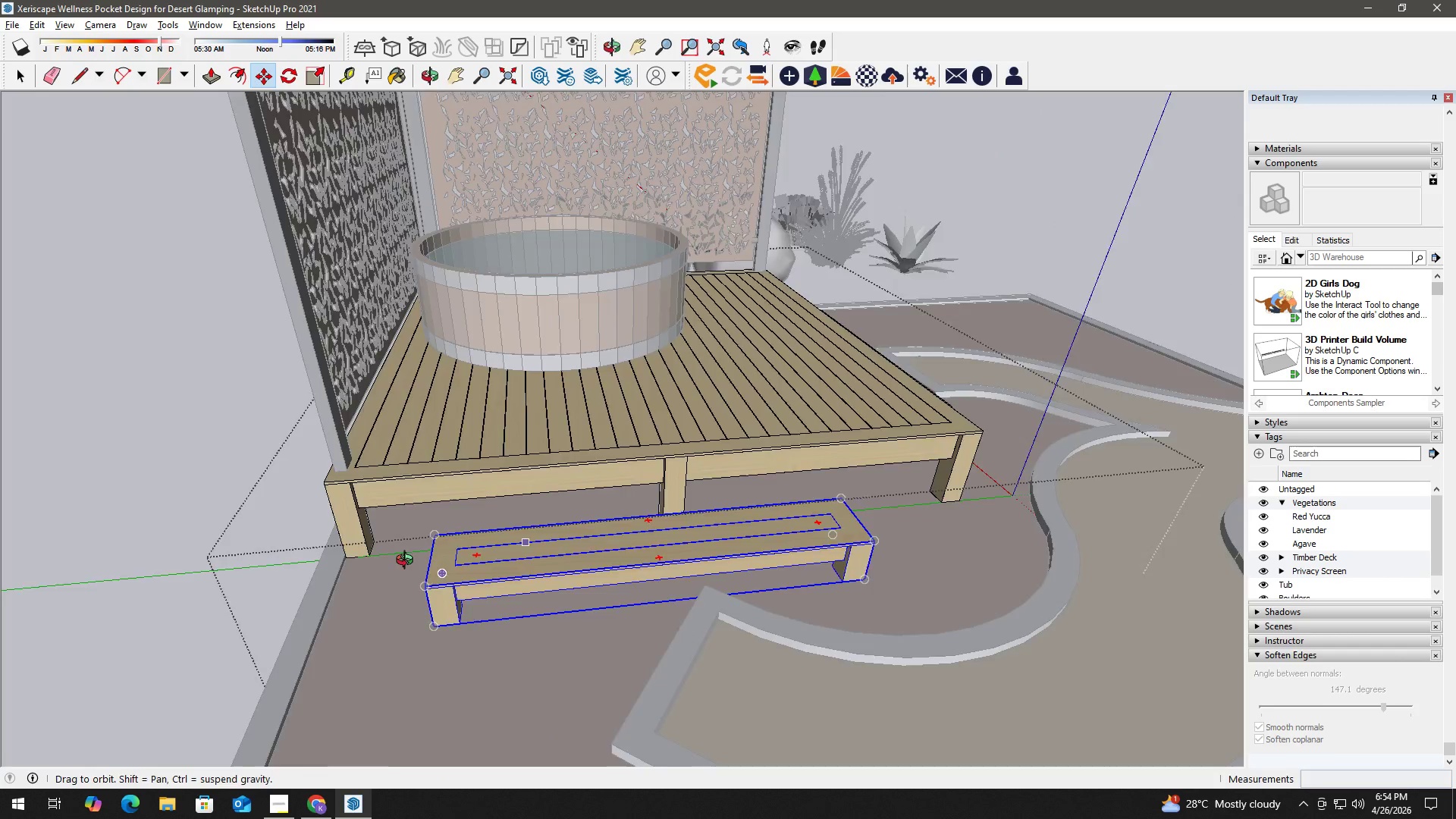 
key(T)
 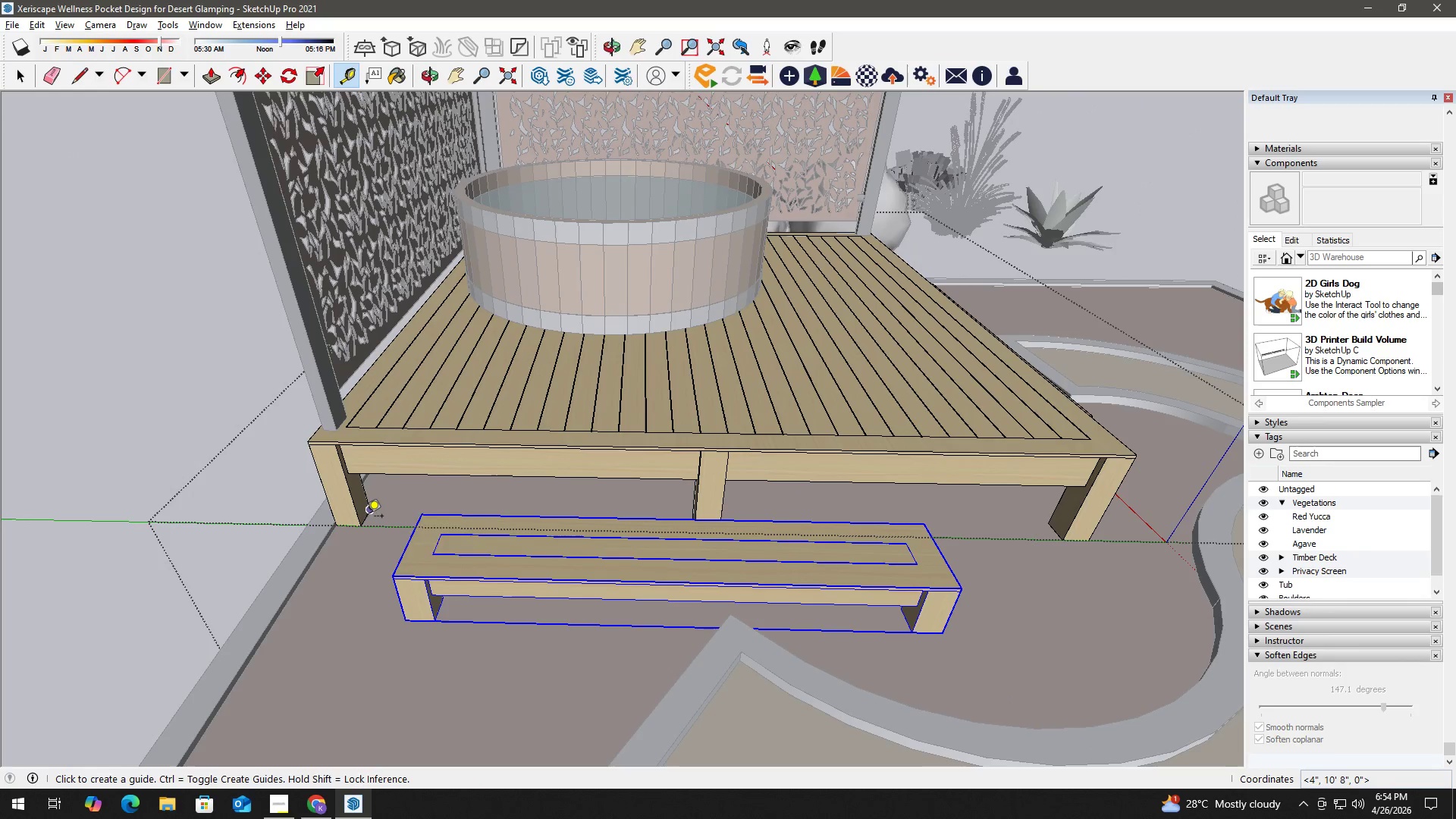 
scroll: coordinate [368, 551], scroll_direction: up, amount: 3.0
 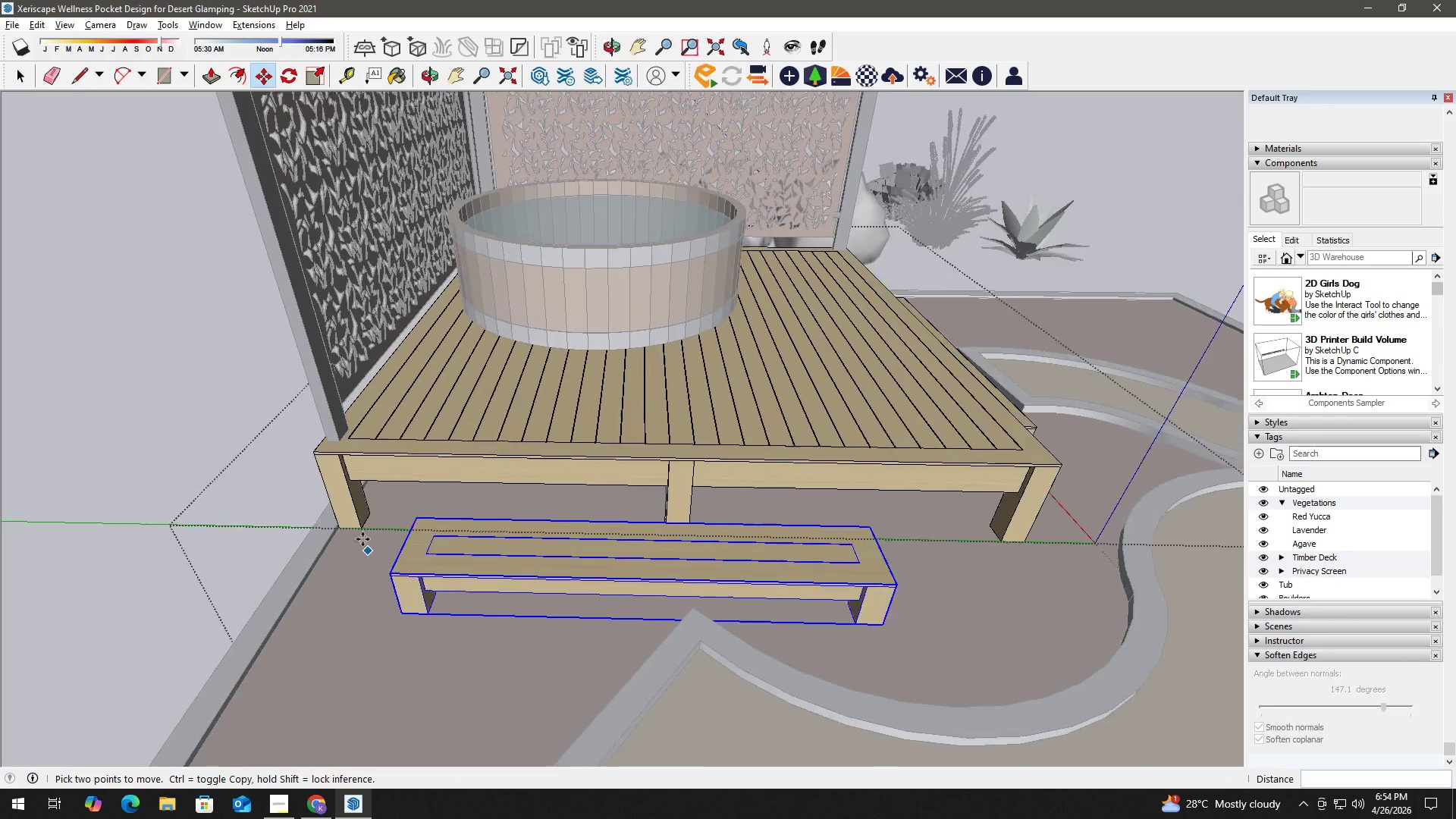 
key(Space)
 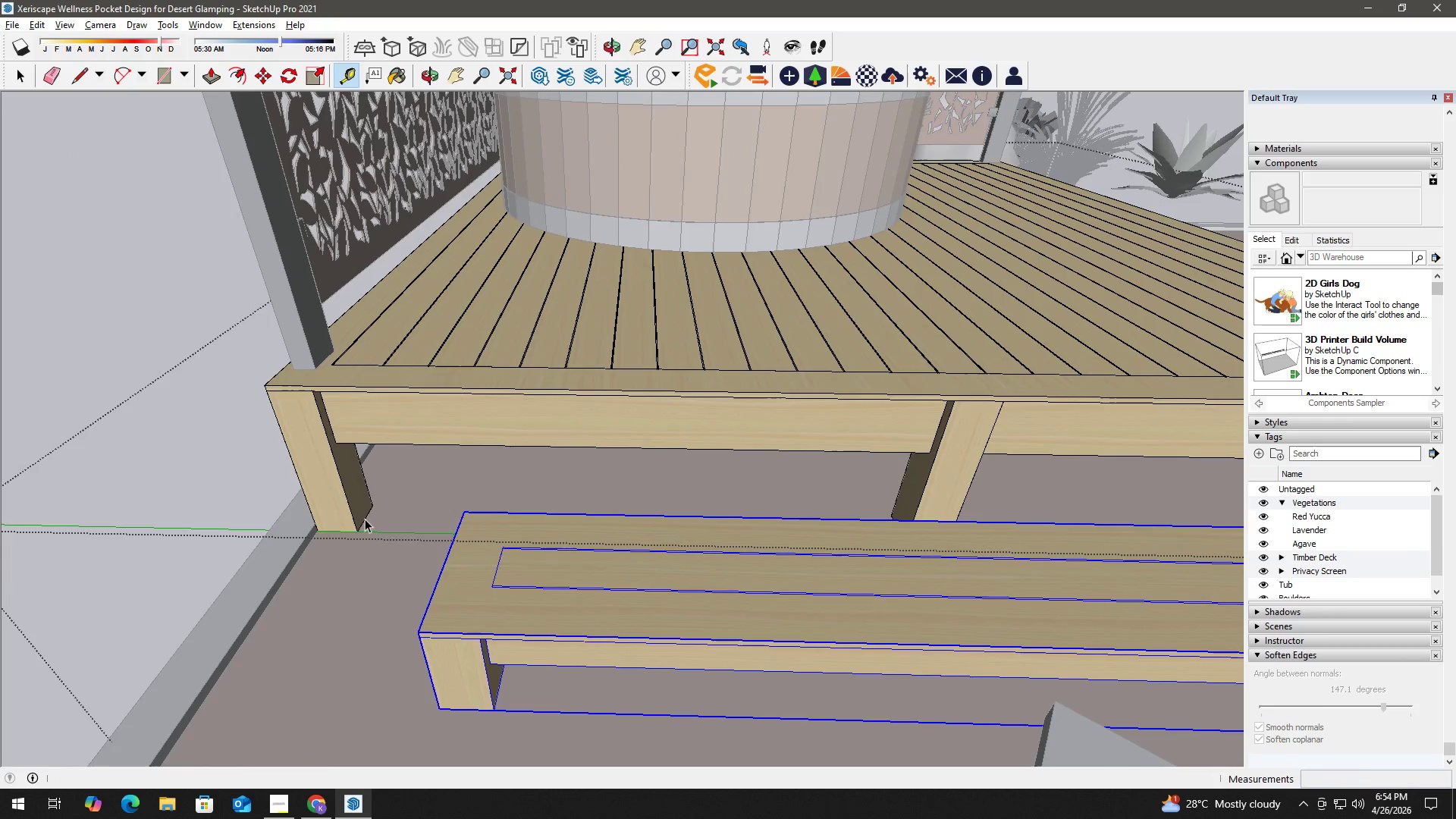 
key(T)
 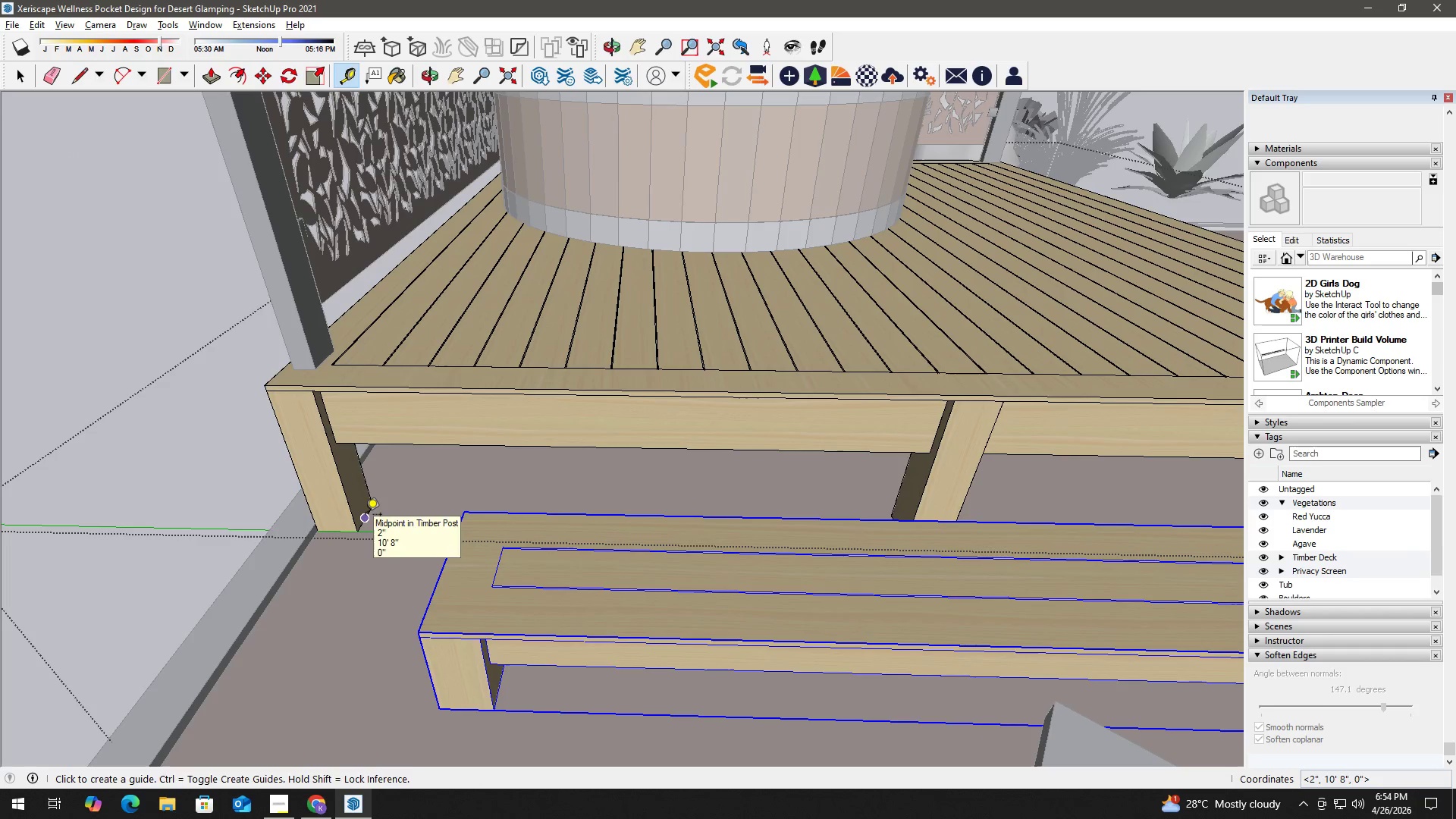 
scroll: coordinate [365, 519], scroll_direction: up, amount: 6.0
 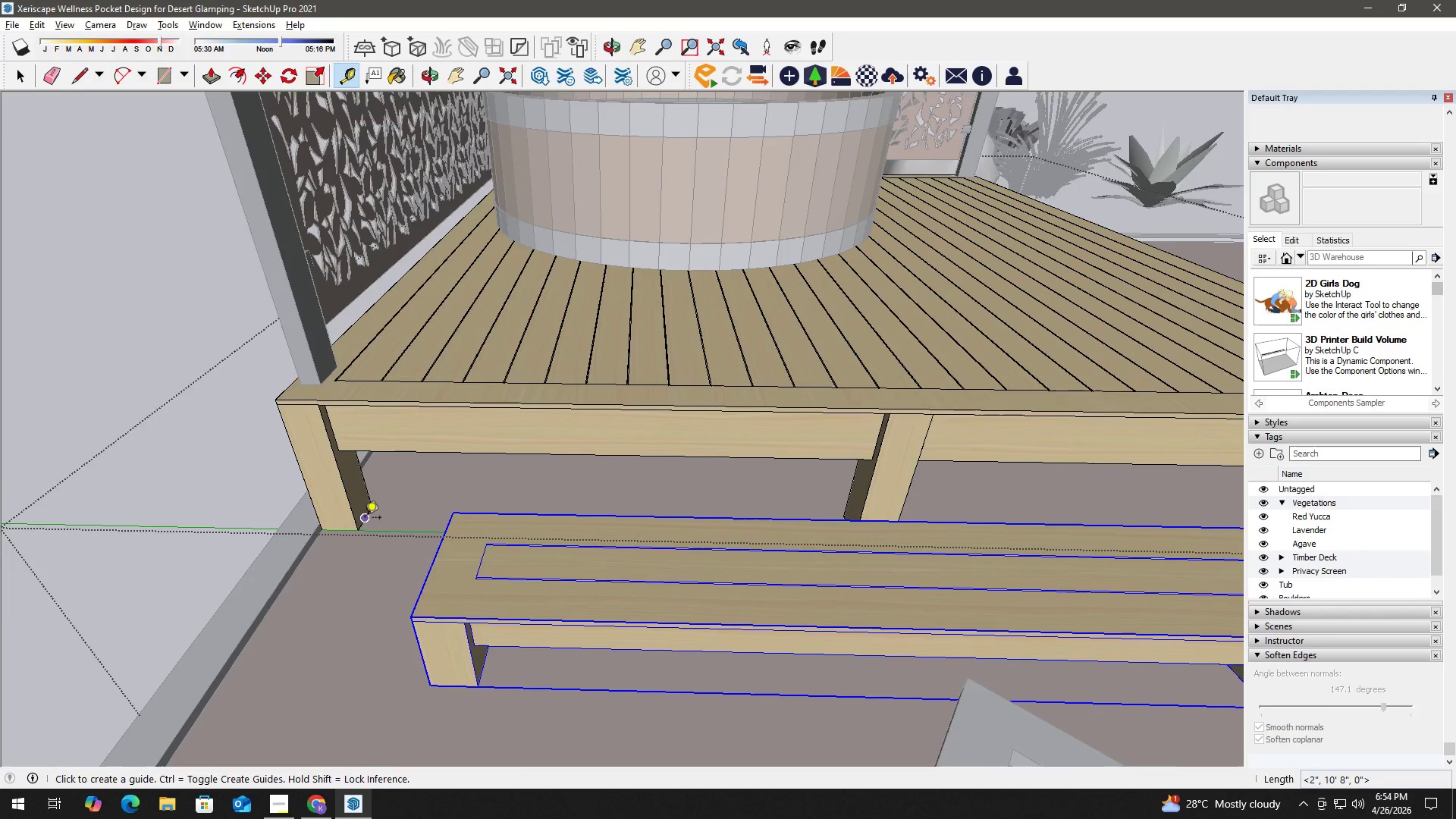 
left_click([366, 516])
 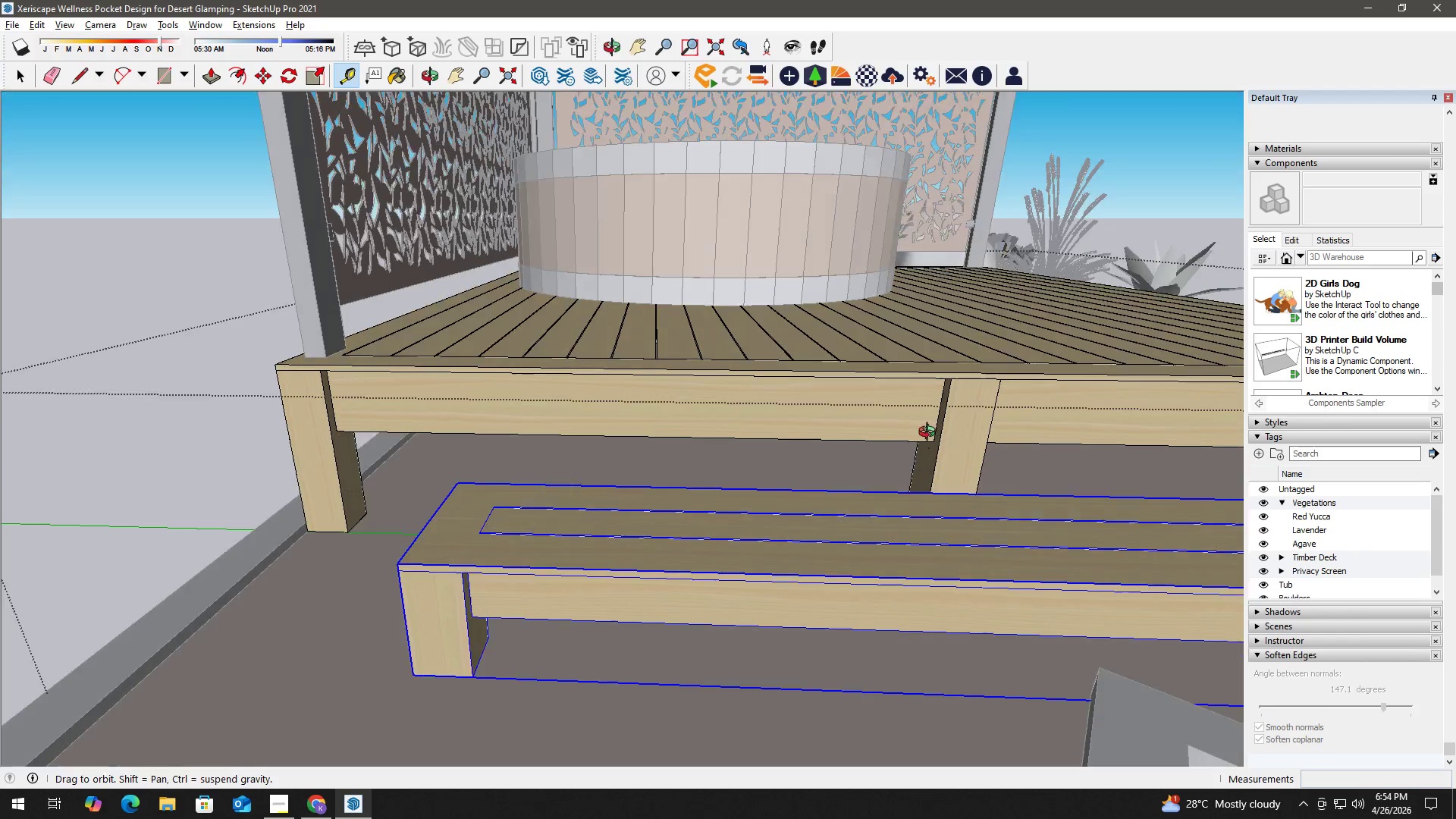 
scroll: coordinate [965, 531], scroll_direction: up, amount: 16.0
 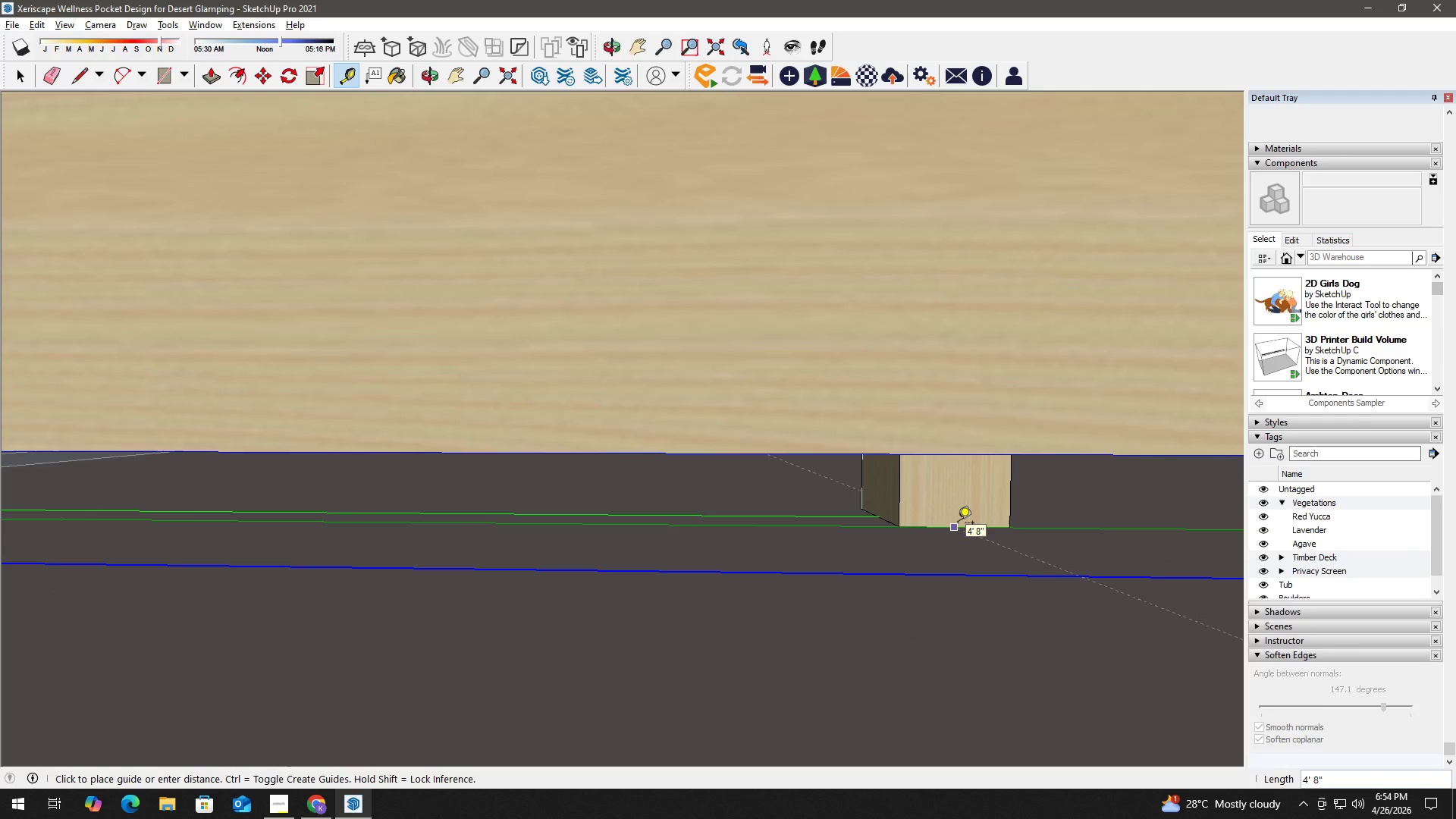 
left_click([958, 524])
 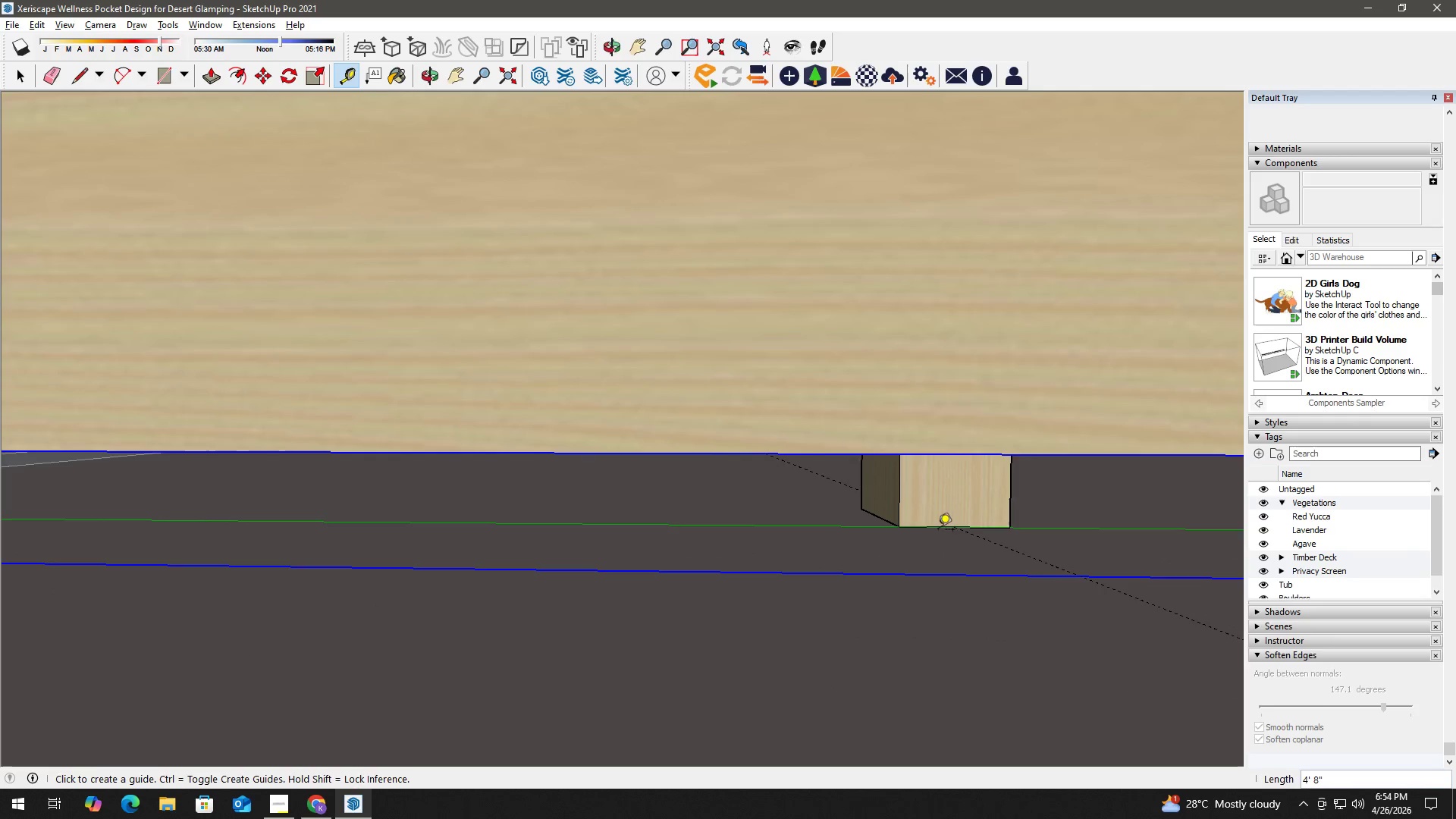 
key(Space)
 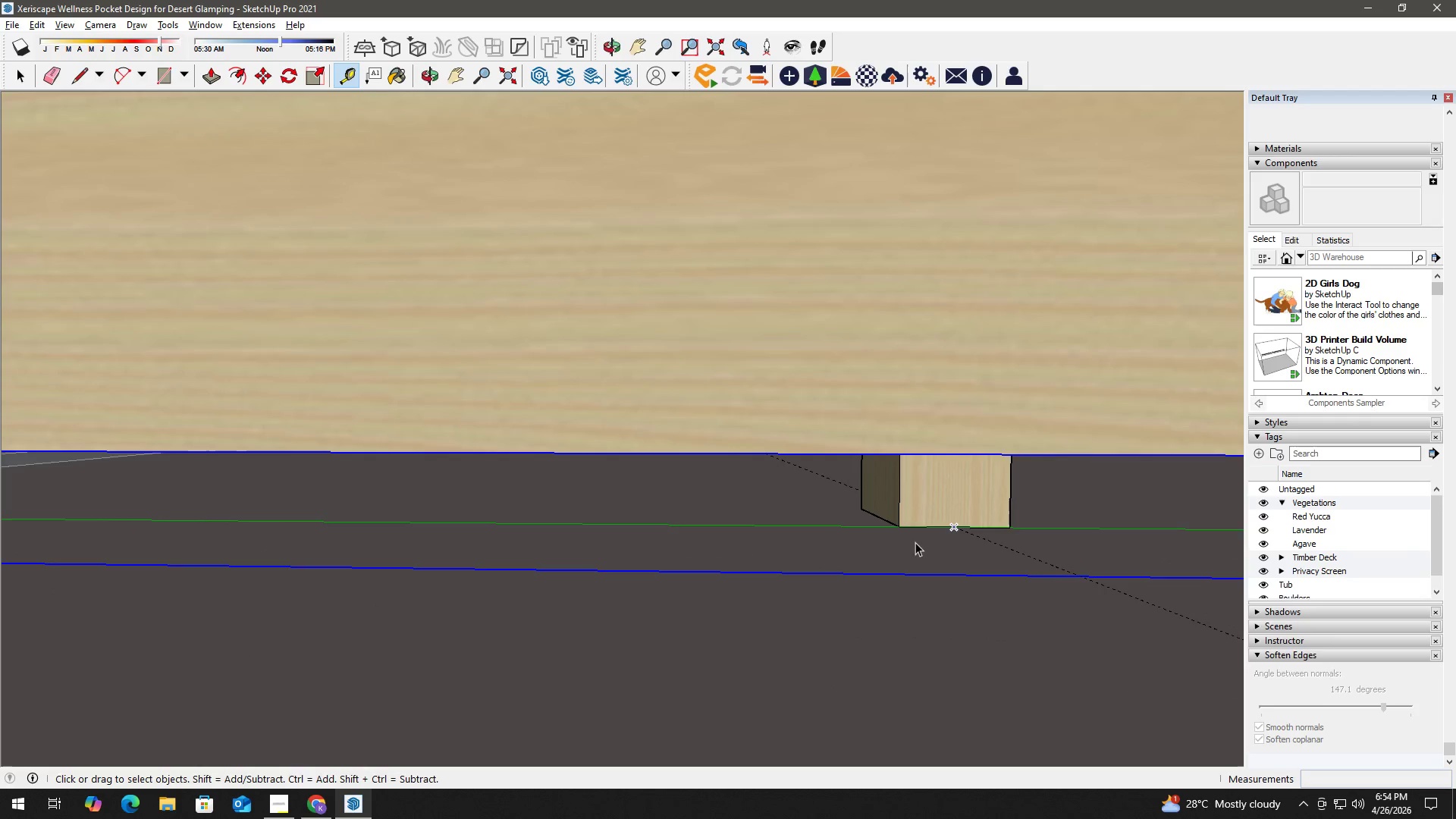 
scroll: coordinate [839, 532], scroll_direction: down, amount: 15.0
 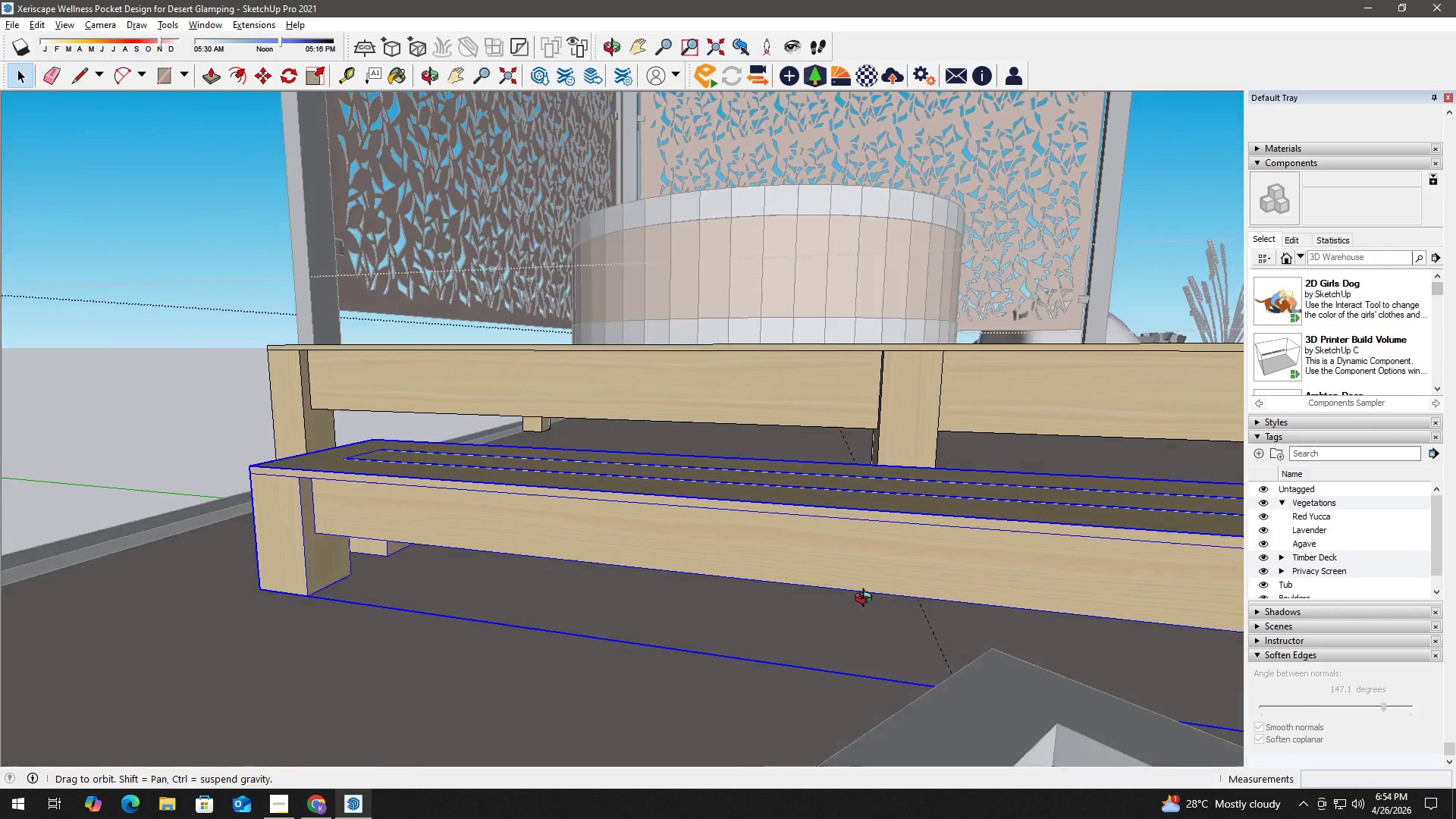 
scroll: coordinate [890, 599], scroll_direction: up, amount: 2.0
 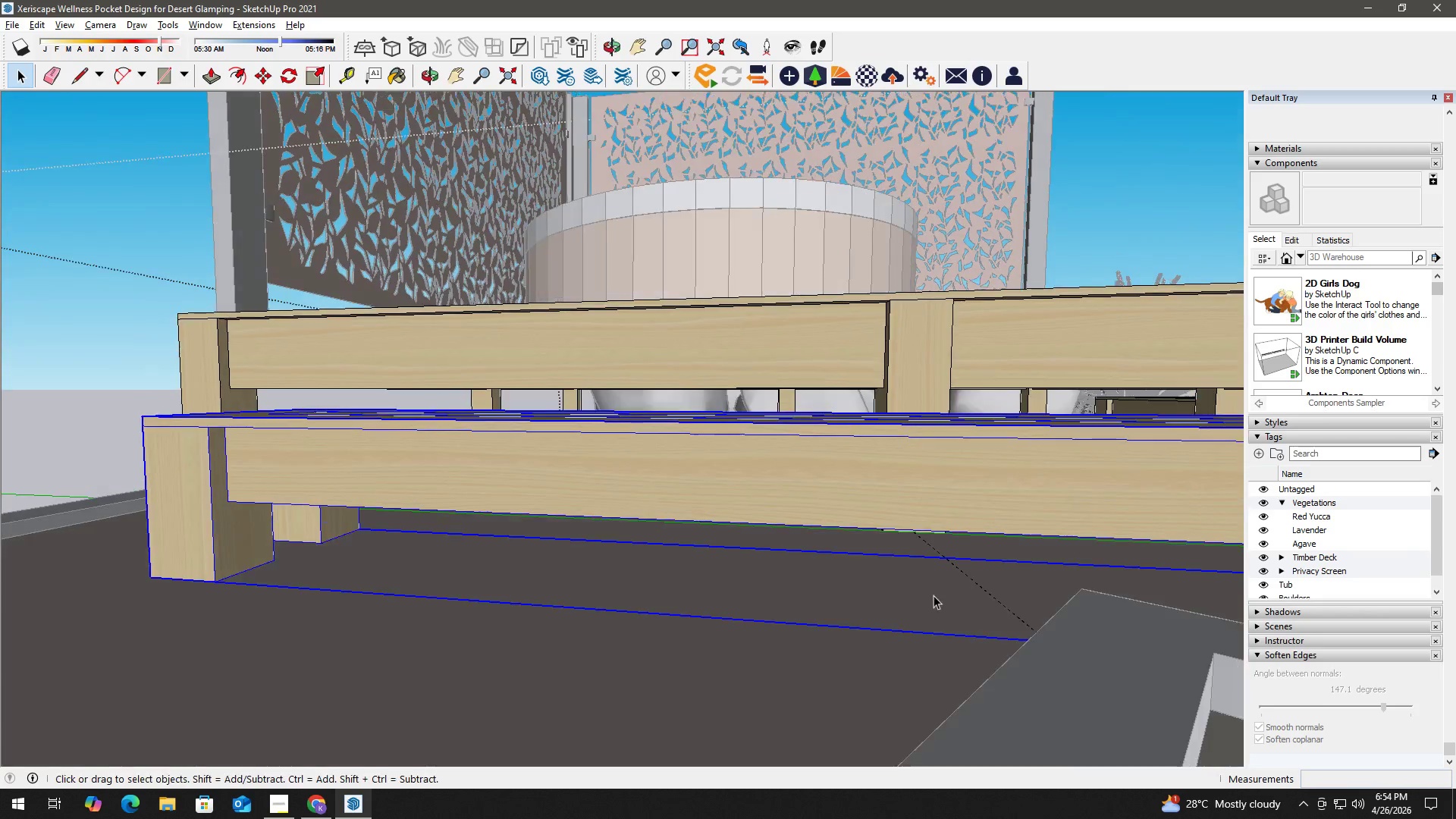 
key(T)
 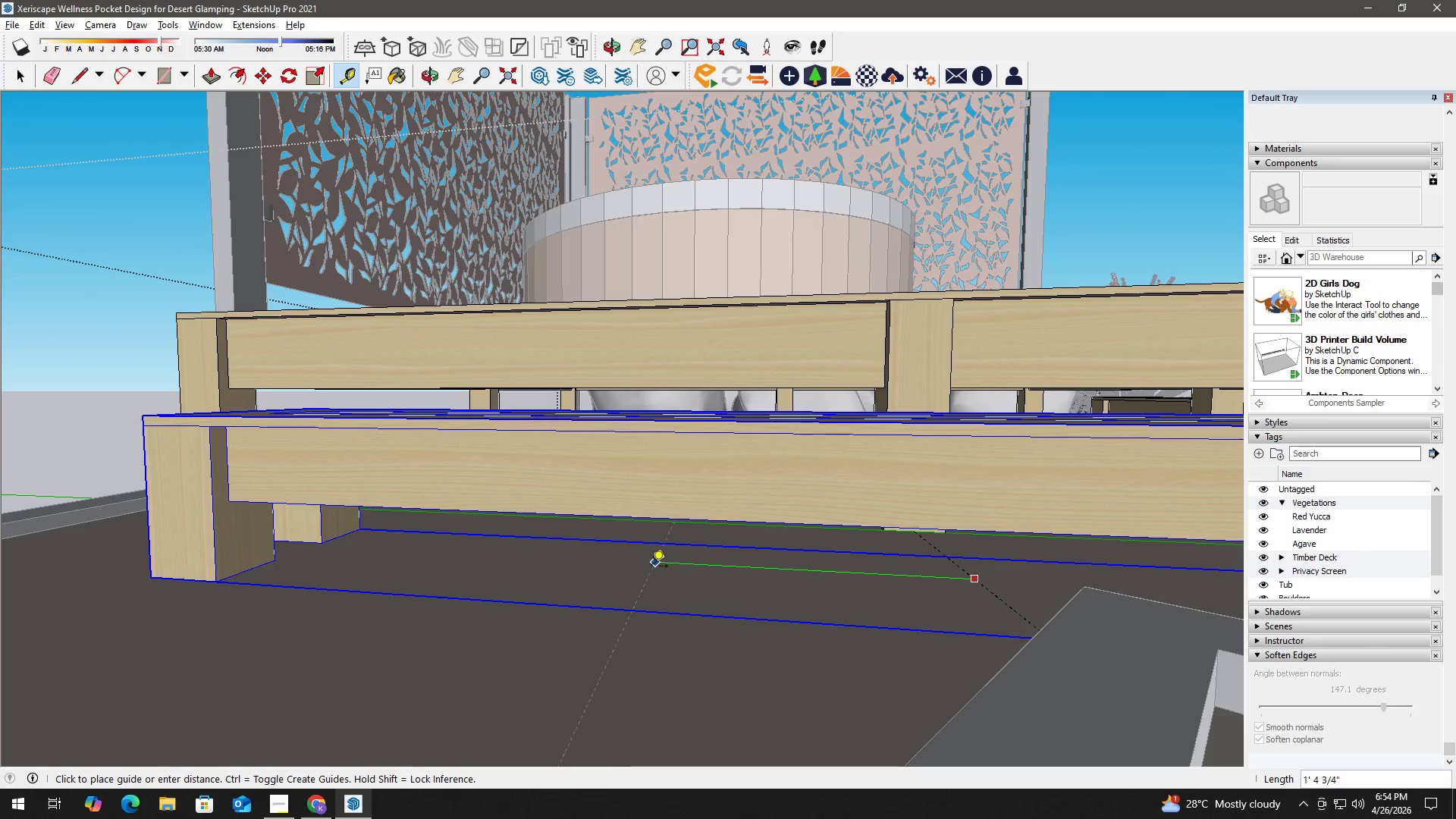 
key(Numpad1)
 